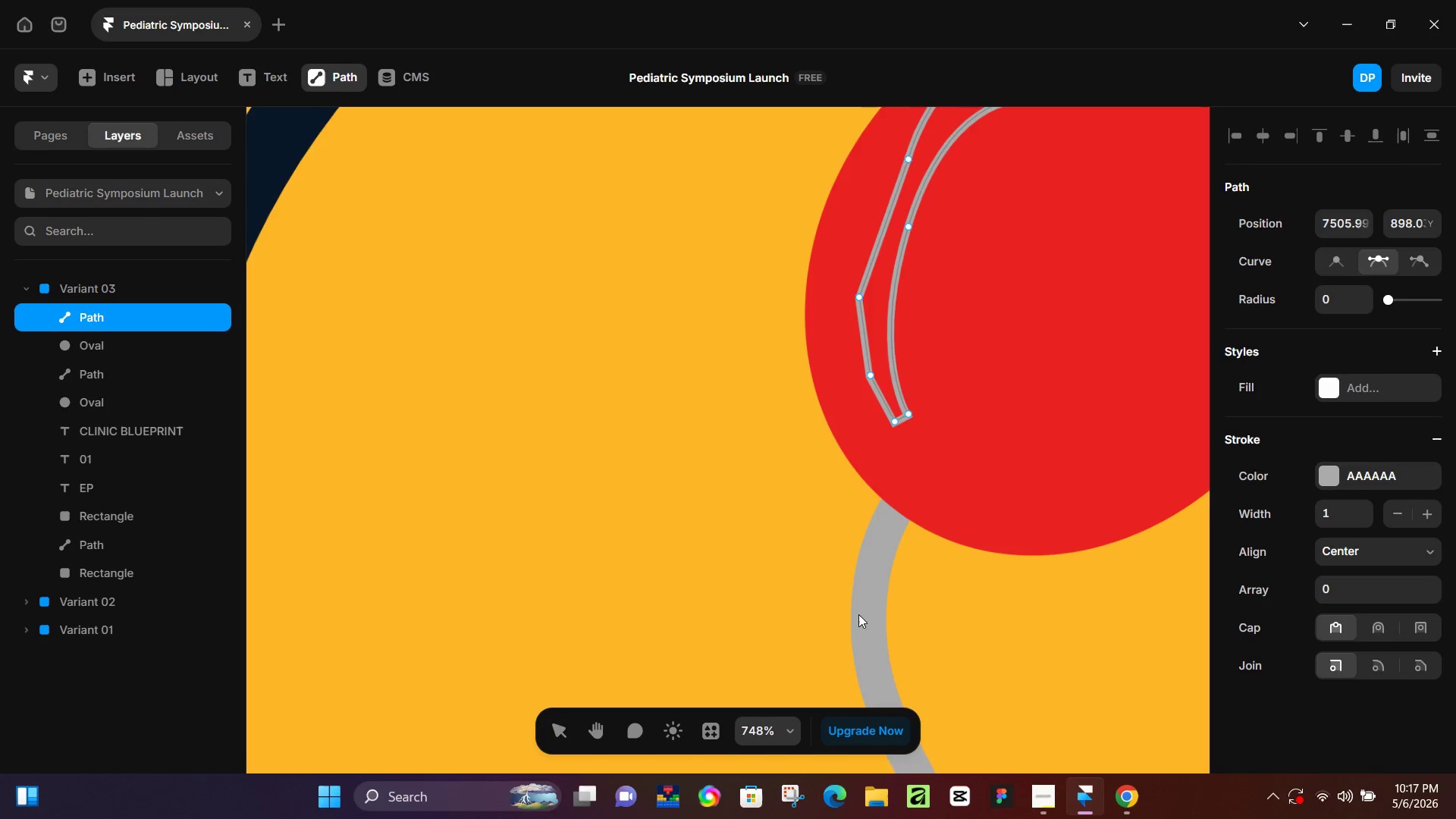 
hold_key(key=ControlLeft, duration=0.64)
scroll: coordinate [943, 475], scroll_direction: down, amount: 6.0
 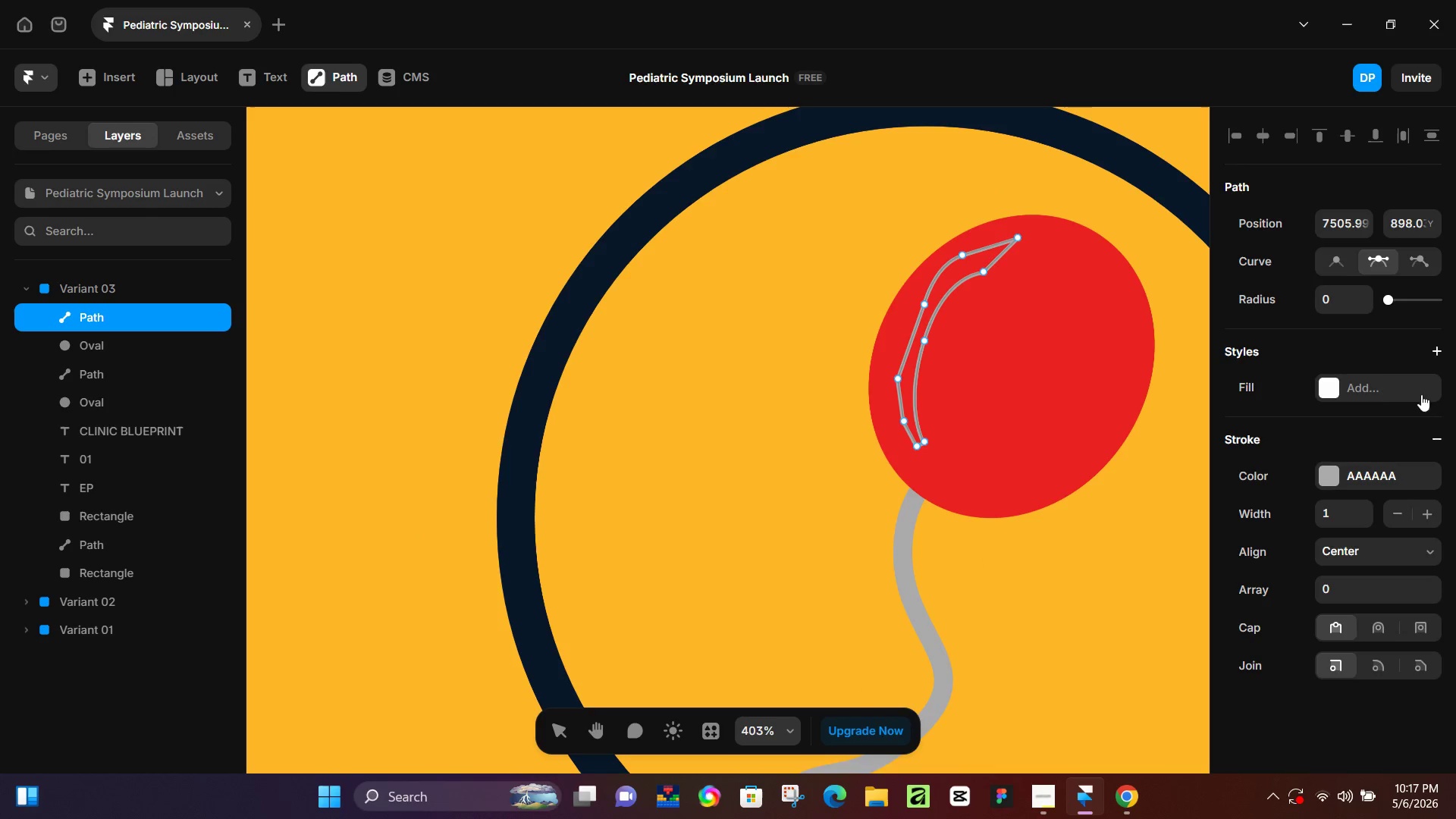 
left_click([1332, 388])
 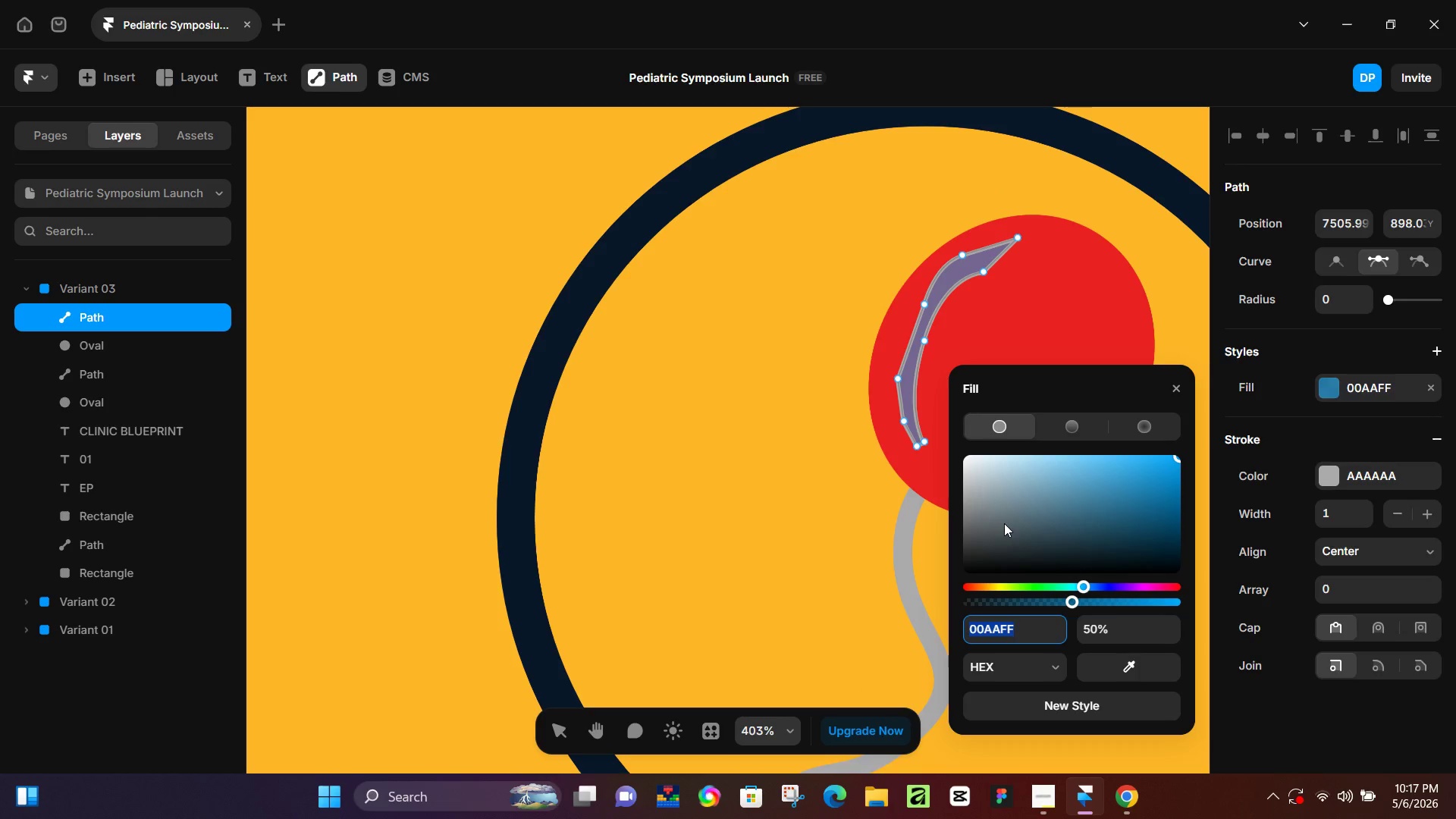 
left_click_drag(start_coordinate=[1006, 494], to_coordinate=[946, 457])
 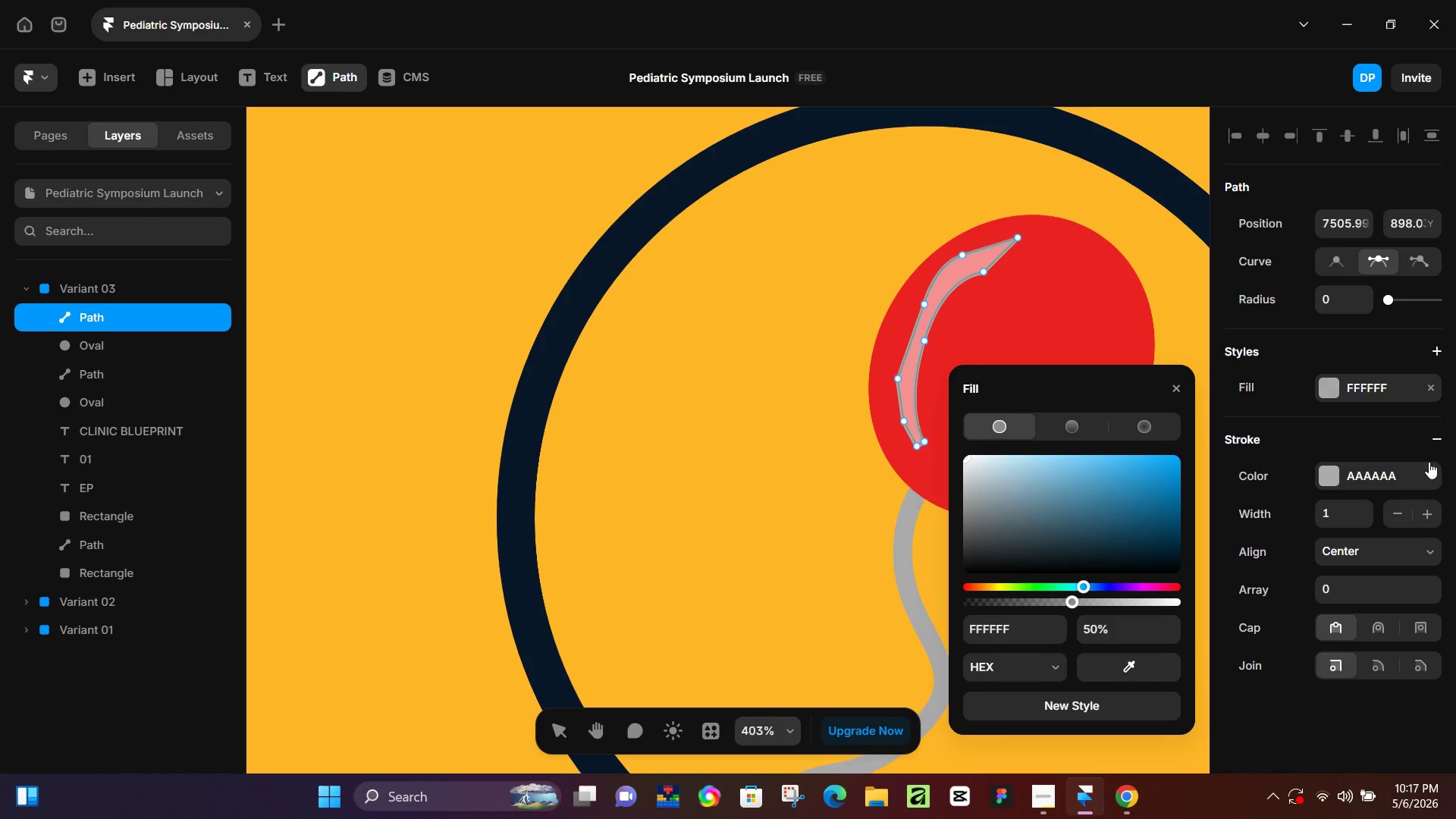 
left_click([1436, 442])
 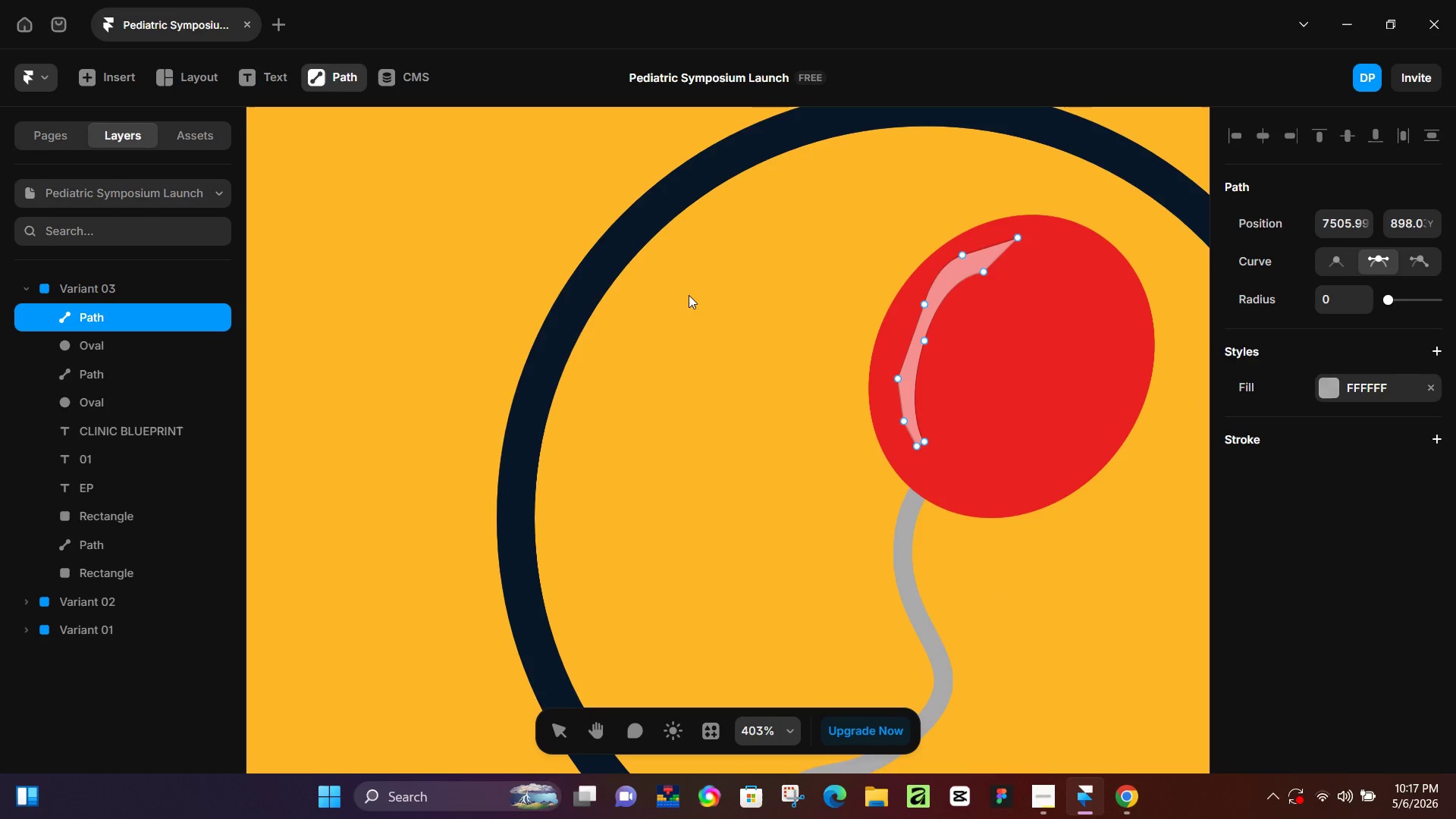 
left_click([416, 279])
 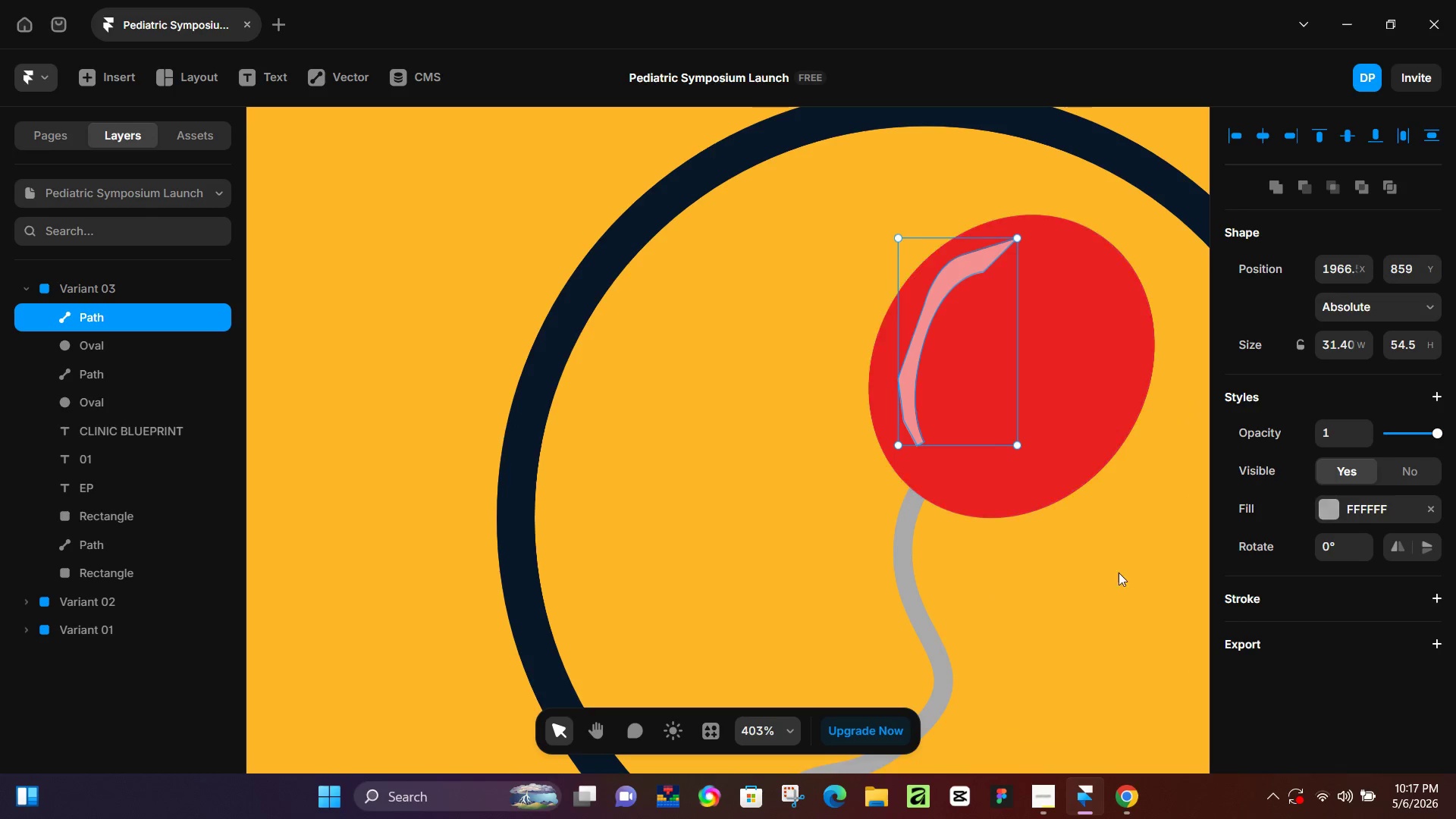 
left_click([1138, 632])
 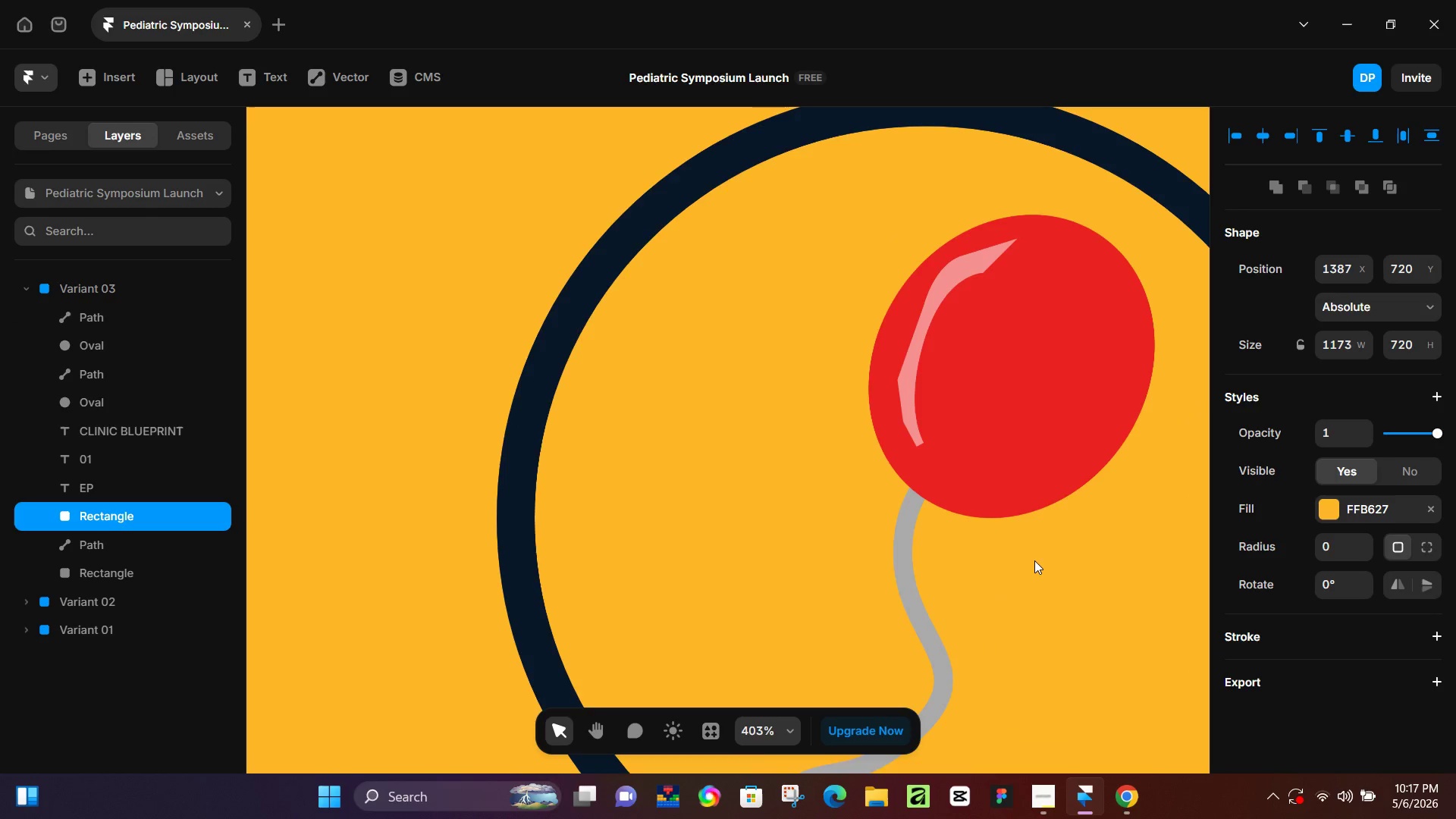 
hold_key(key=ControlLeft, duration=0.64)
scroll: coordinate [1040, 560], scroll_direction: down, amount: 11.0
 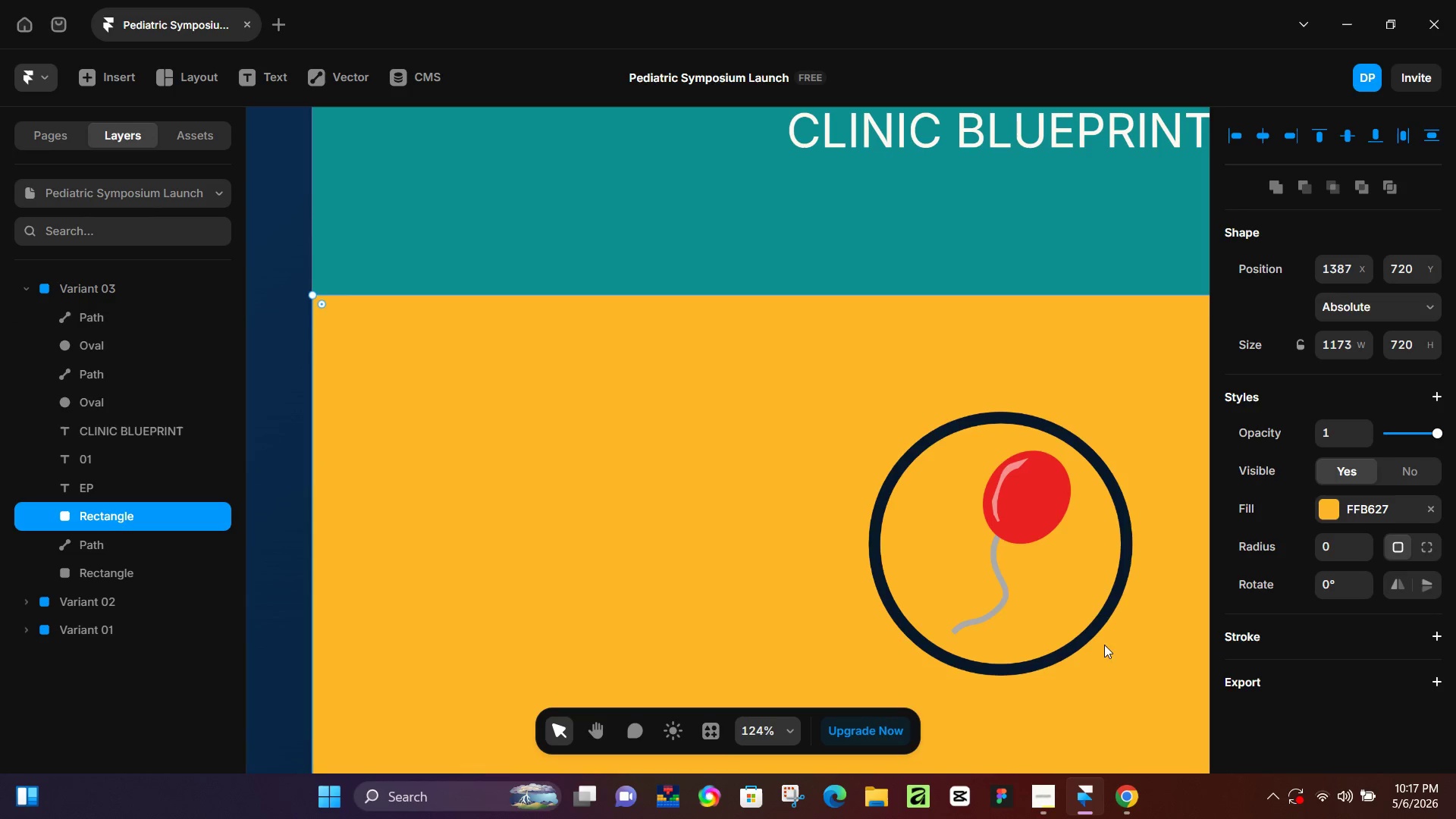 
hold_key(key=ControlLeft, duration=0.41)
 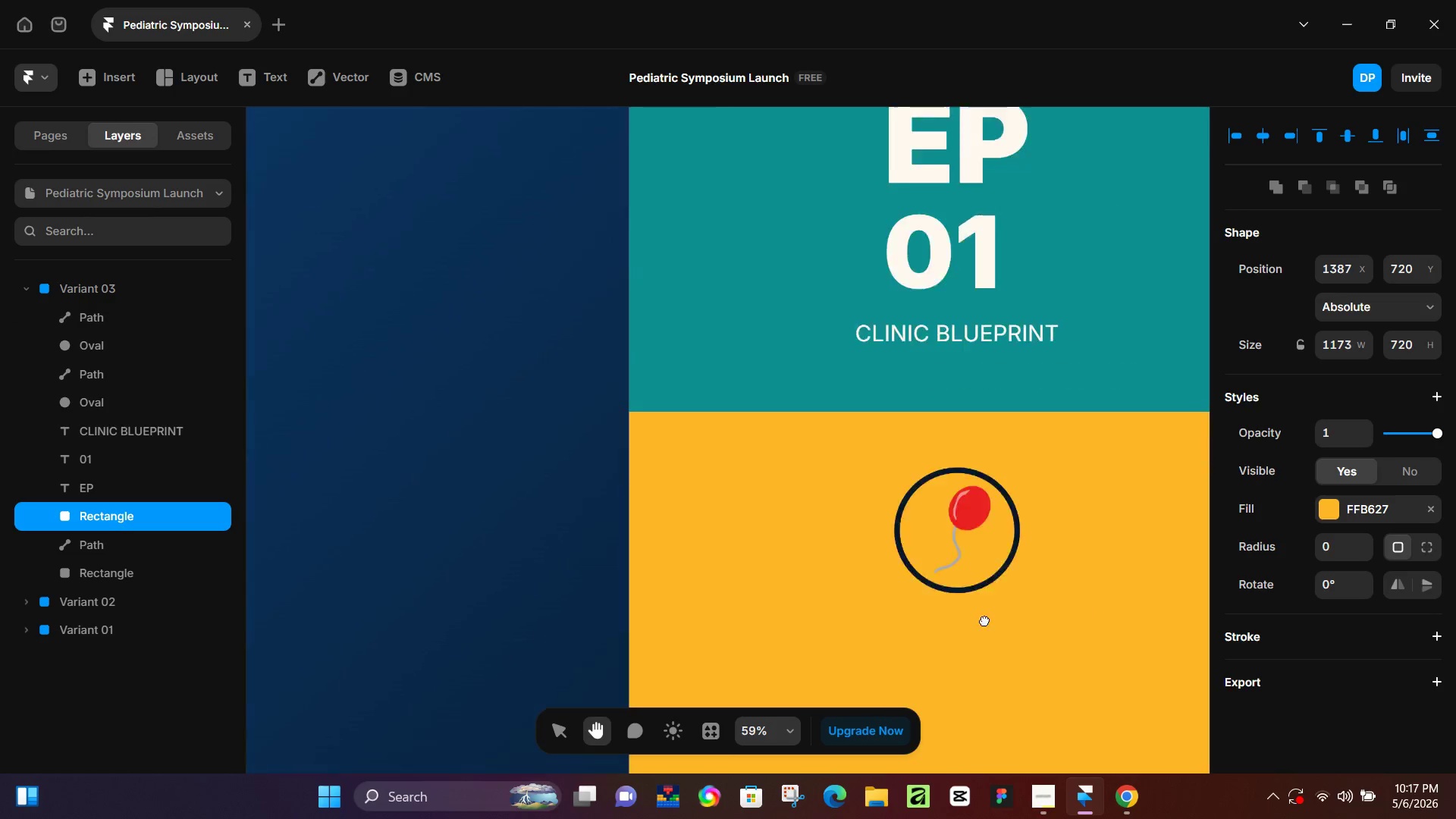 
hold_key(key=Space, duration=0.55)
 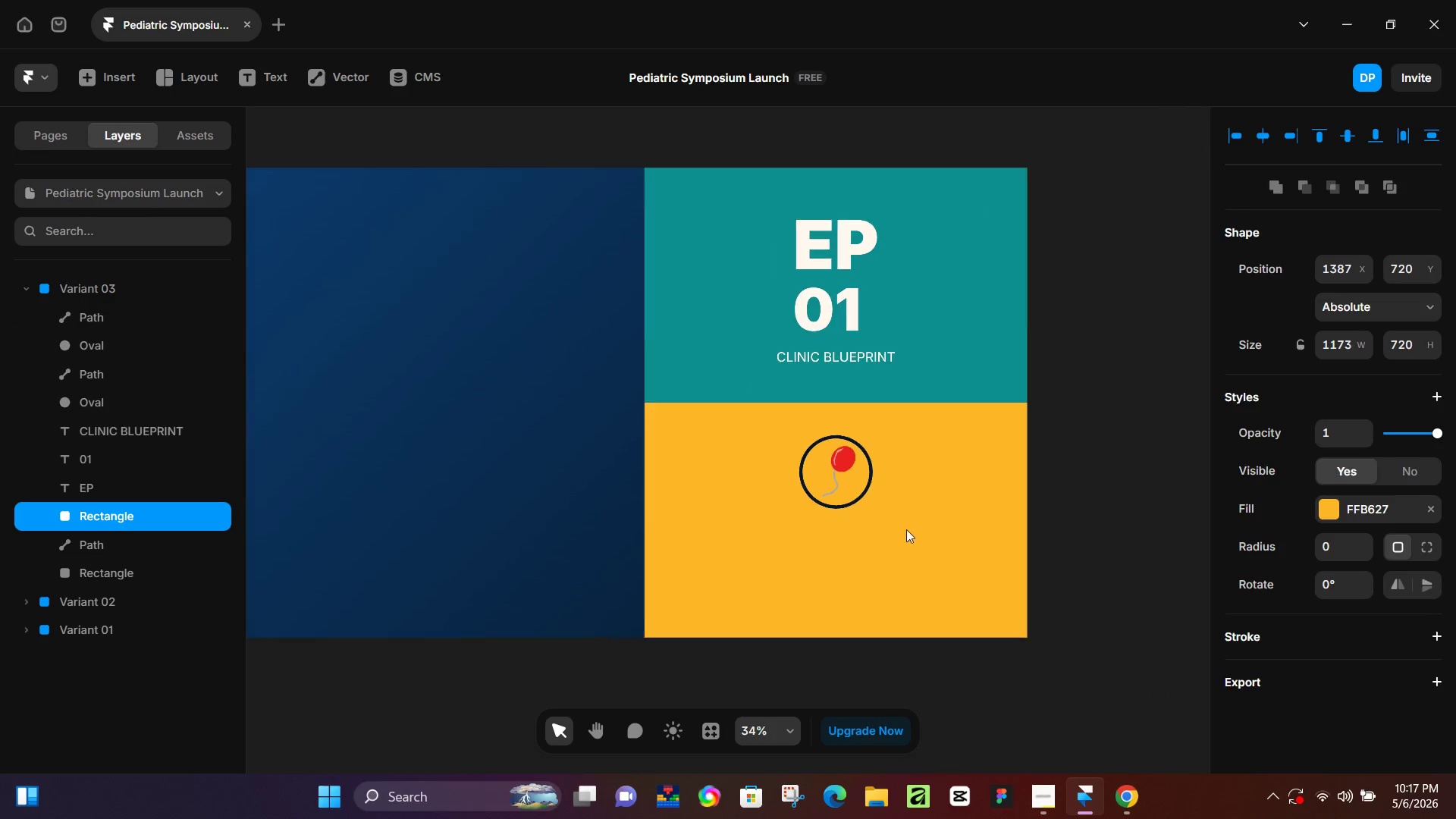 
scroll: coordinate [1091, 612], scroll_direction: down, amount: 7.0
 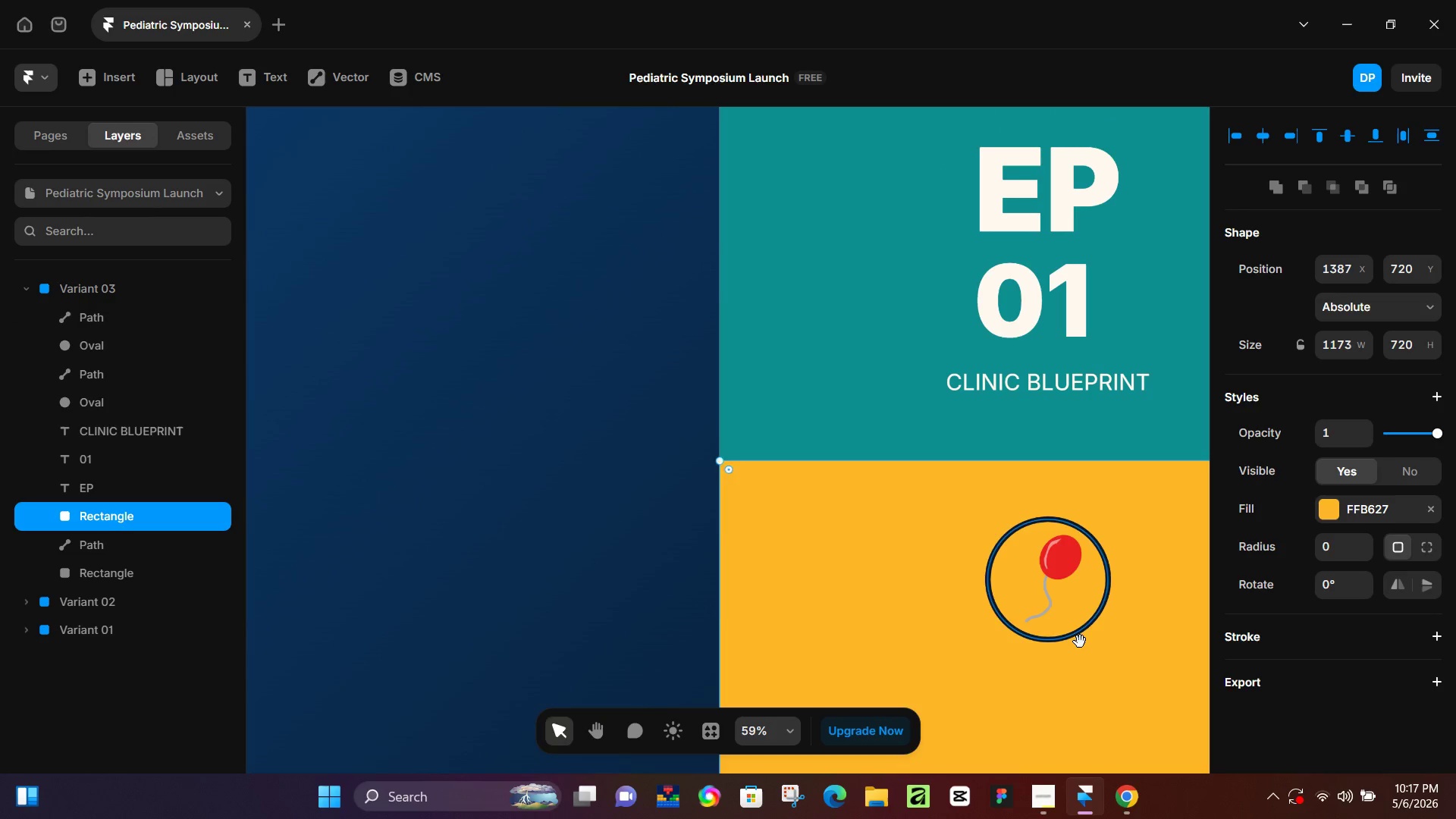 
left_click_drag(start_coordinate=[1109, 695], to_coordinate=[882, 551])
 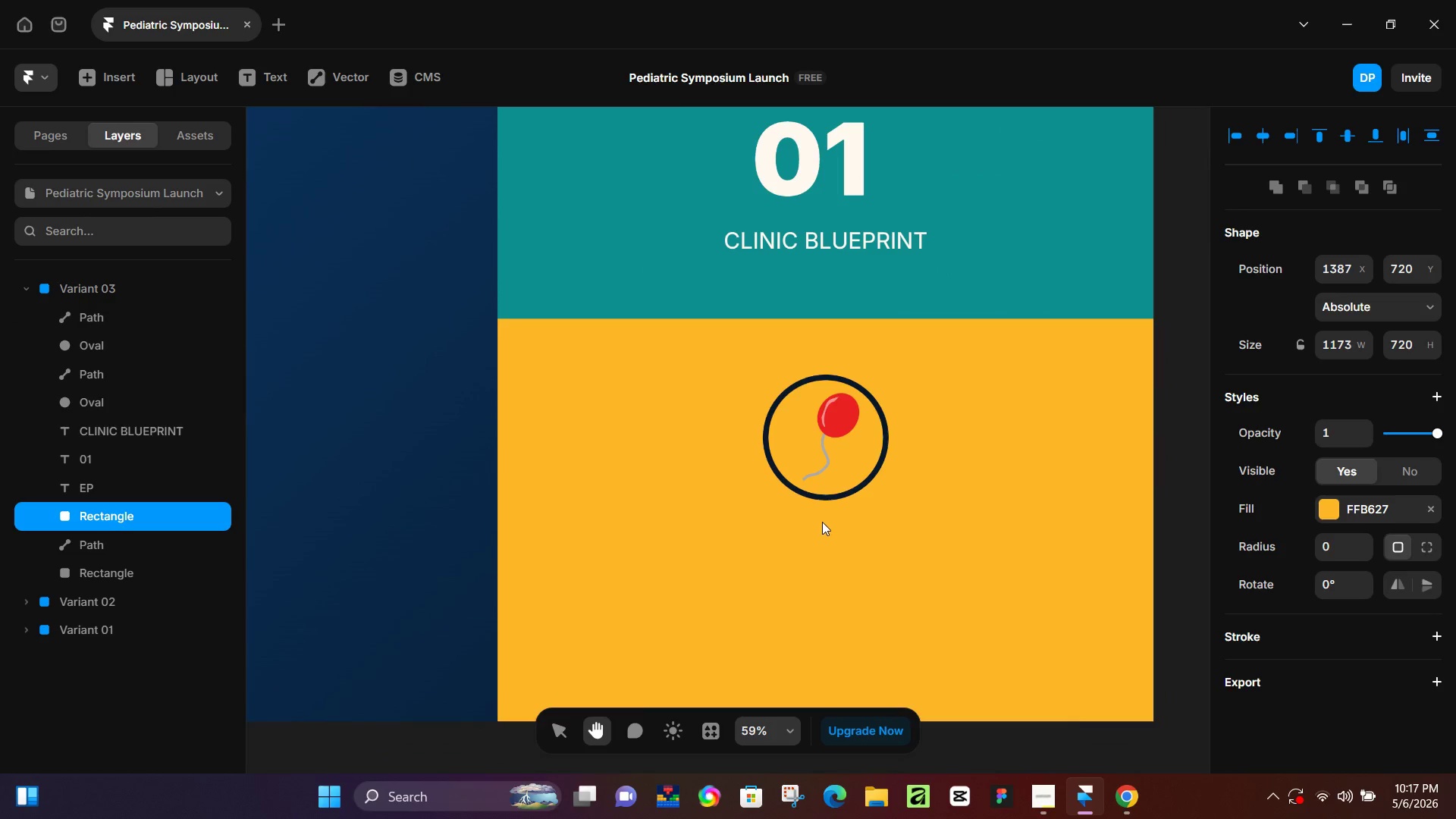 
hold_key(key=ControlLeft, duration=0.66)
scroll: coordinate [851, 520], scroll_direction: down, amount: 5.0
 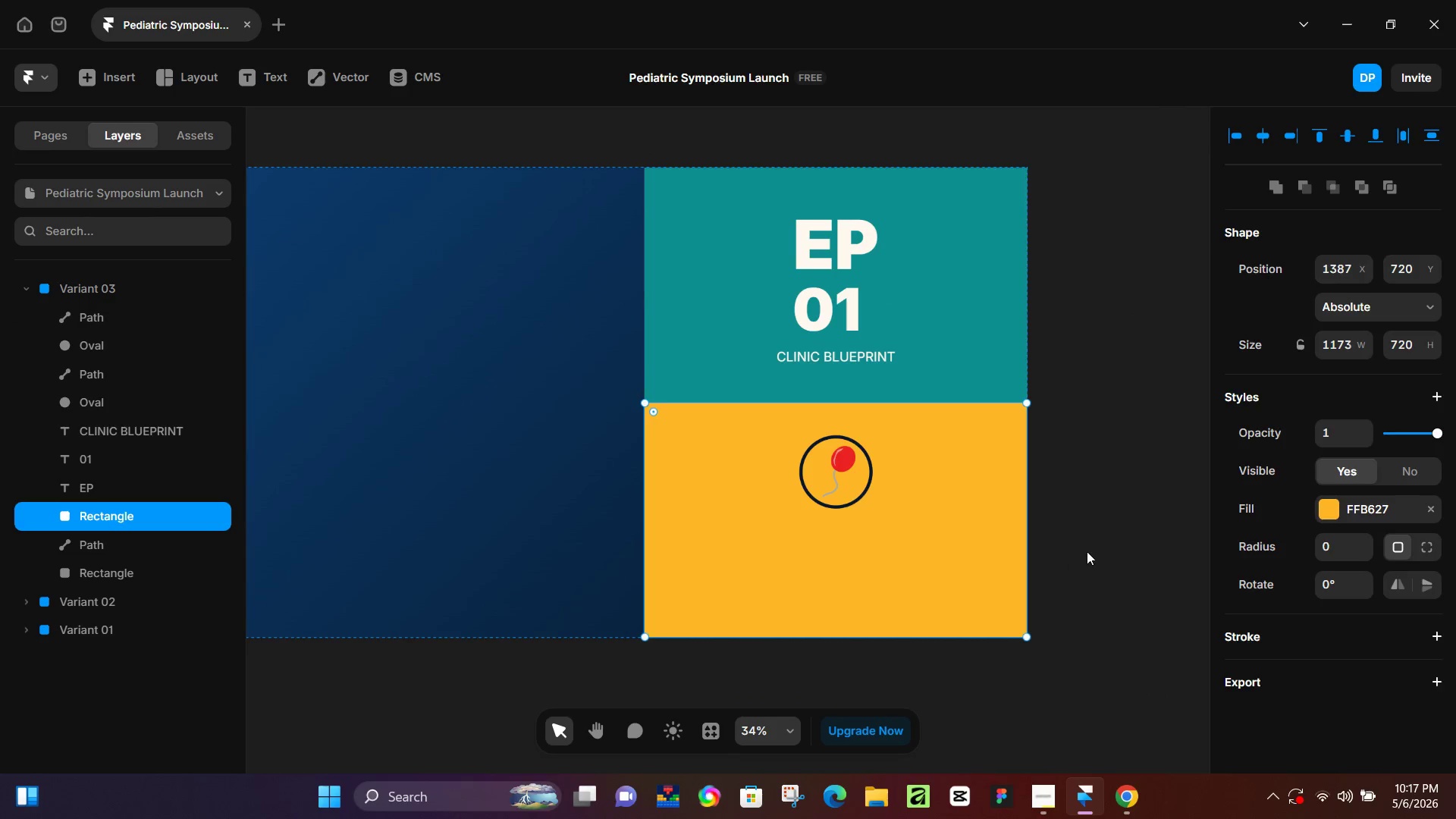 
left_click([1087, 551])
 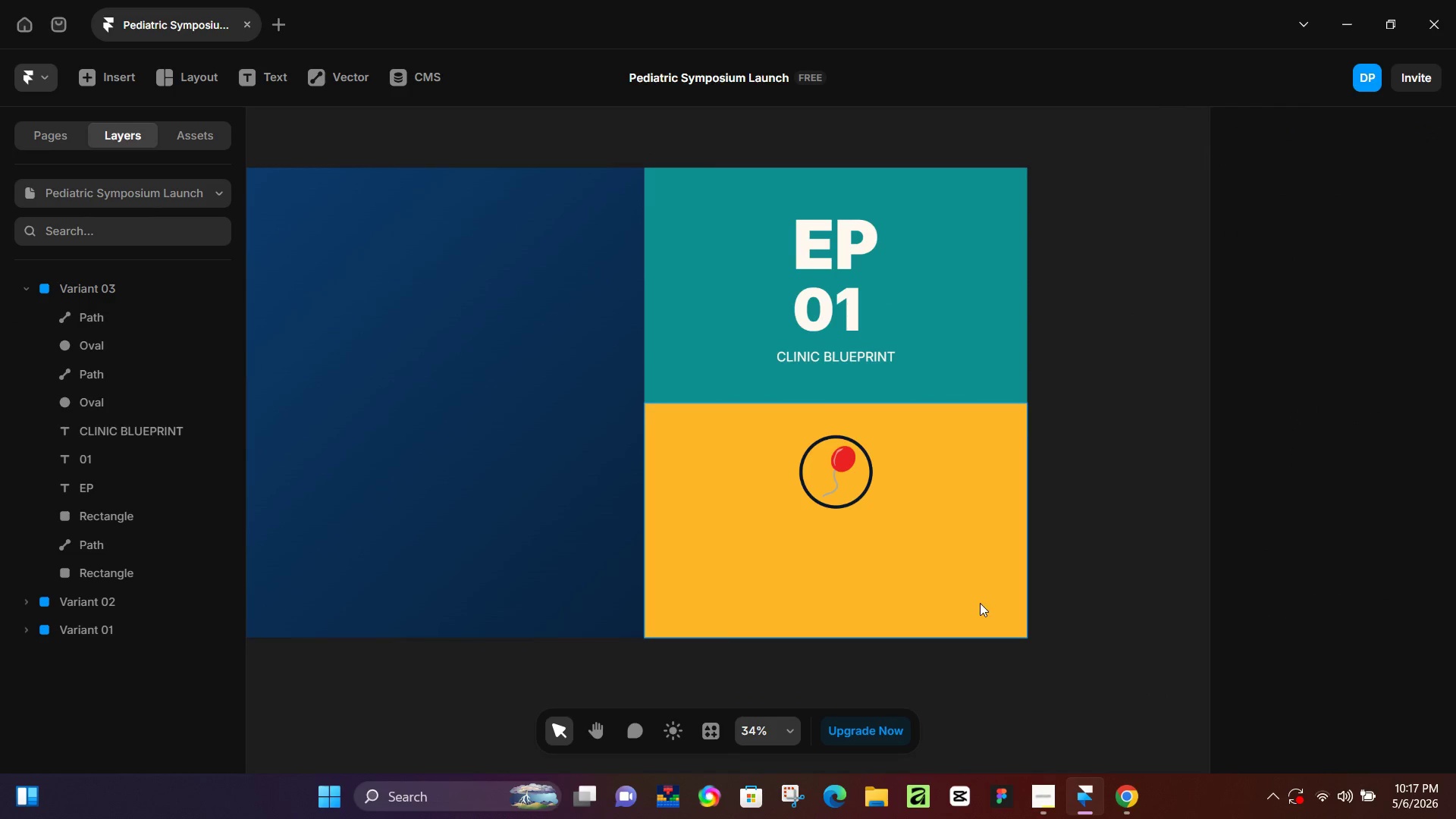 
hold_key(key=ControlLeft, duration=0.33)
 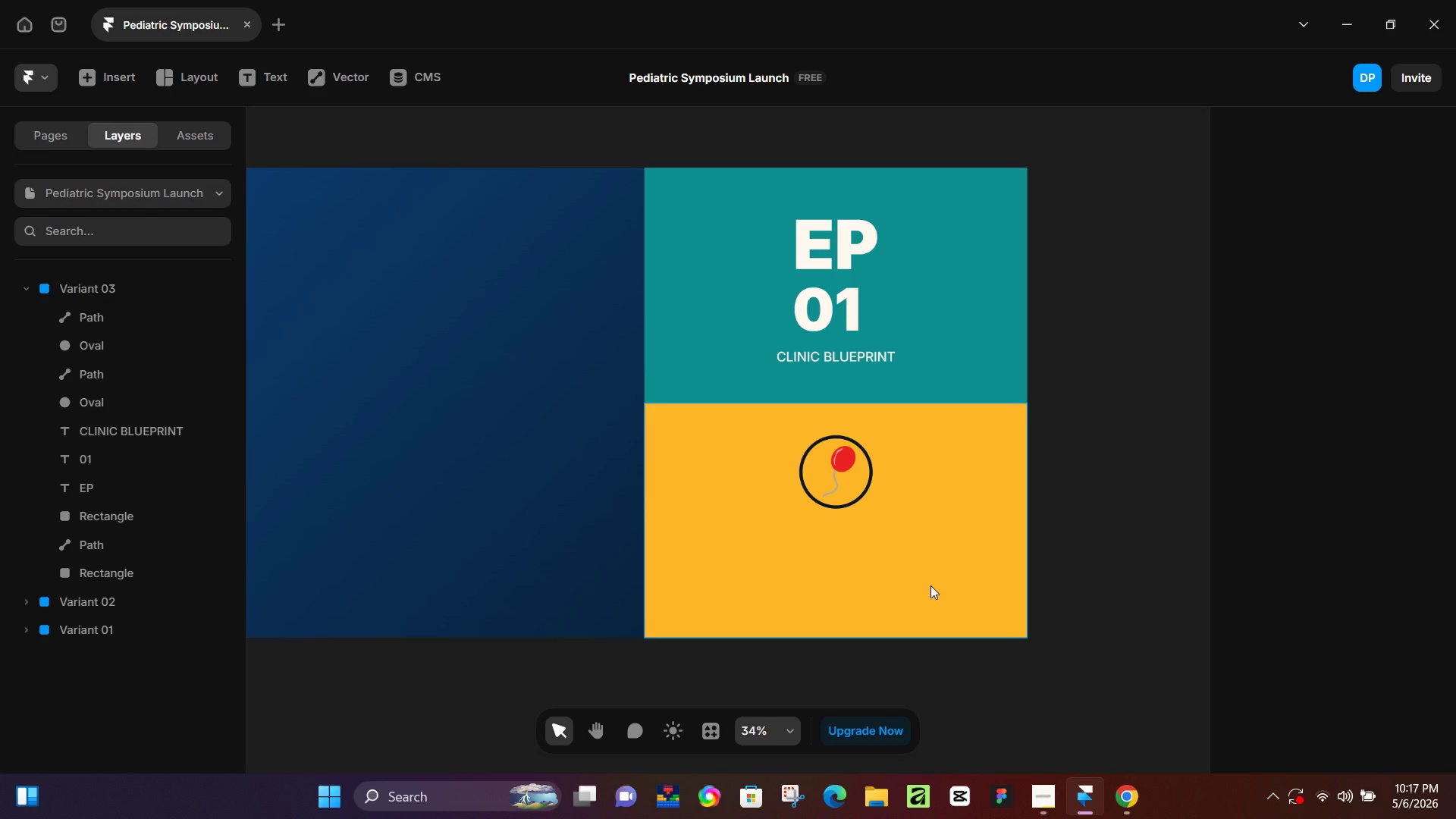 
hold_key(key=ControlLeft, duration=1.3)
 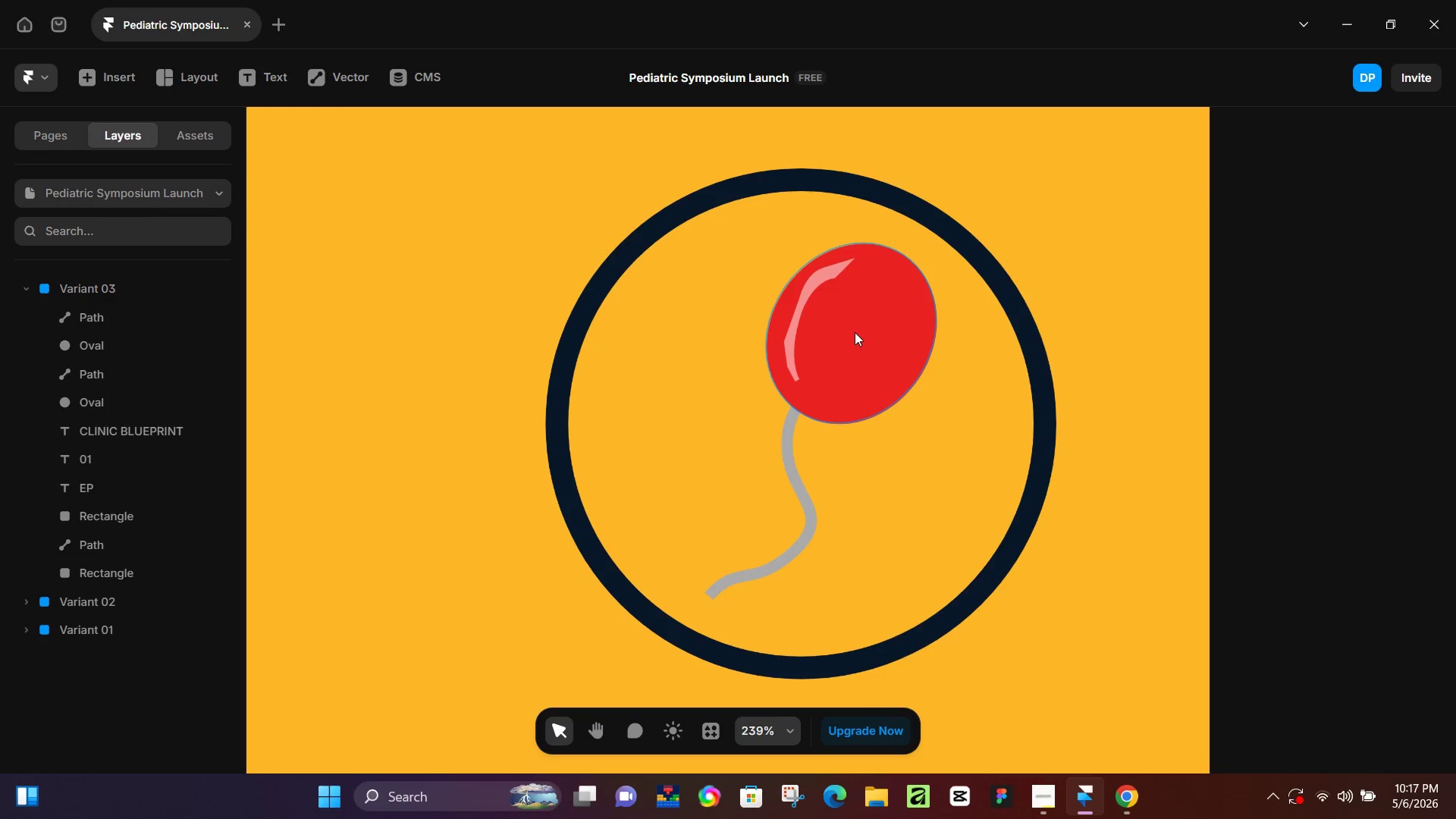 
hold_key(key=ControlLeft, duration=17.84)
 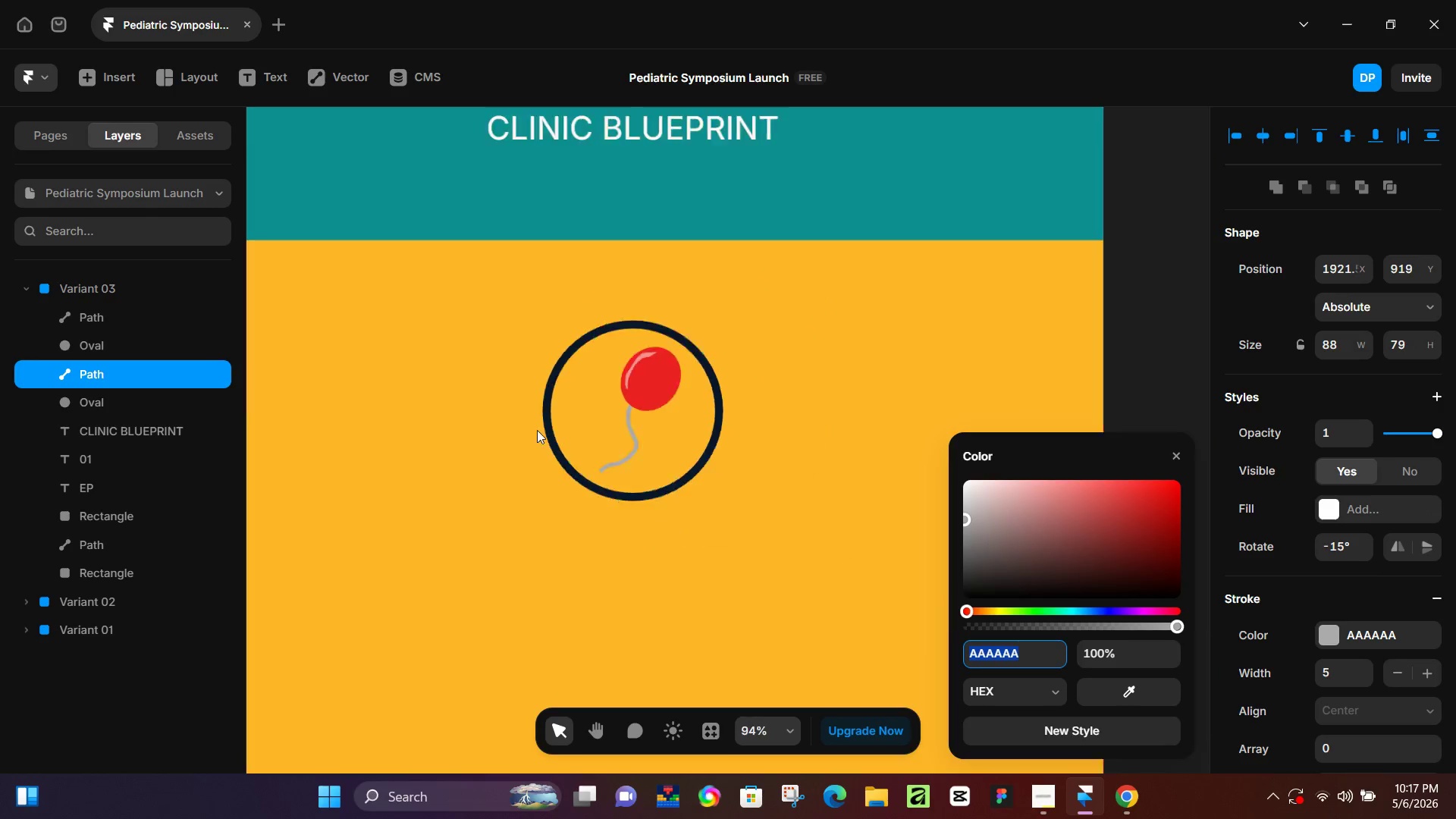 
scroll: coordinate [846, 492], scroll_direction: up, amount: 18.0
 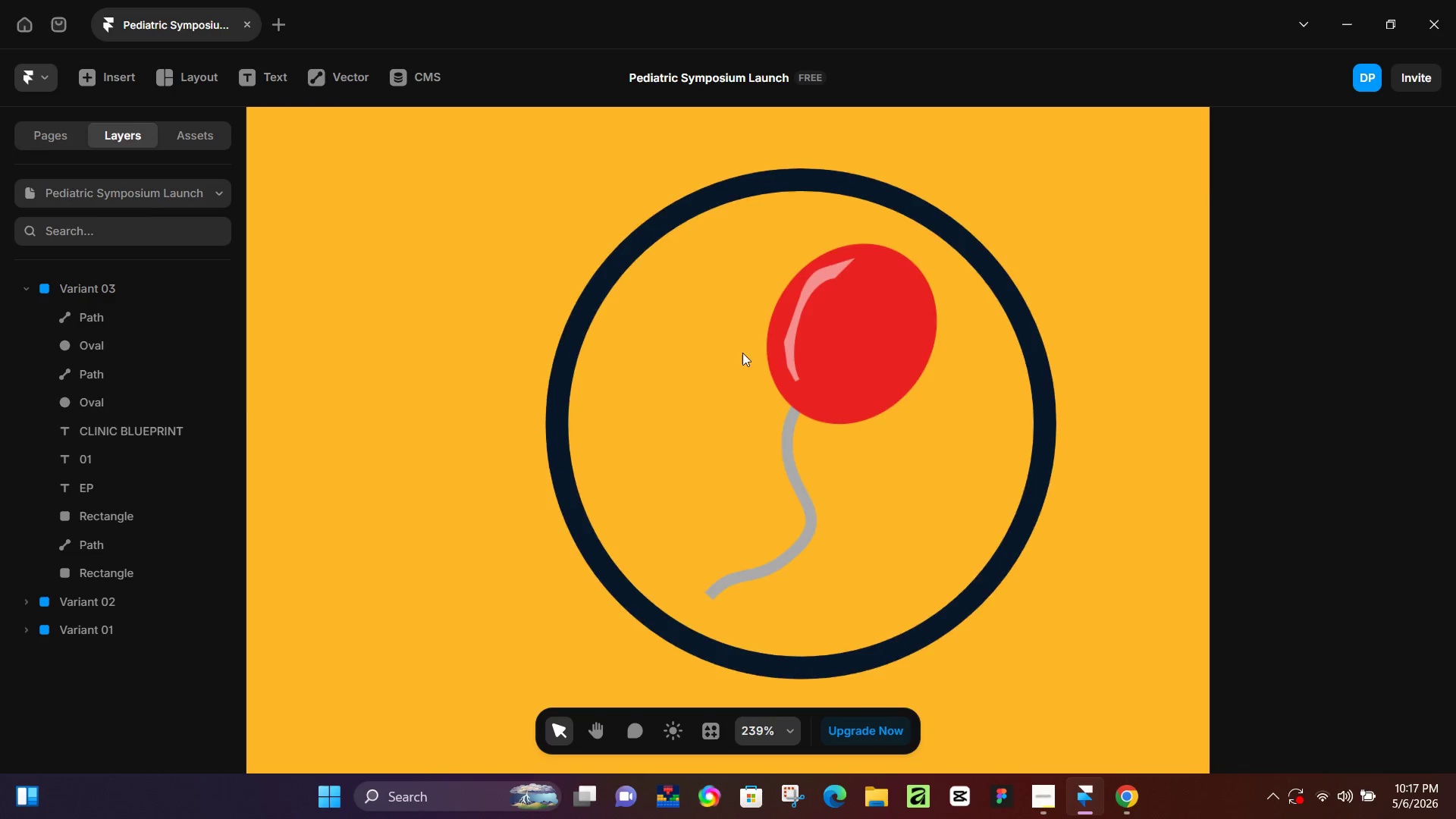 
left_click([806, 294])
 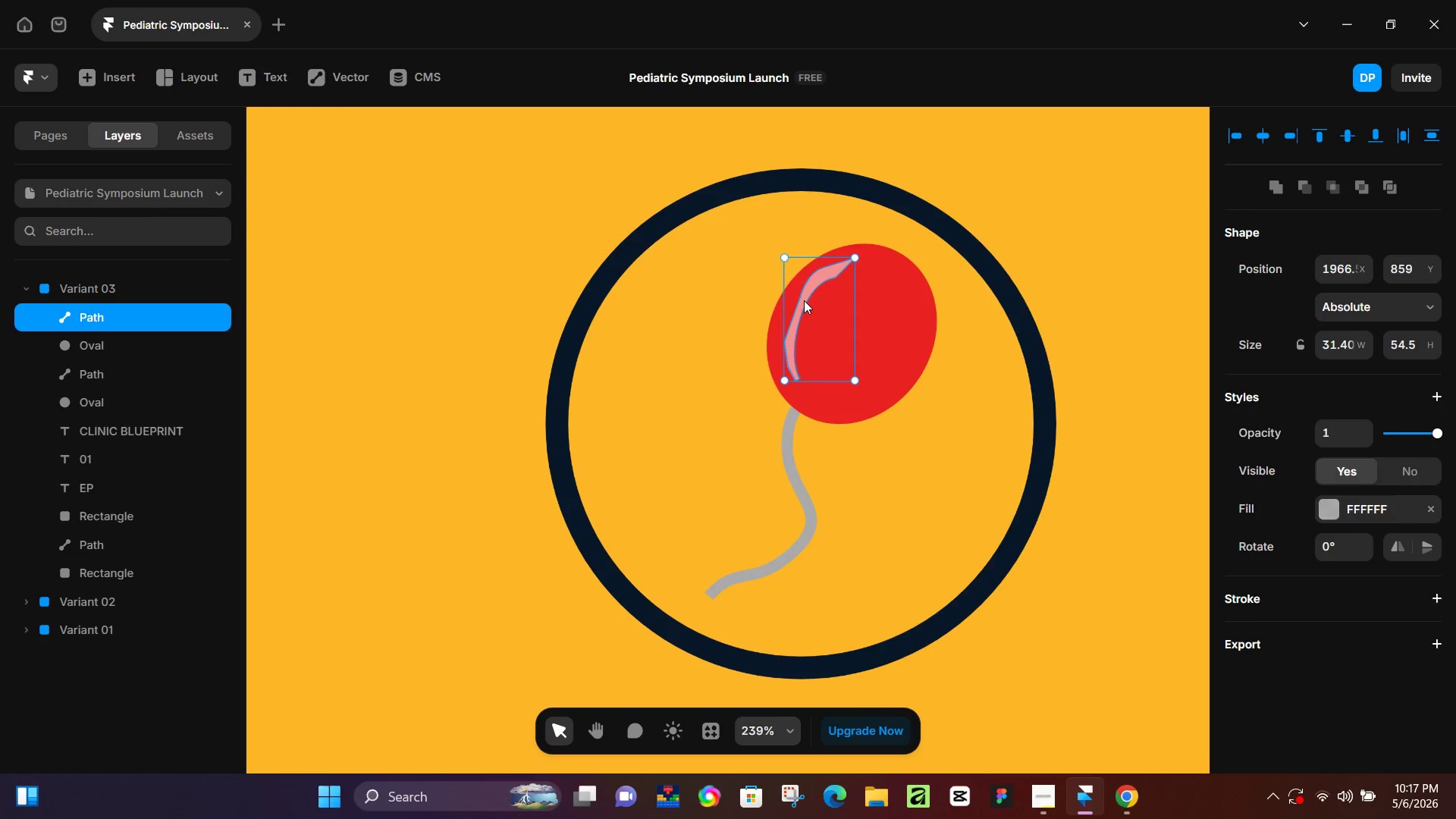 
left_click_drag(start_coordinate=[804, 300], to_coordinate=[808, 301])
 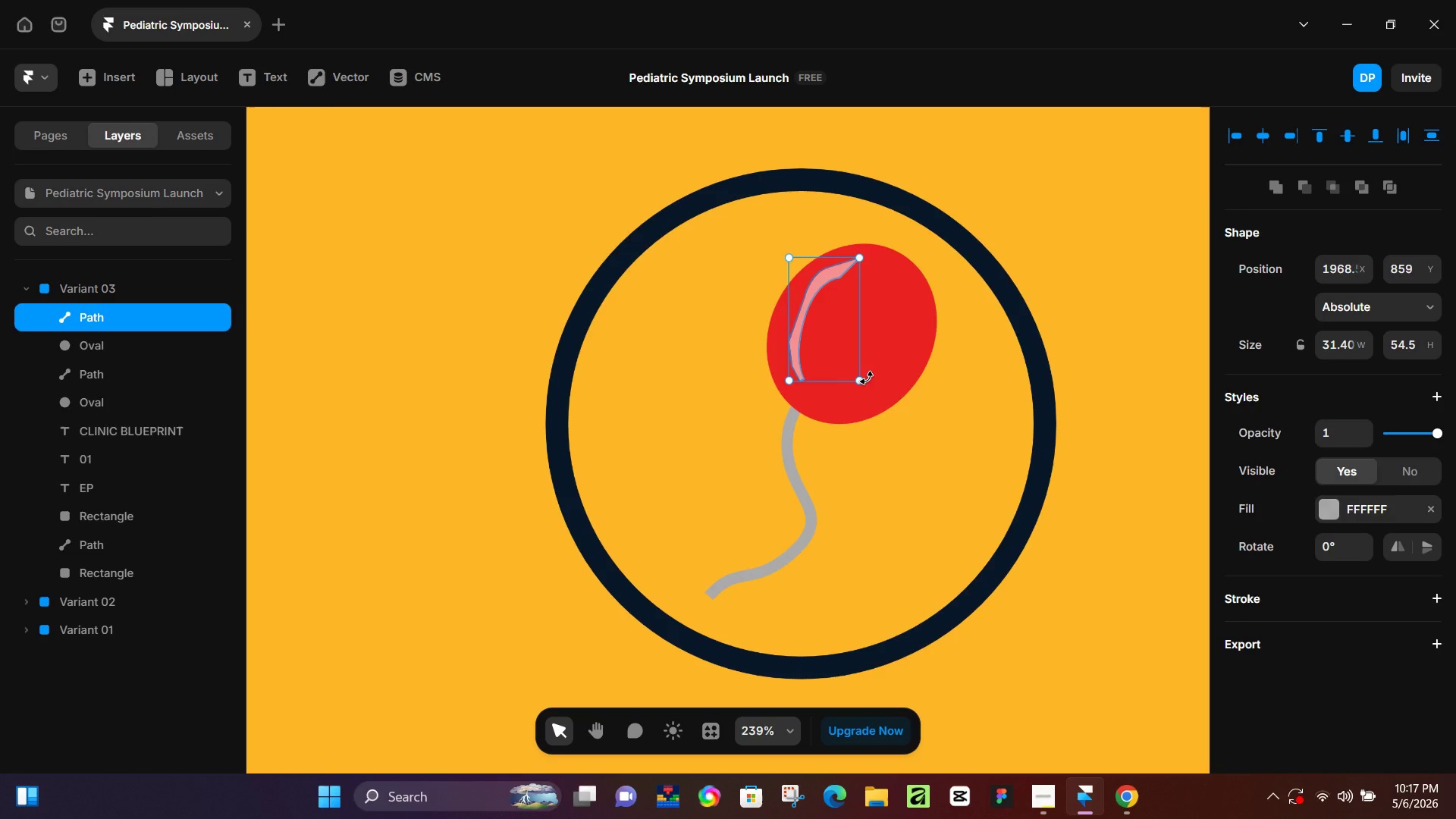 
left_click_drag(start_coordinate=[867, 378], to_coordinate=[858, 403])
 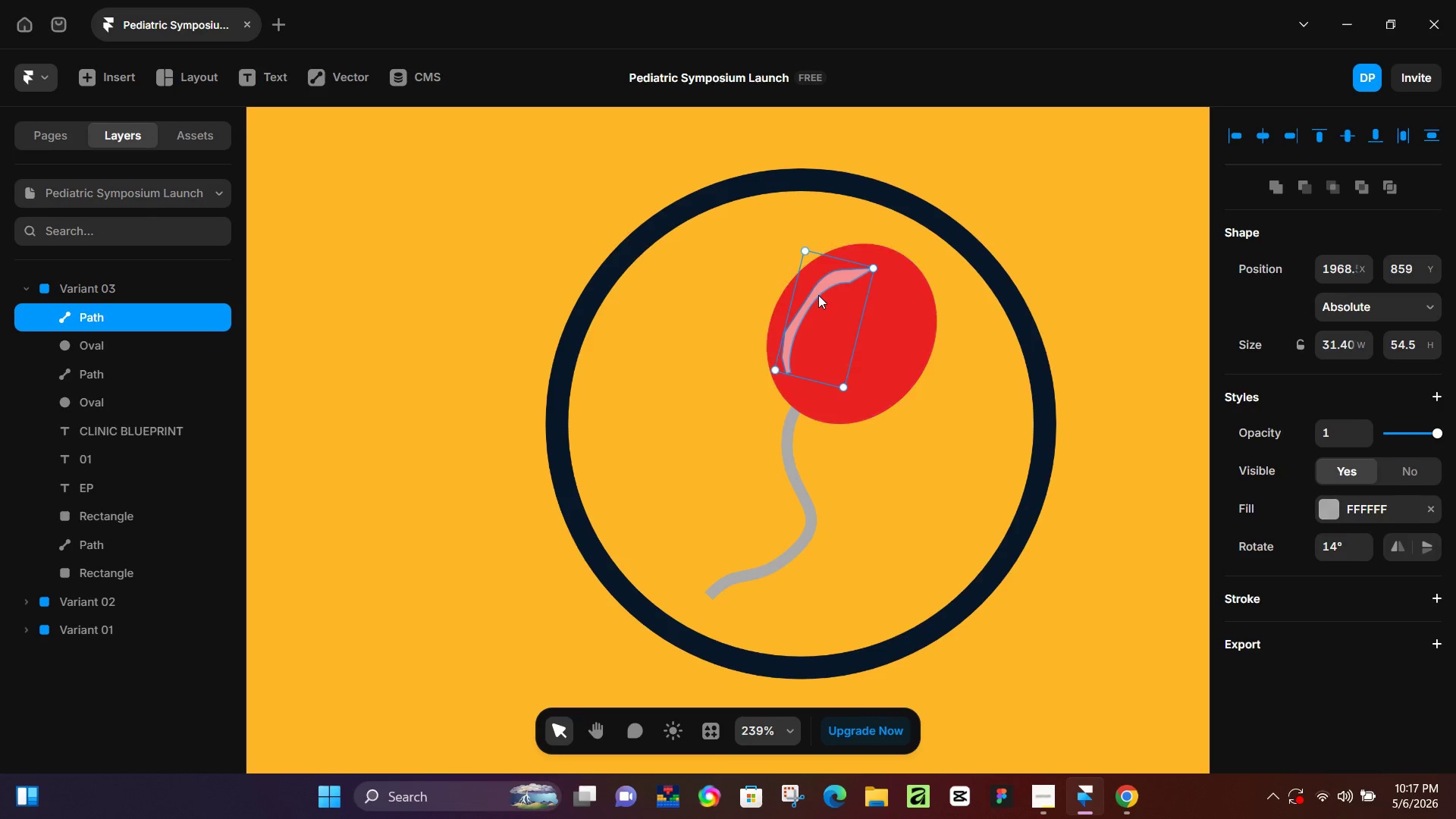 
left_click_drag(start_coordinate=[818, 295], to_coordinate=[817, 284])
 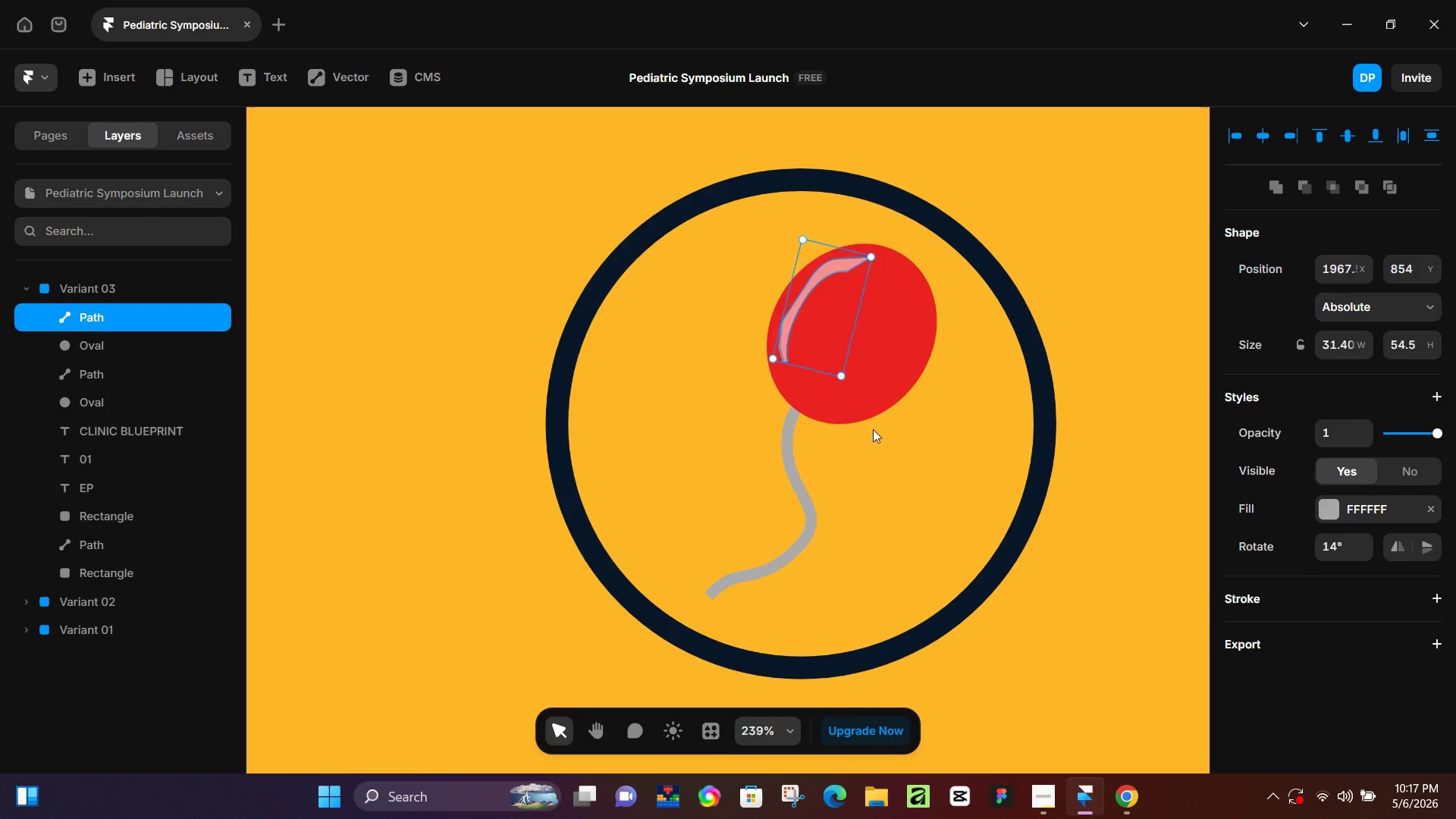 
left_click([873, 429])
 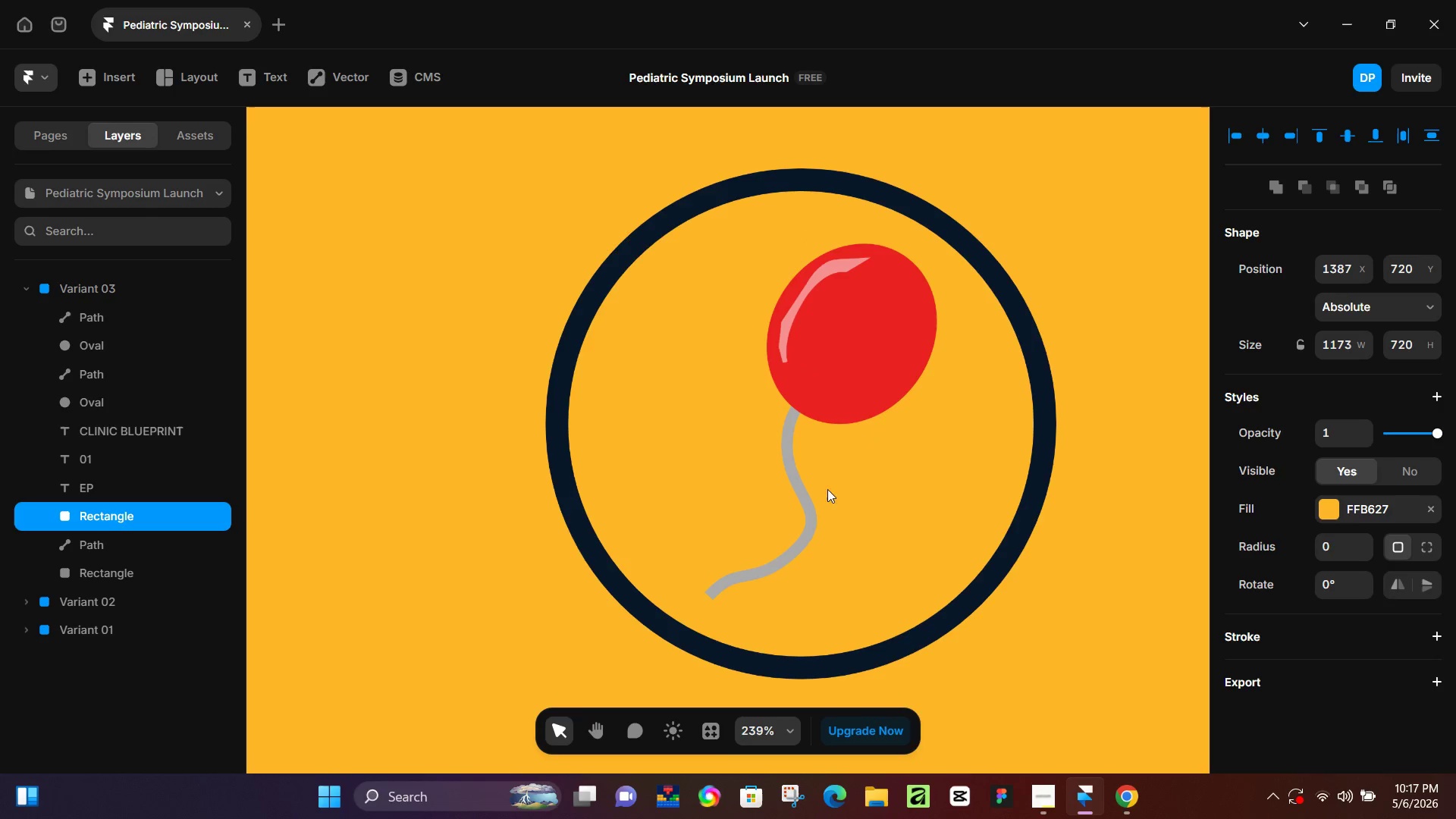 
left_click([812, 532])
 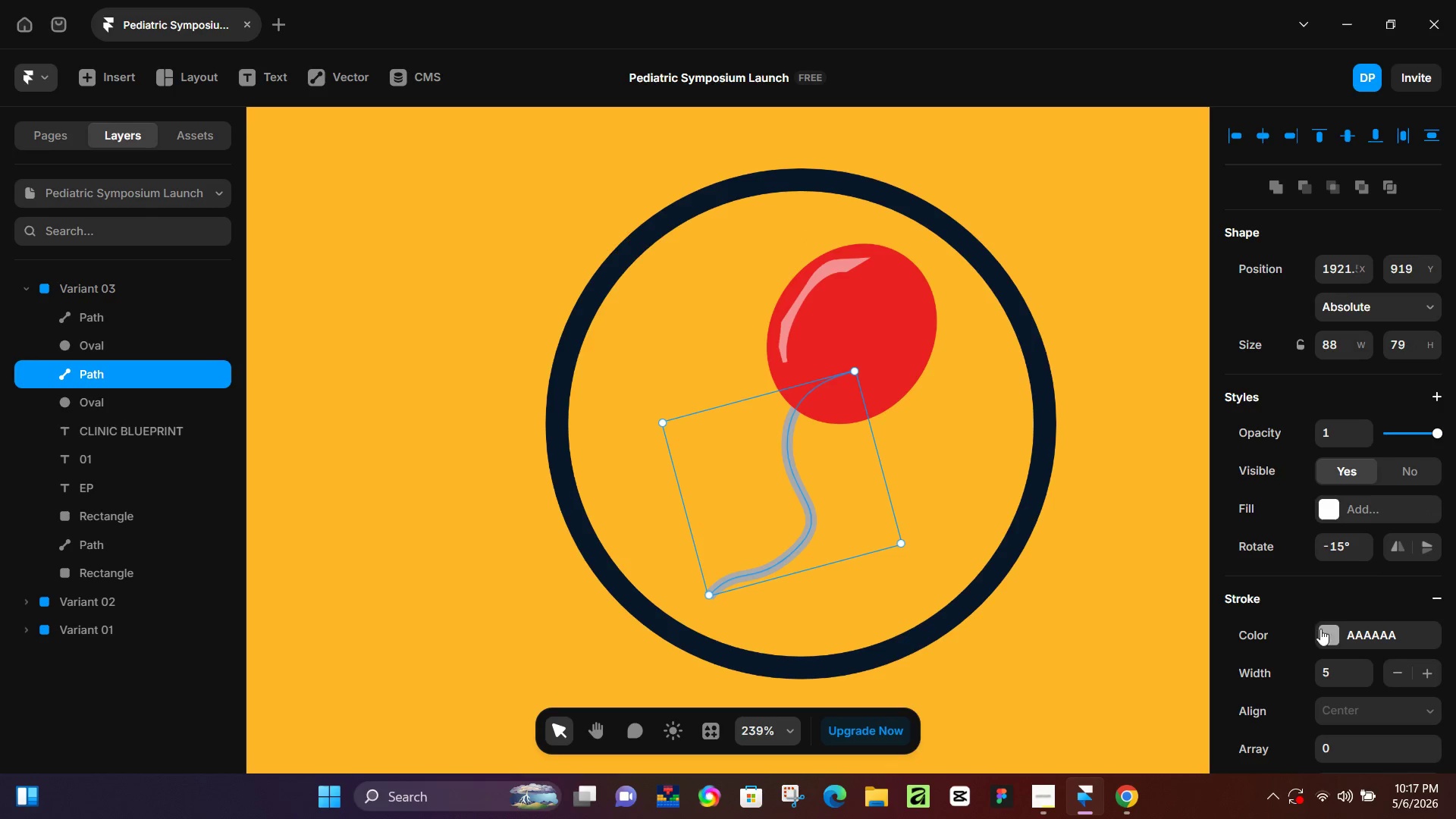 
left_click([1329, 631])
 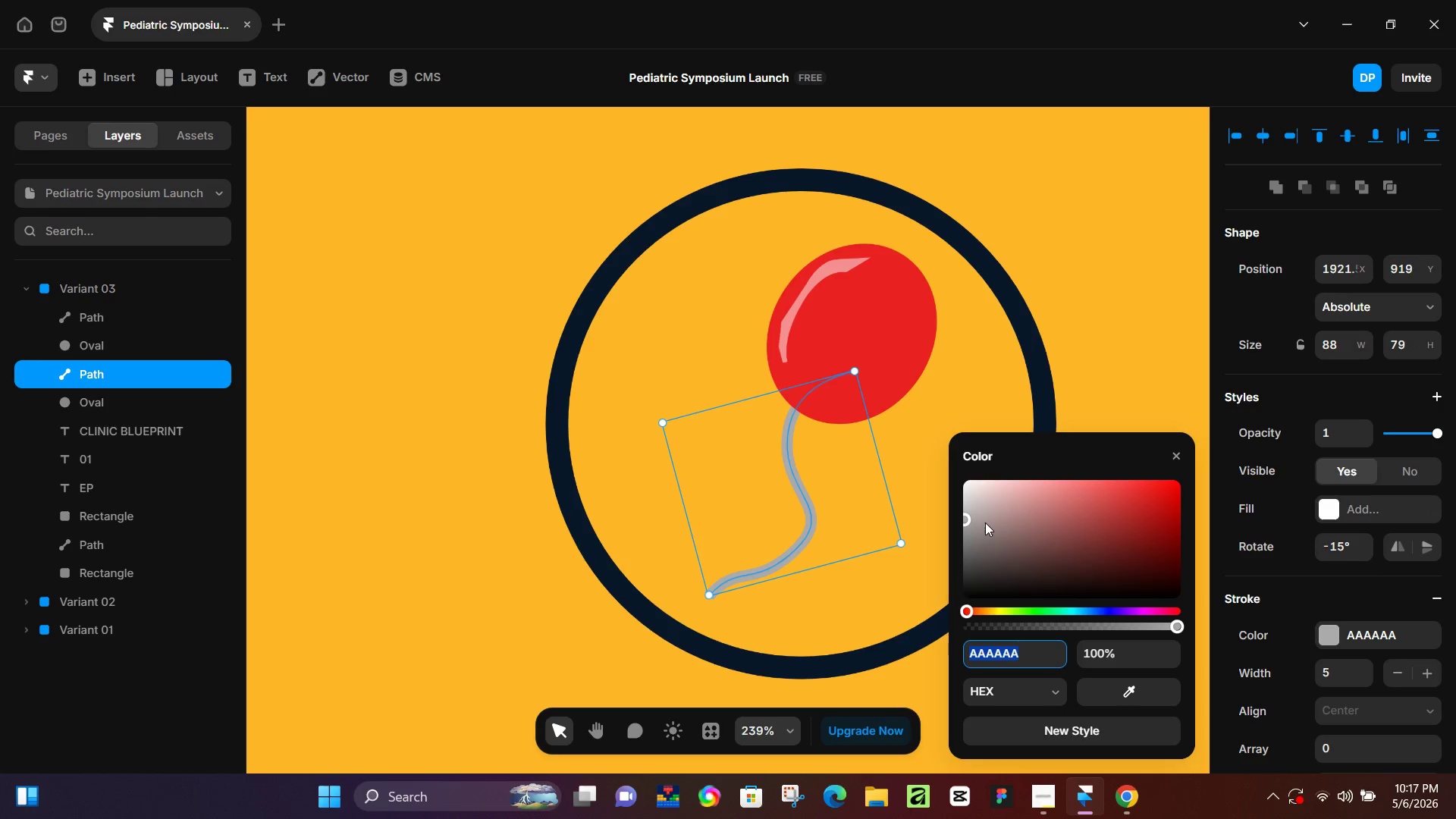 
hold_key(key=ControlLeft, duration=0.91)
scroll: coordinate [534, 429], scroll_direction: down, amount: 12.0
 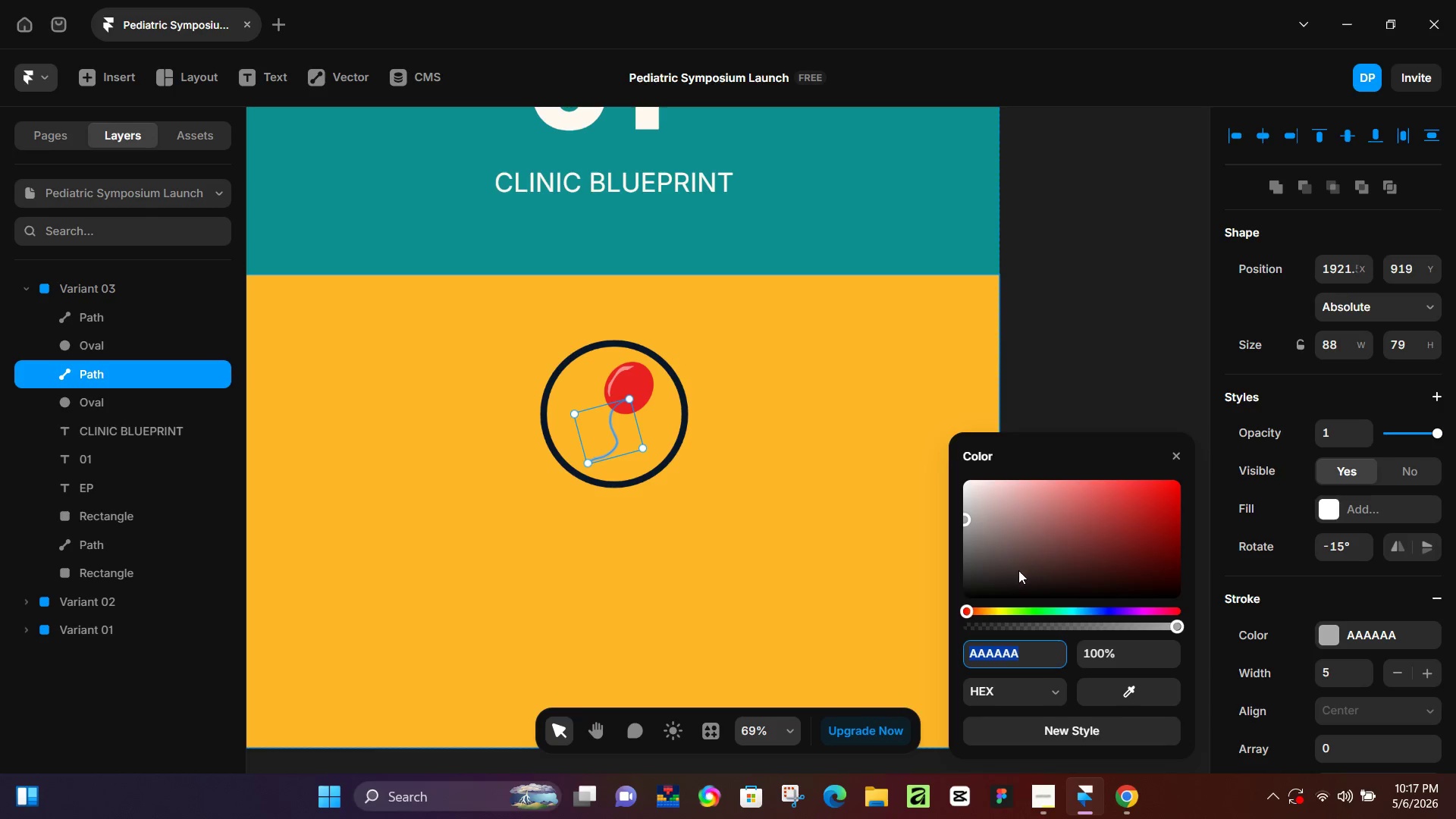 
hold_key(key=ControlLeft, duration=0.69)
scroll: coordinate [927, 363], scroll_direction: down, amount: 12.0
 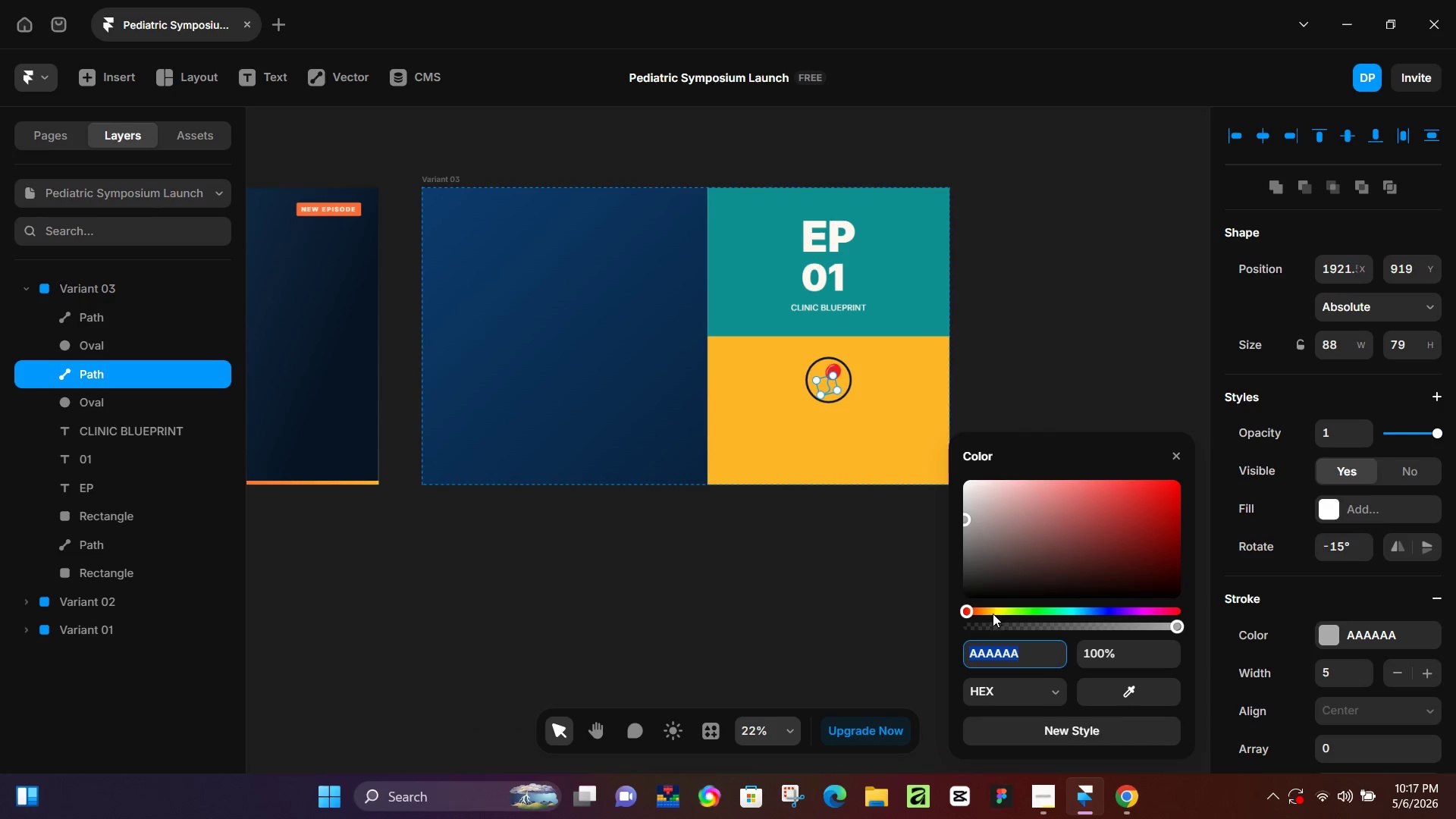 
left_click_drag(start_coordinate=[1123, 698], to_coordinate=[582, 248])
 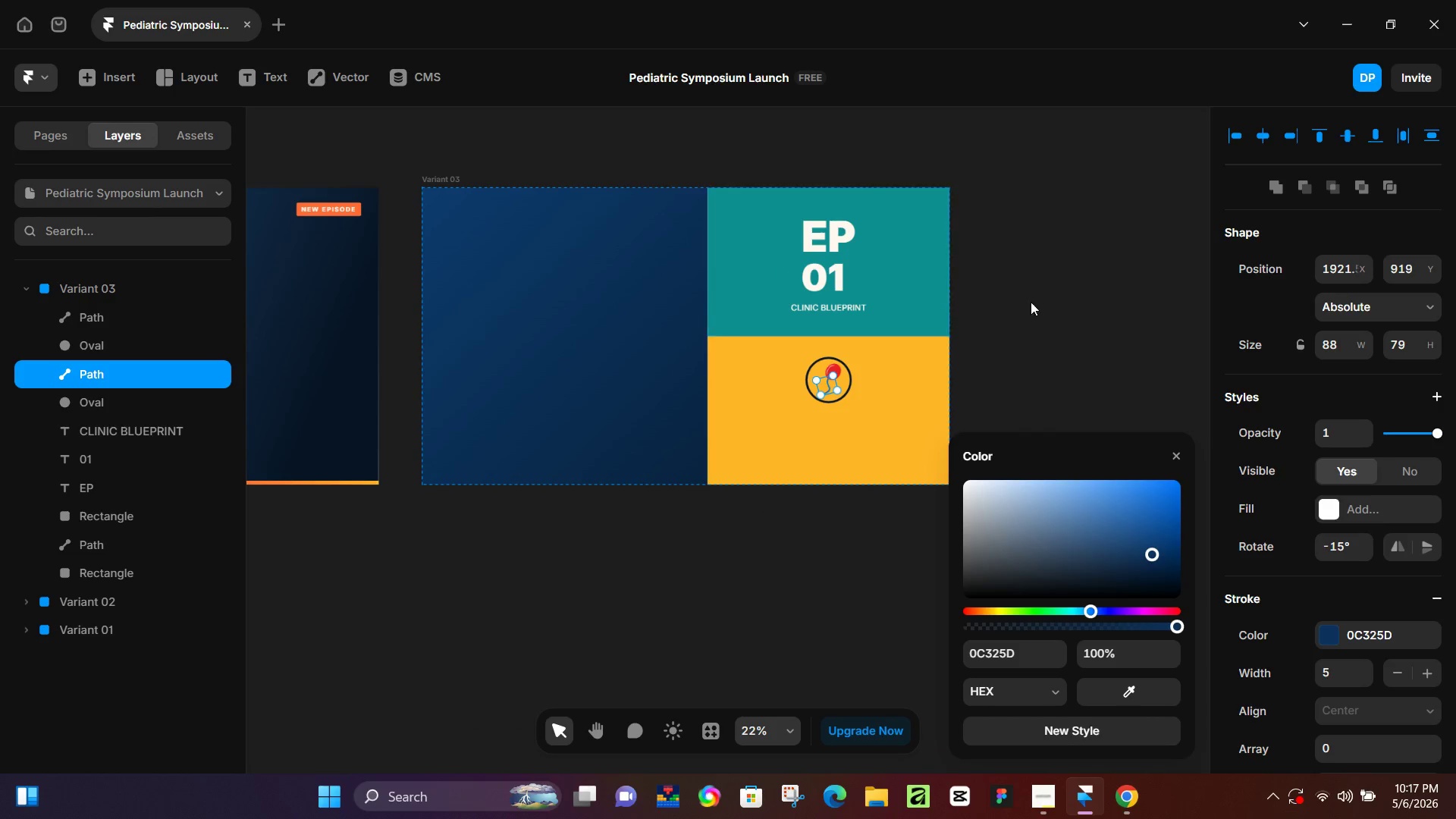 
left_click([1043, 307])
 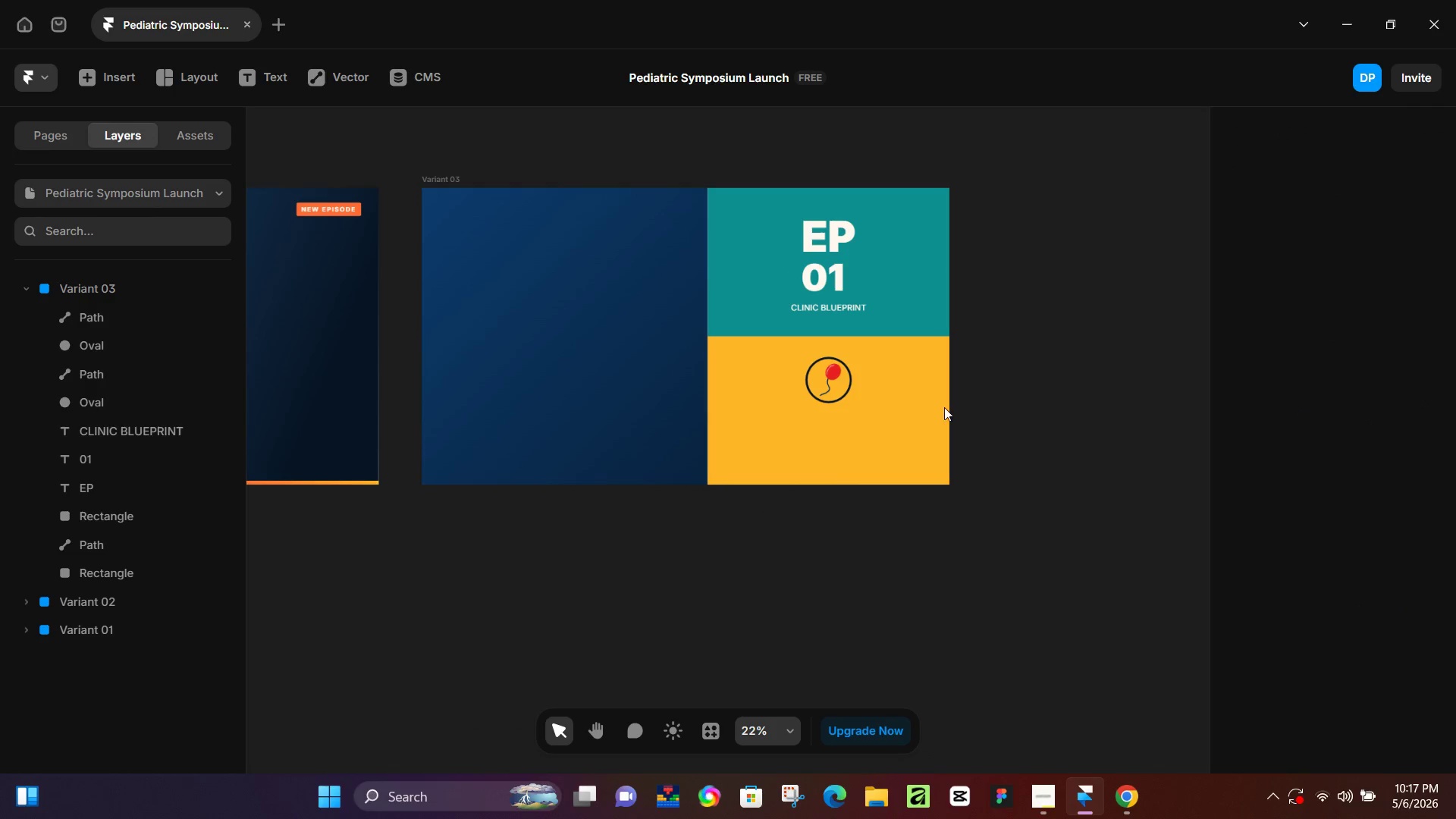 
hold_key(key=ControlLeft, duration=1.52)
scroll: coordinate [716, 372], scroll_direction: up, amount: 11.0
 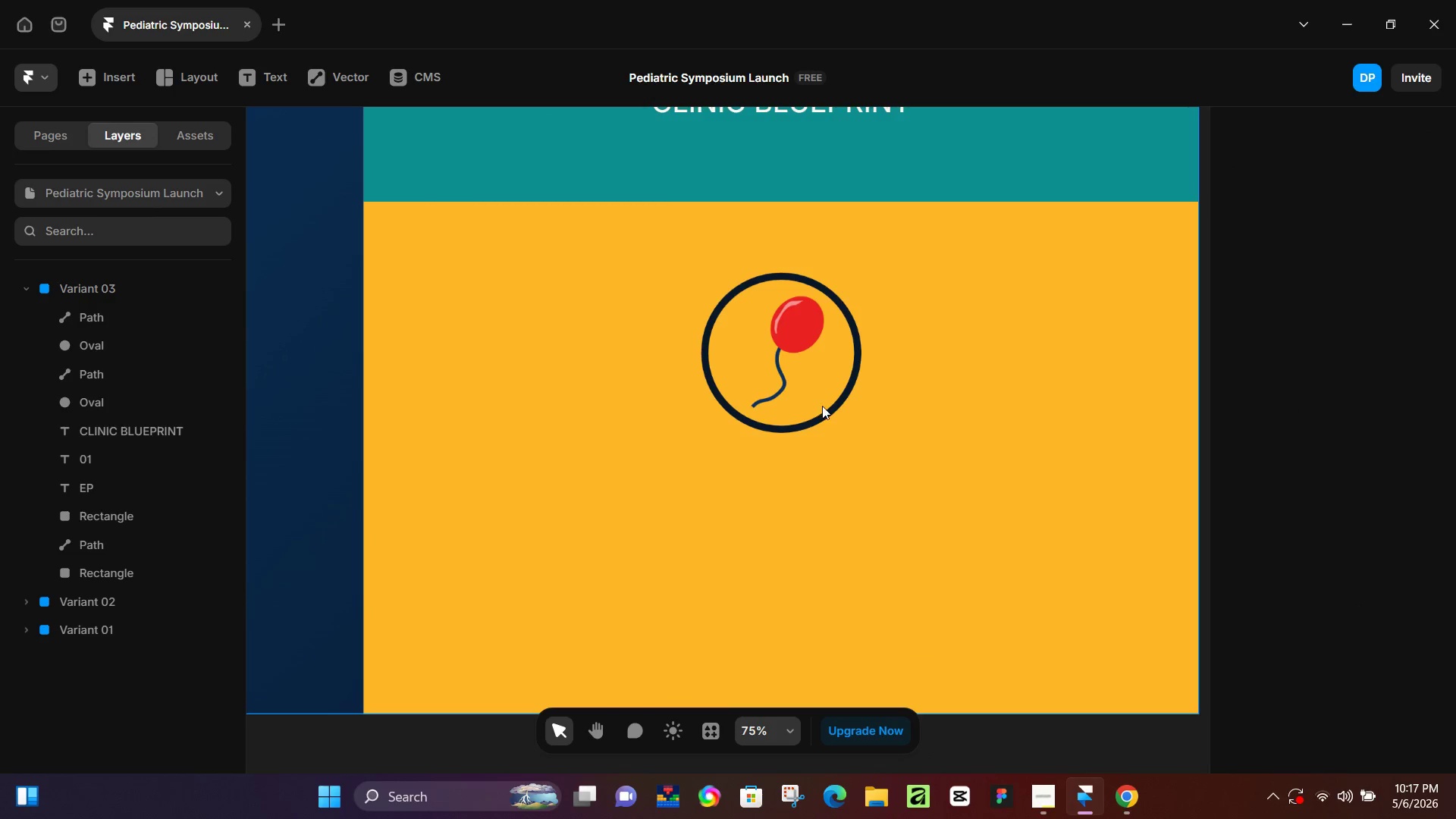 
hold_key(key=ControlLeft, duration=0.31)
 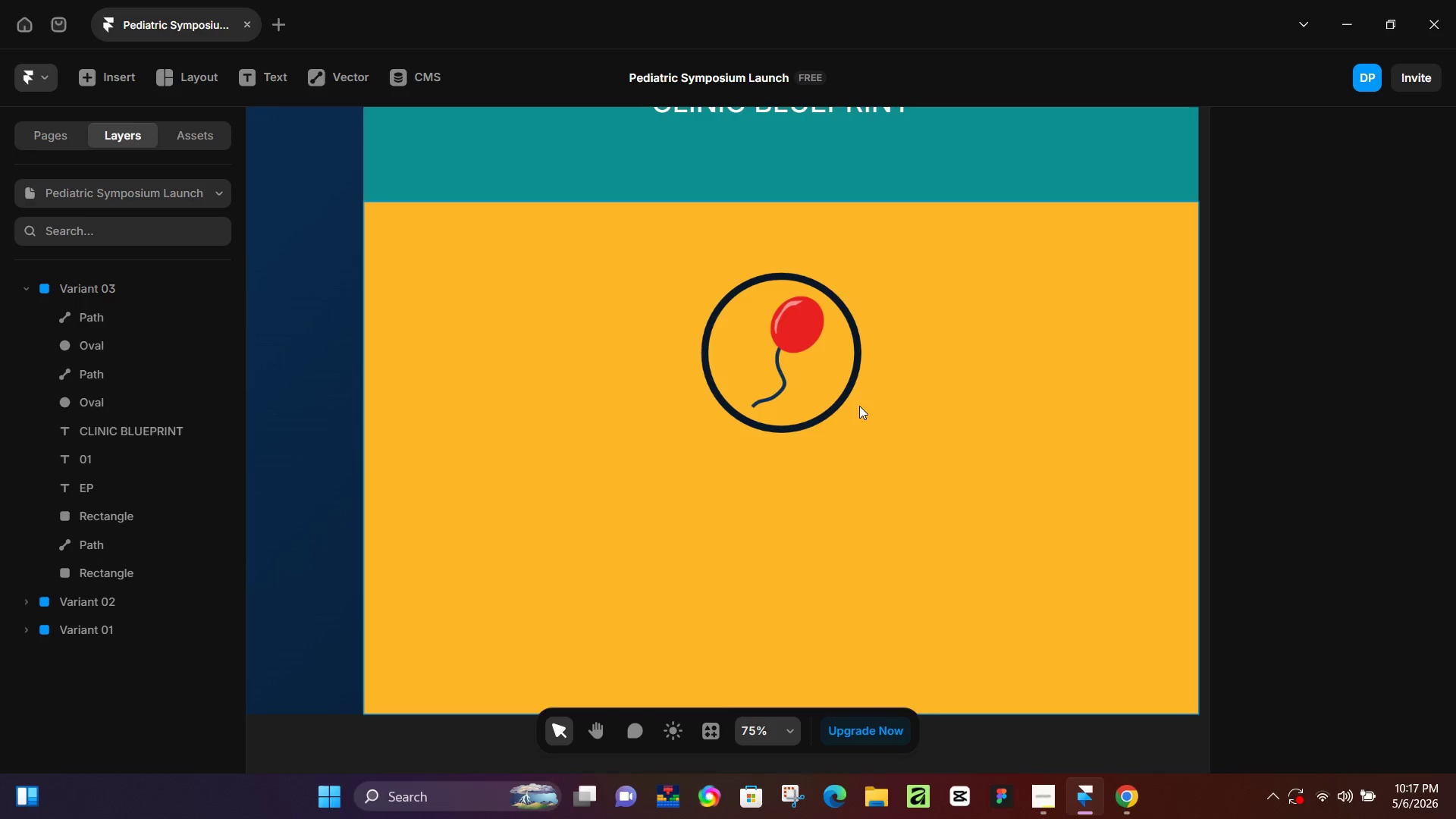 
hold_key(key=ControlLeft, duration=0.75)
scroll: coordinate [884, 409], scroll_direction: down, amount: 11.0
 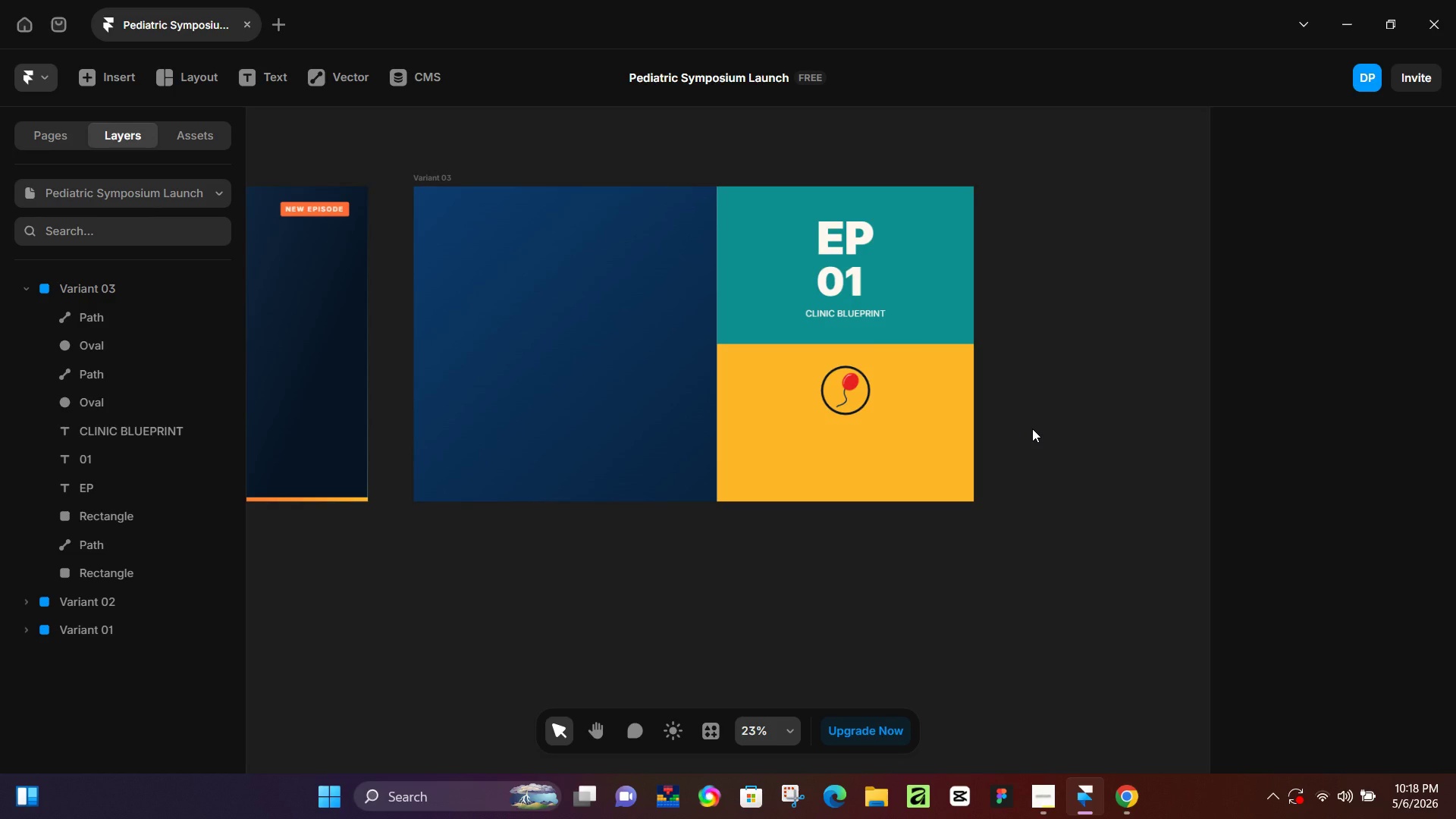 
wait(10.73)
 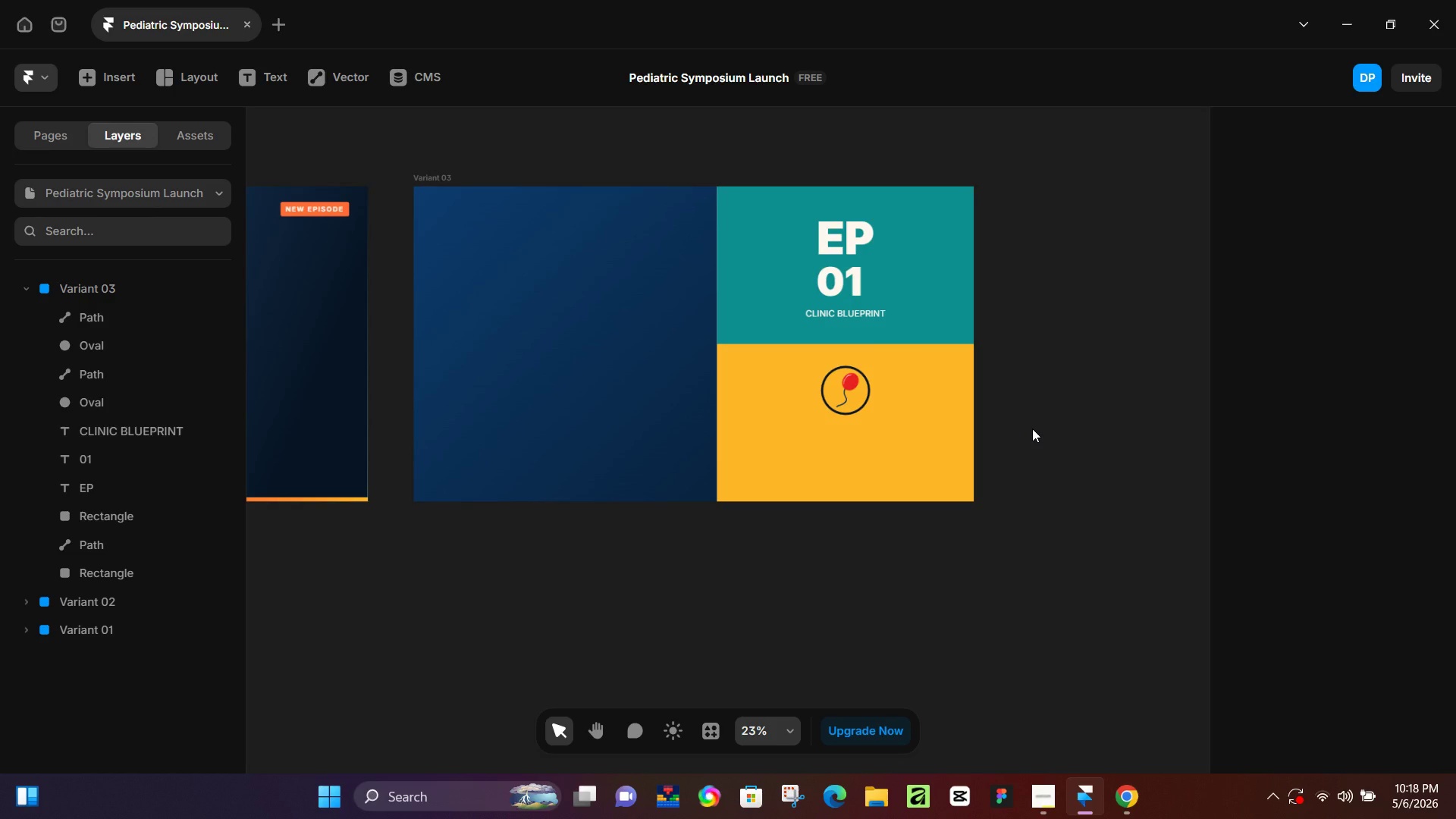 
hold_key(key=ControlLeft, duration=0.97)
scroll: coordinate [832, 372], scroll_direction: up, amount: 13.0
 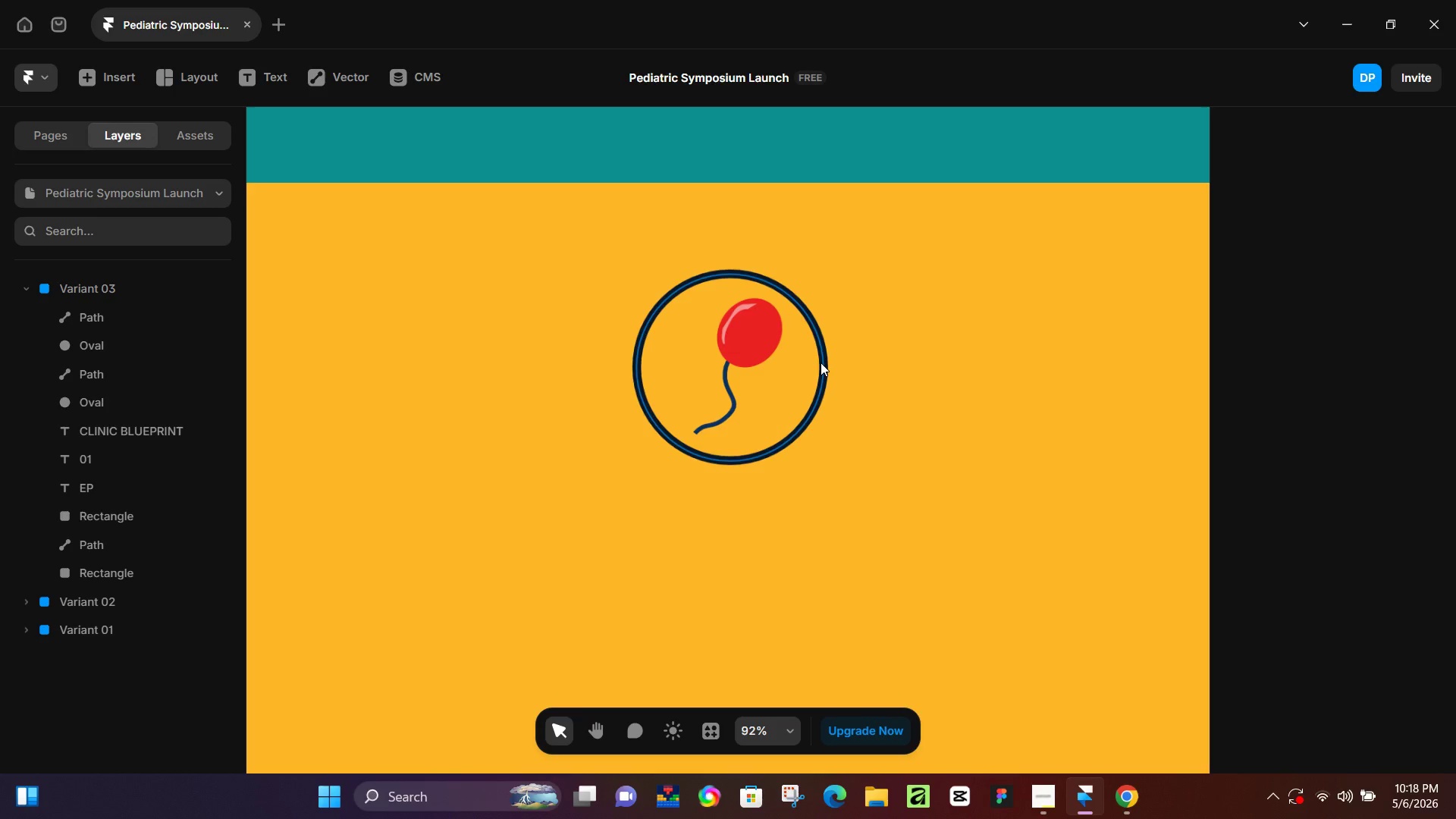 
left_click([821, 362])
 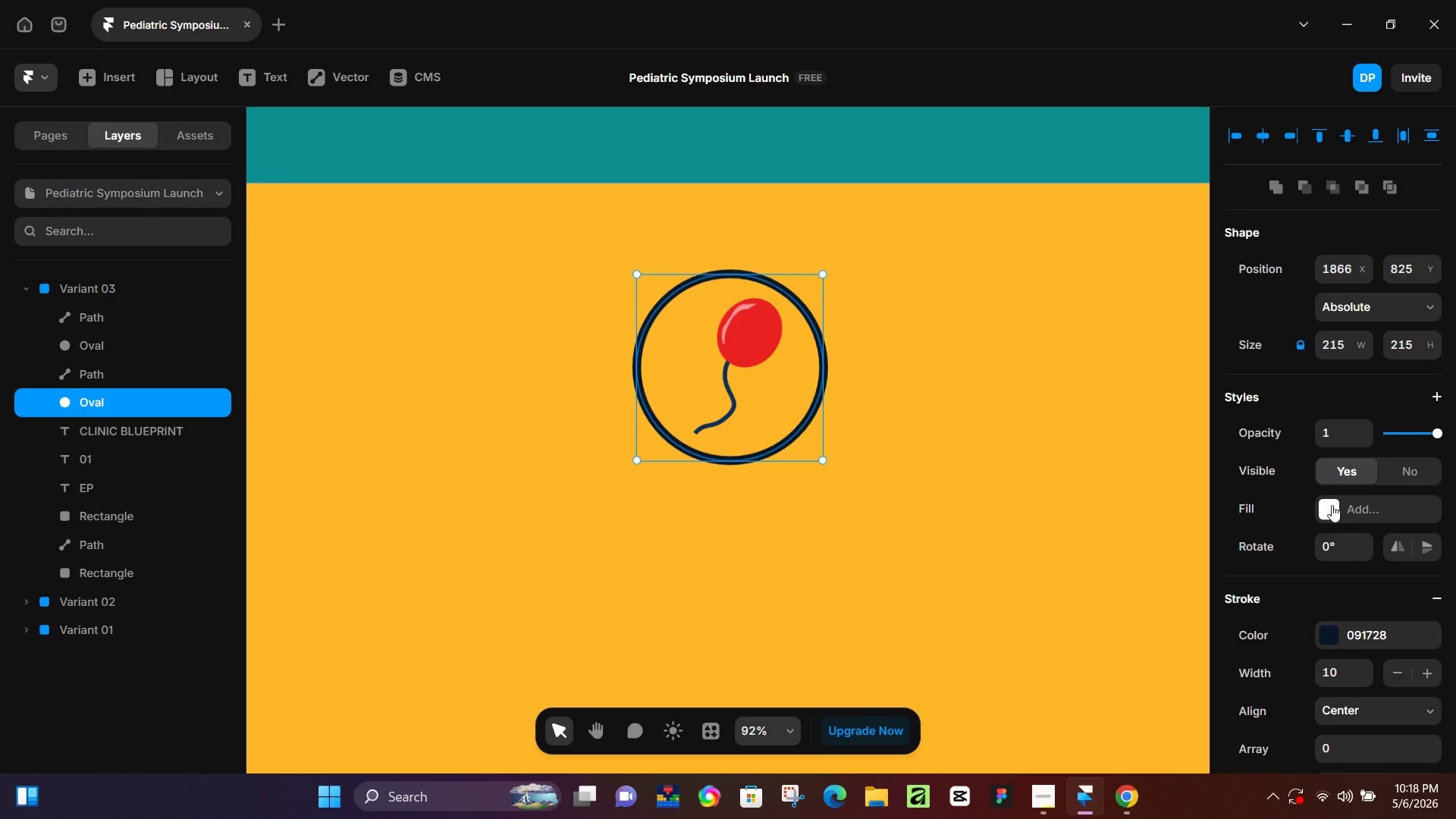 
left_click([1331, 509])
 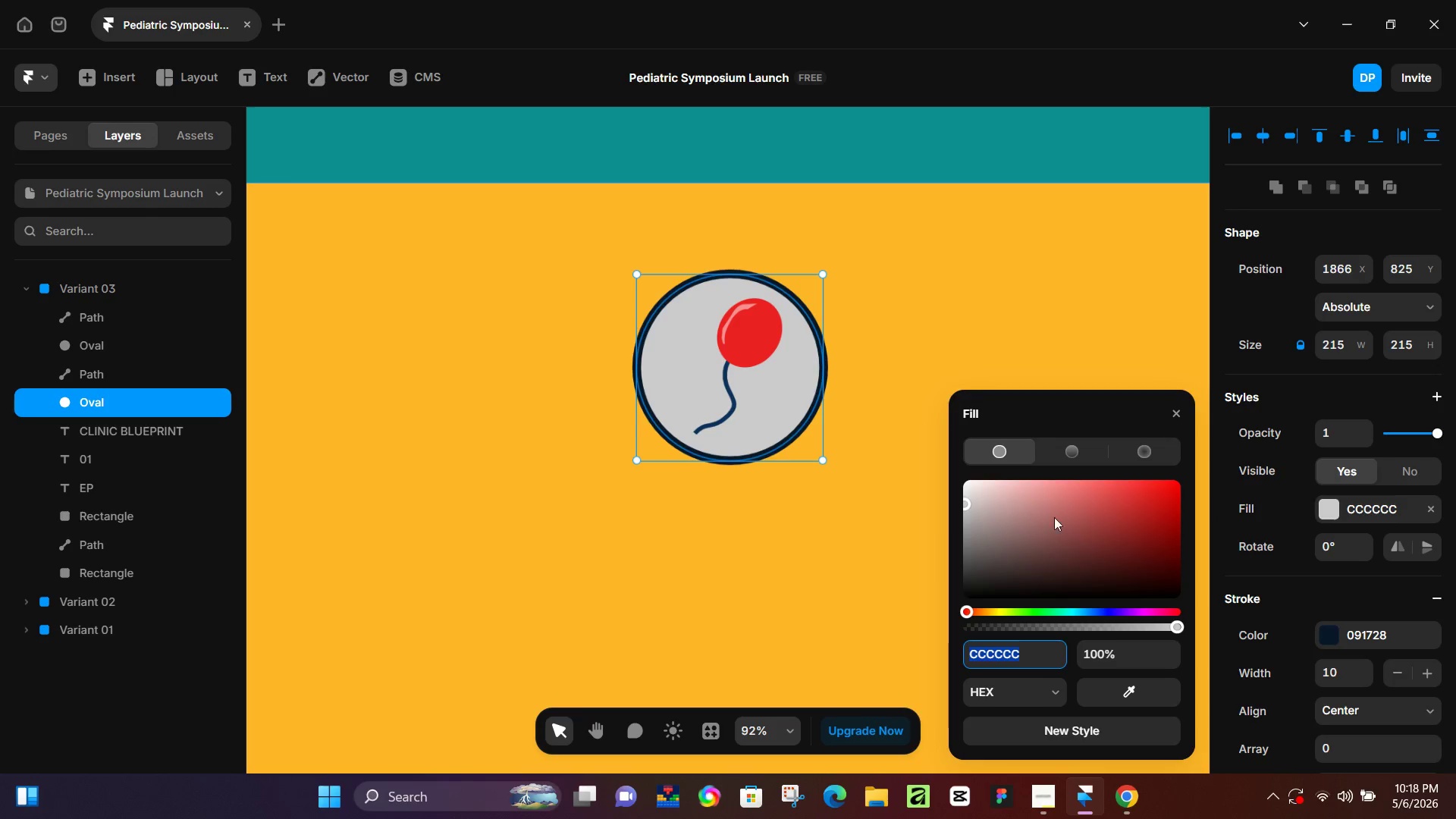 
hold_key(key=ControlLeft, duration=0.83)
 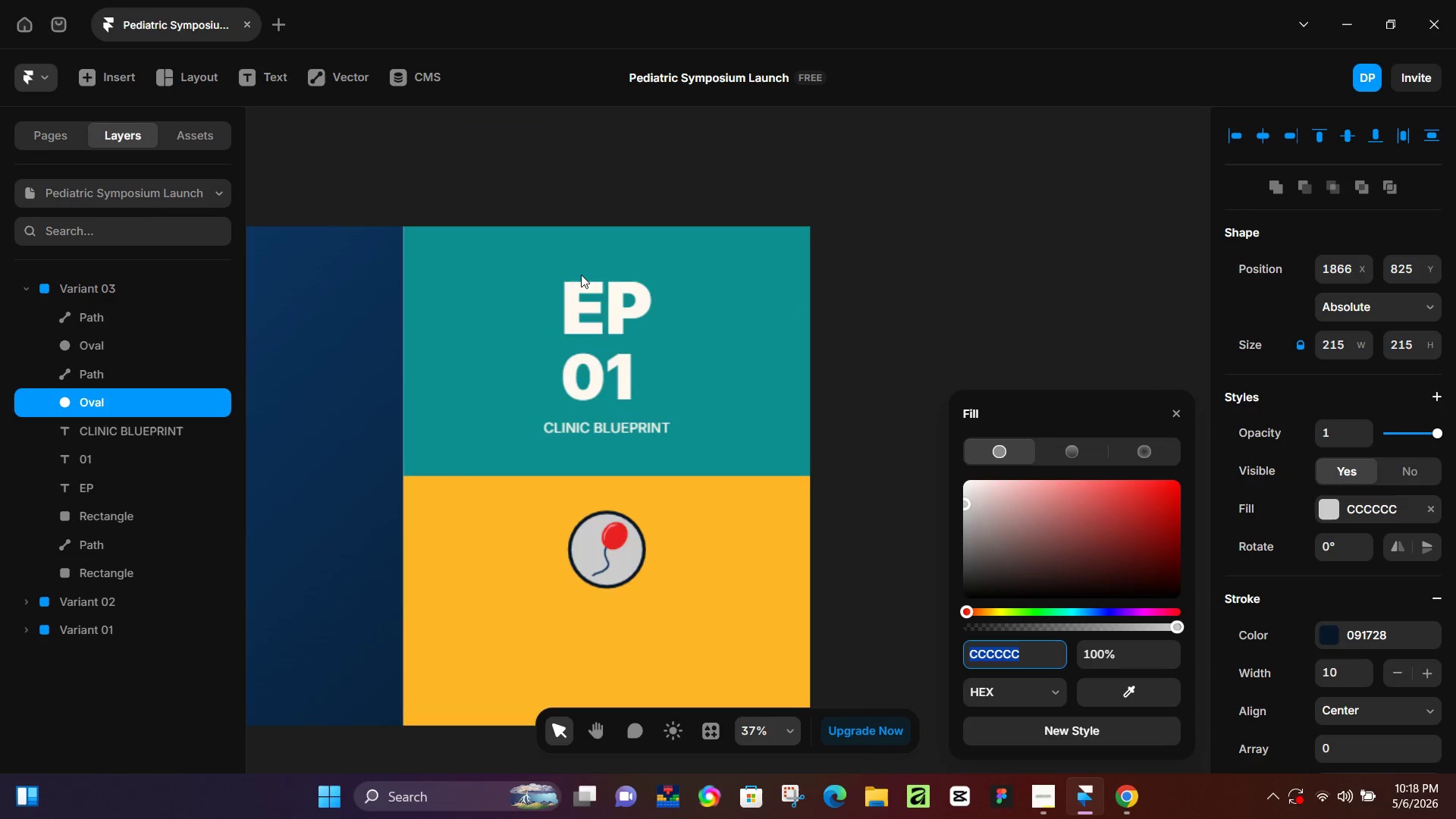 
hold_key(key=ControlLeft, duration=1.05)
 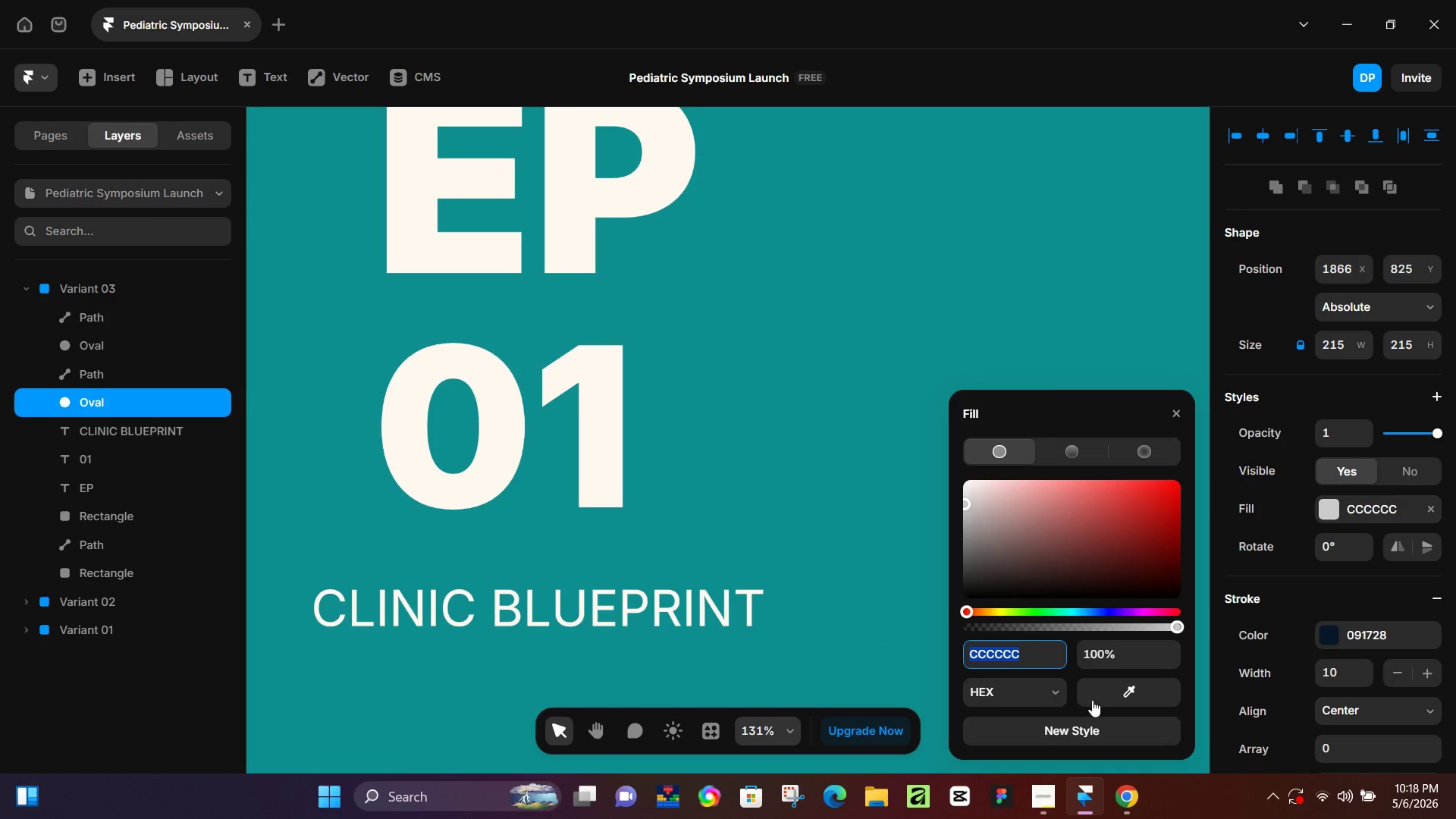 
hold_key(key=ControlLeft, duration=13.72)
 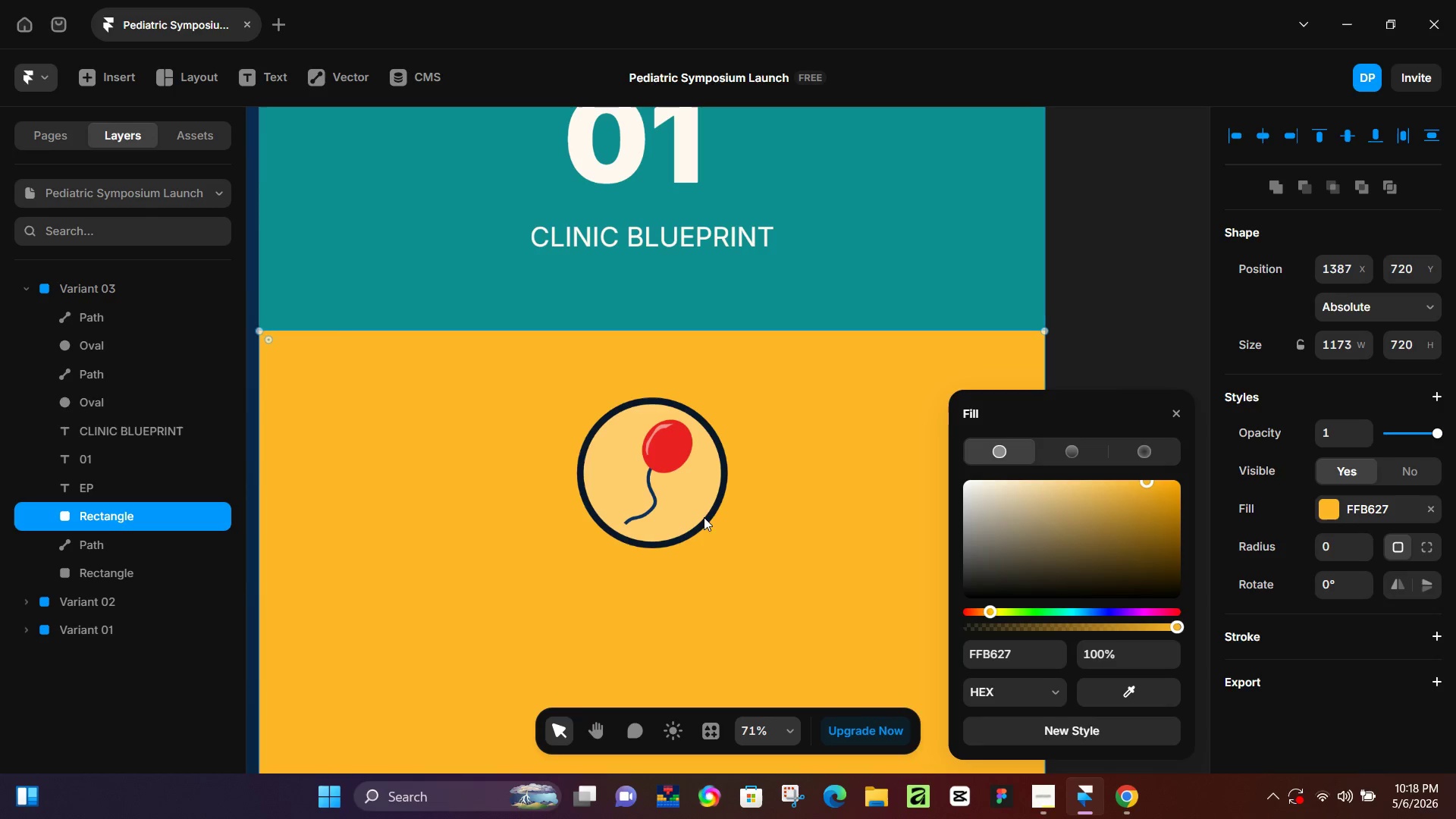 
scroll: coordinate [665, 396], scroll_direction: up, amount: 6.0
 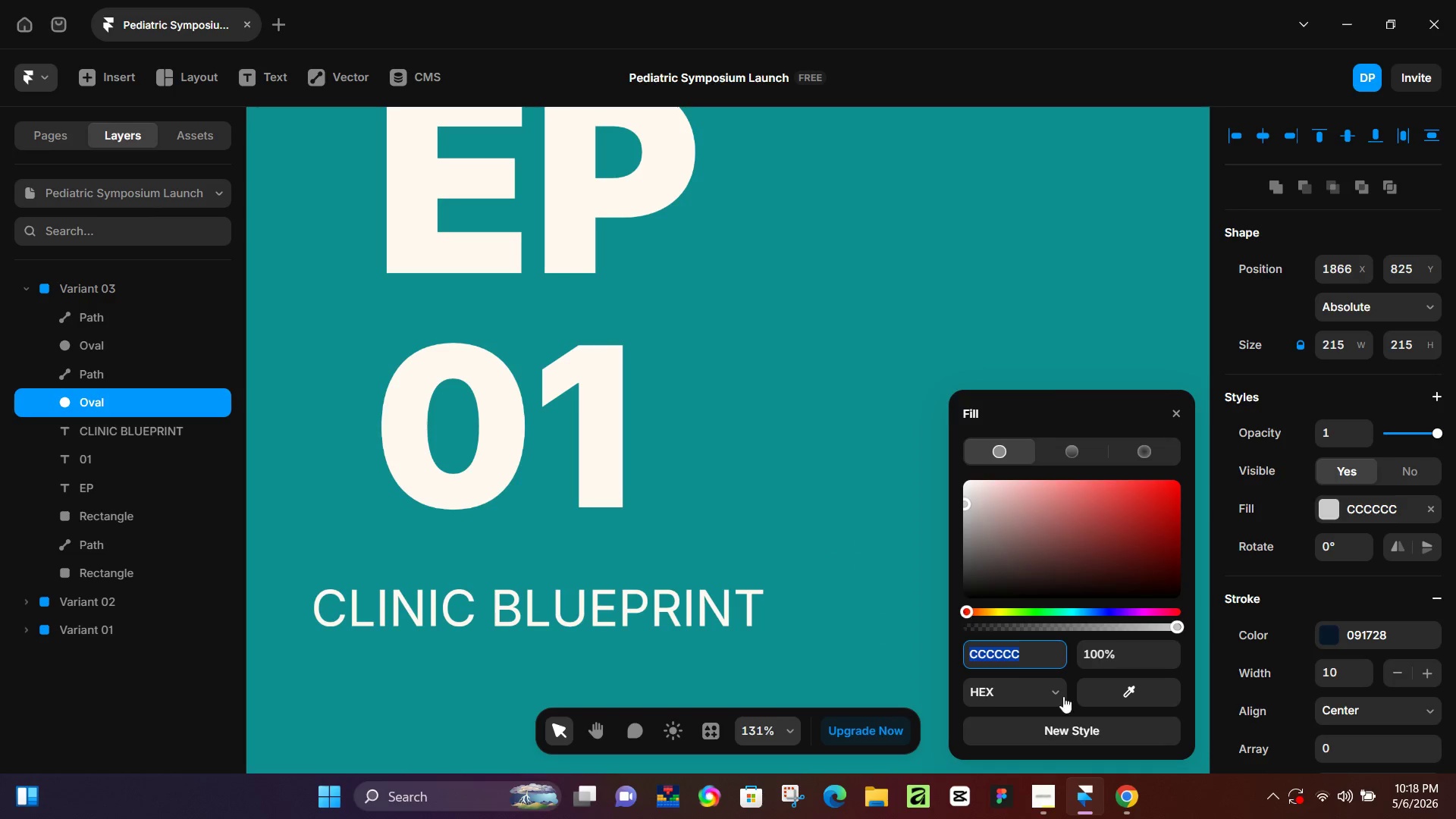 
left_click_drag(start_coordinate=[1126, 696], to_coordinate=[607, 417])
 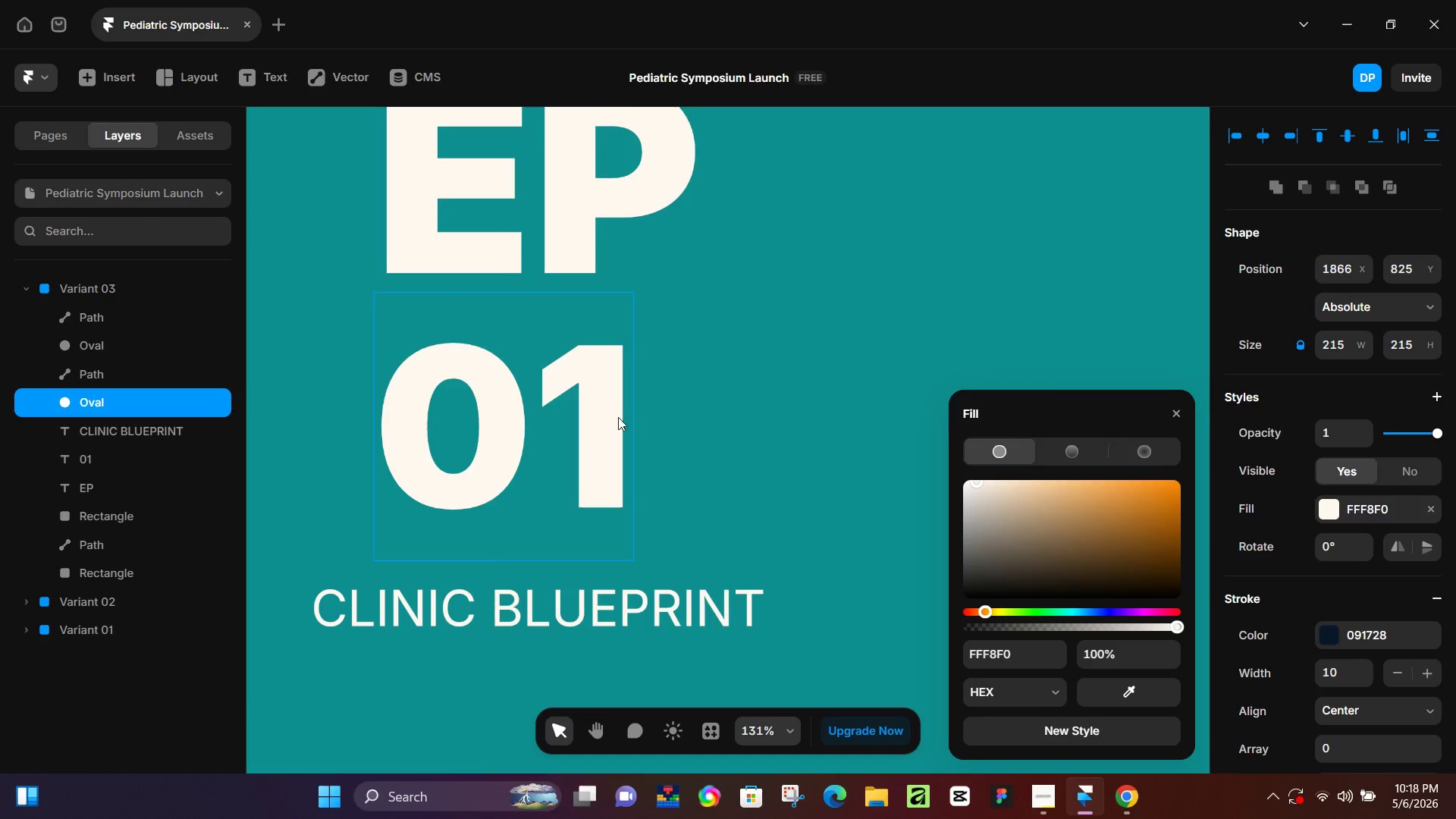 
scroll: coordinate [629, 419], scroll_direction: down, amount: 19.0
 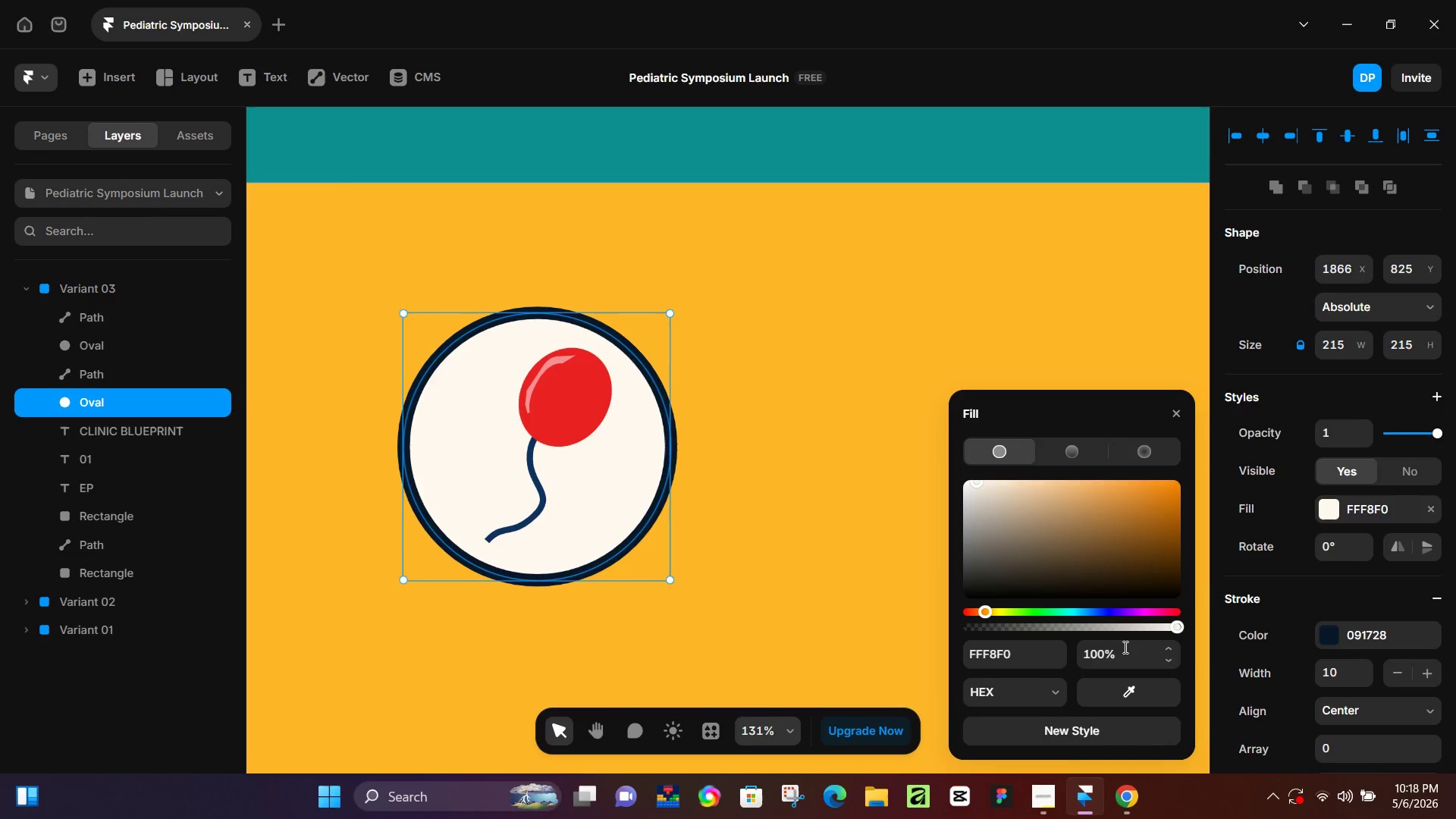 
left_click_drag(start_coordinate=[1145, 627], to_coordinate=[1031, 629])
 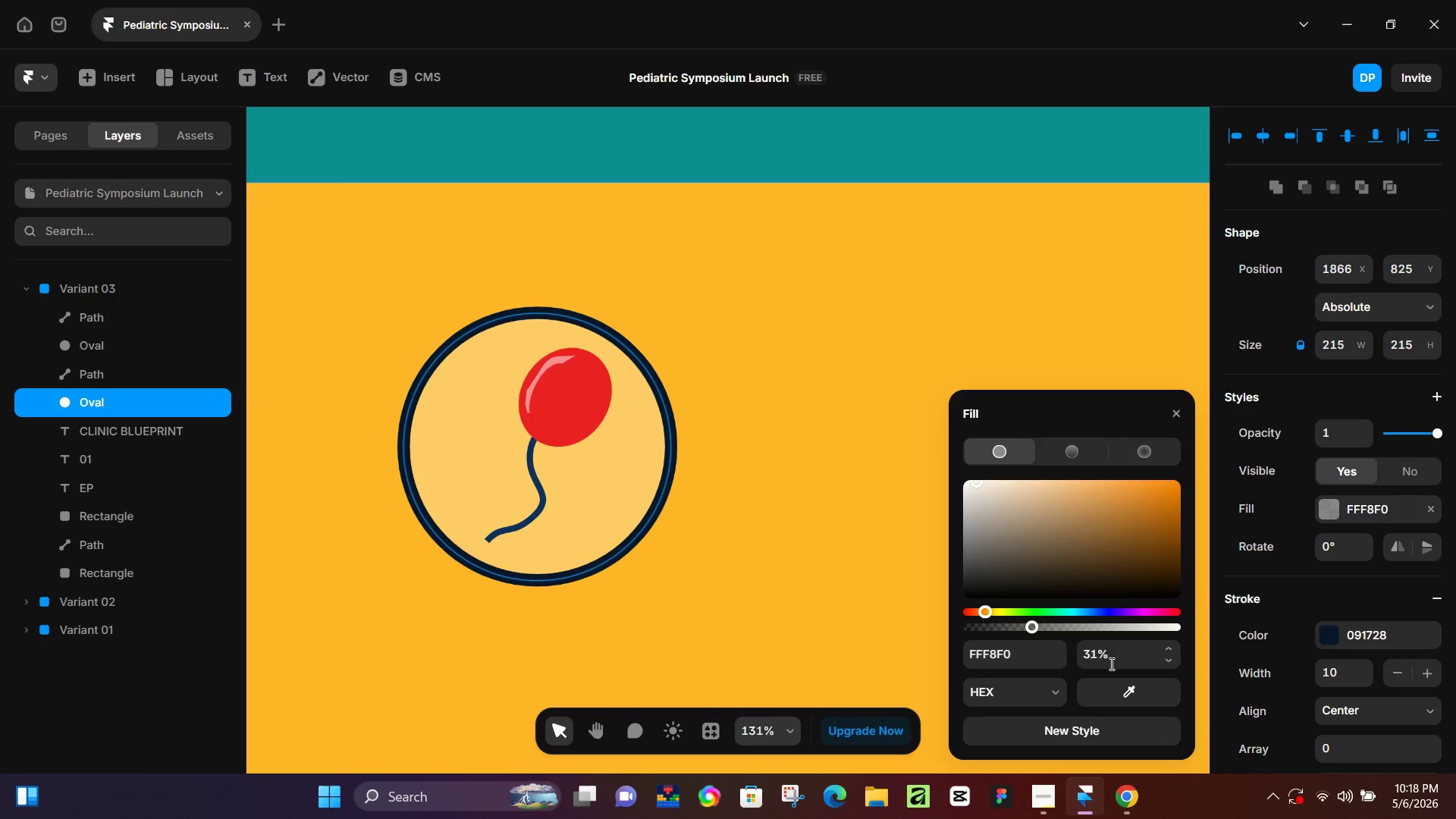 
left_click([1110, 664])
 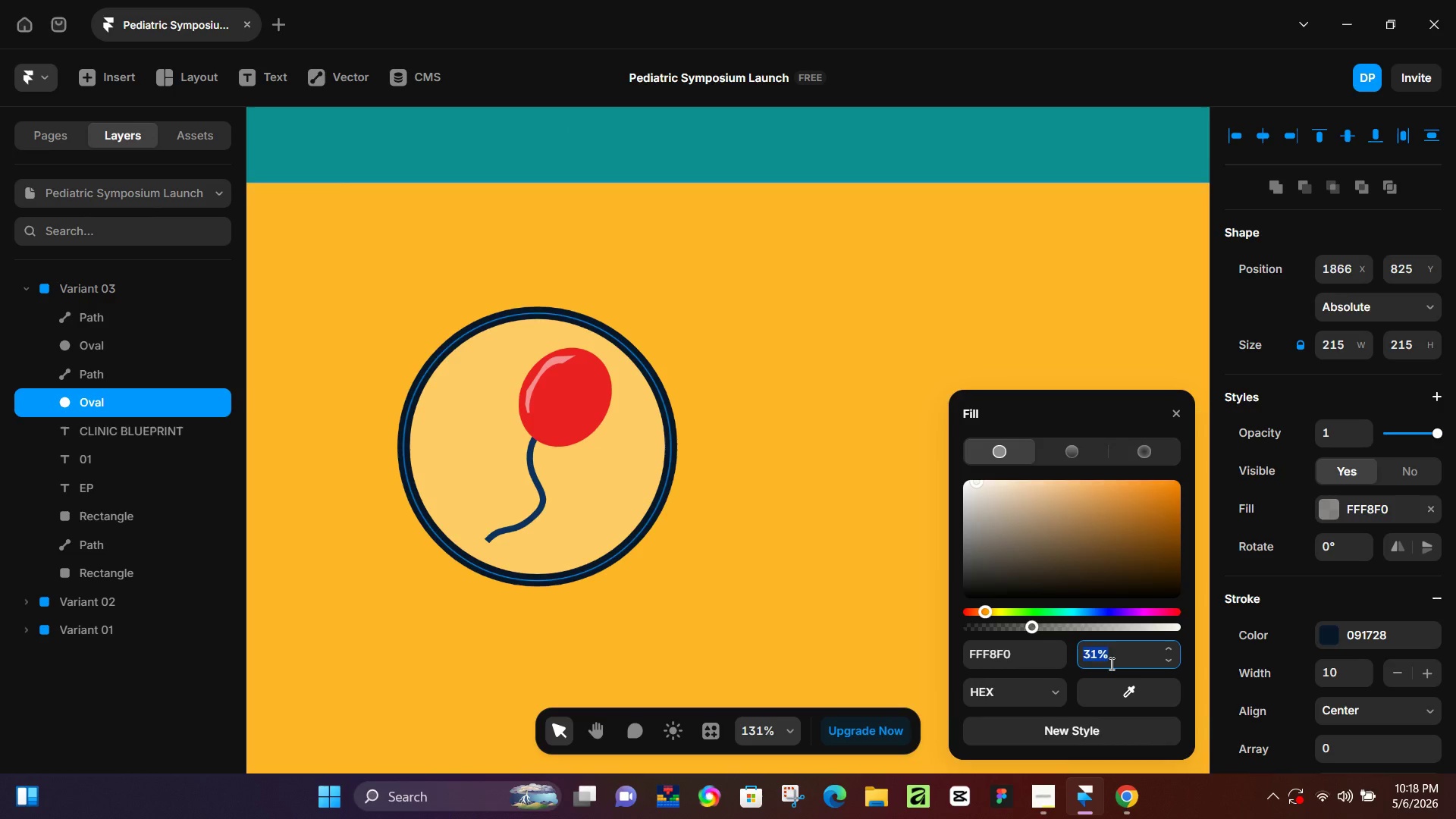 
key(Numpad3)
 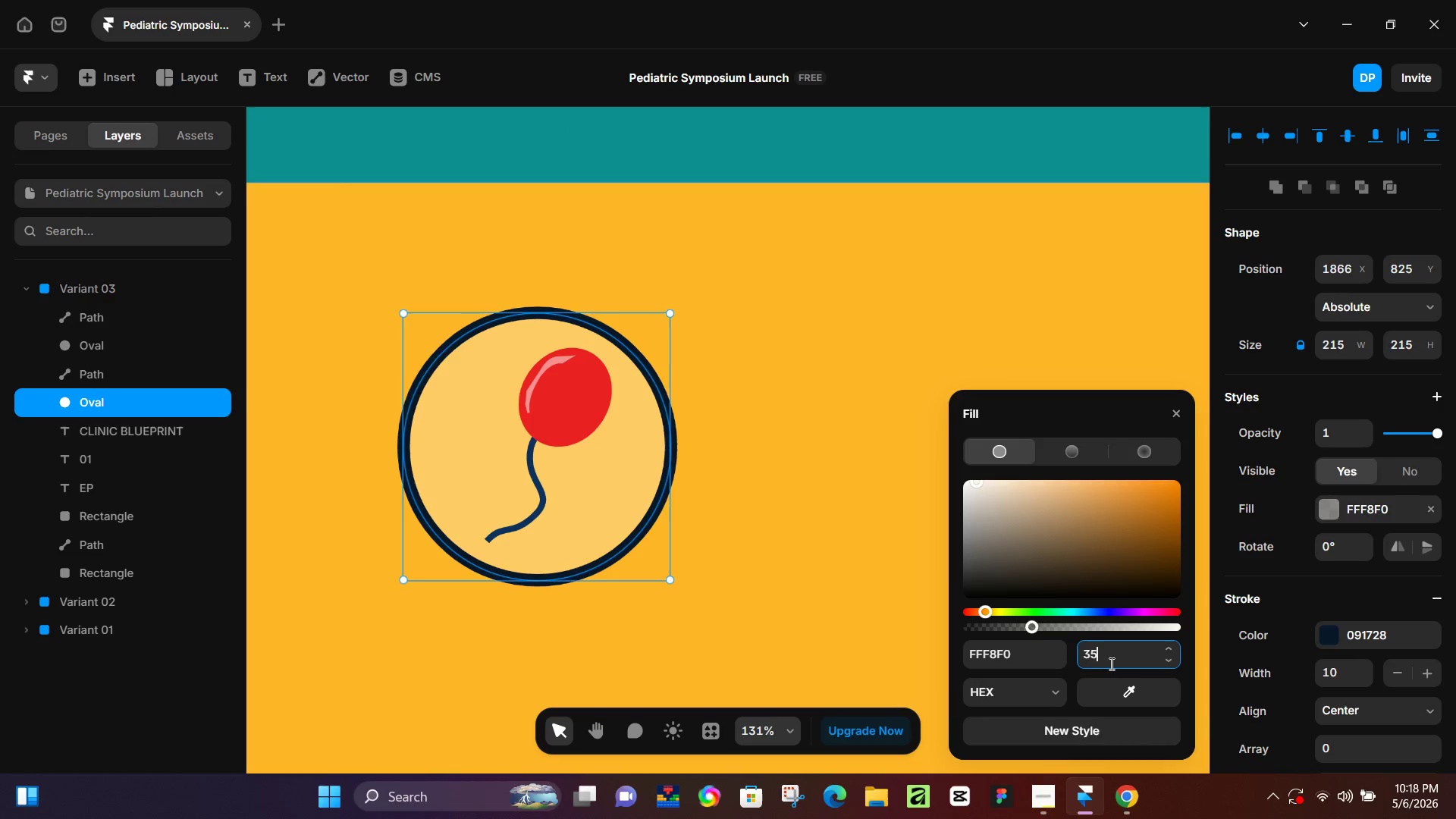 
key(Numpad5)
 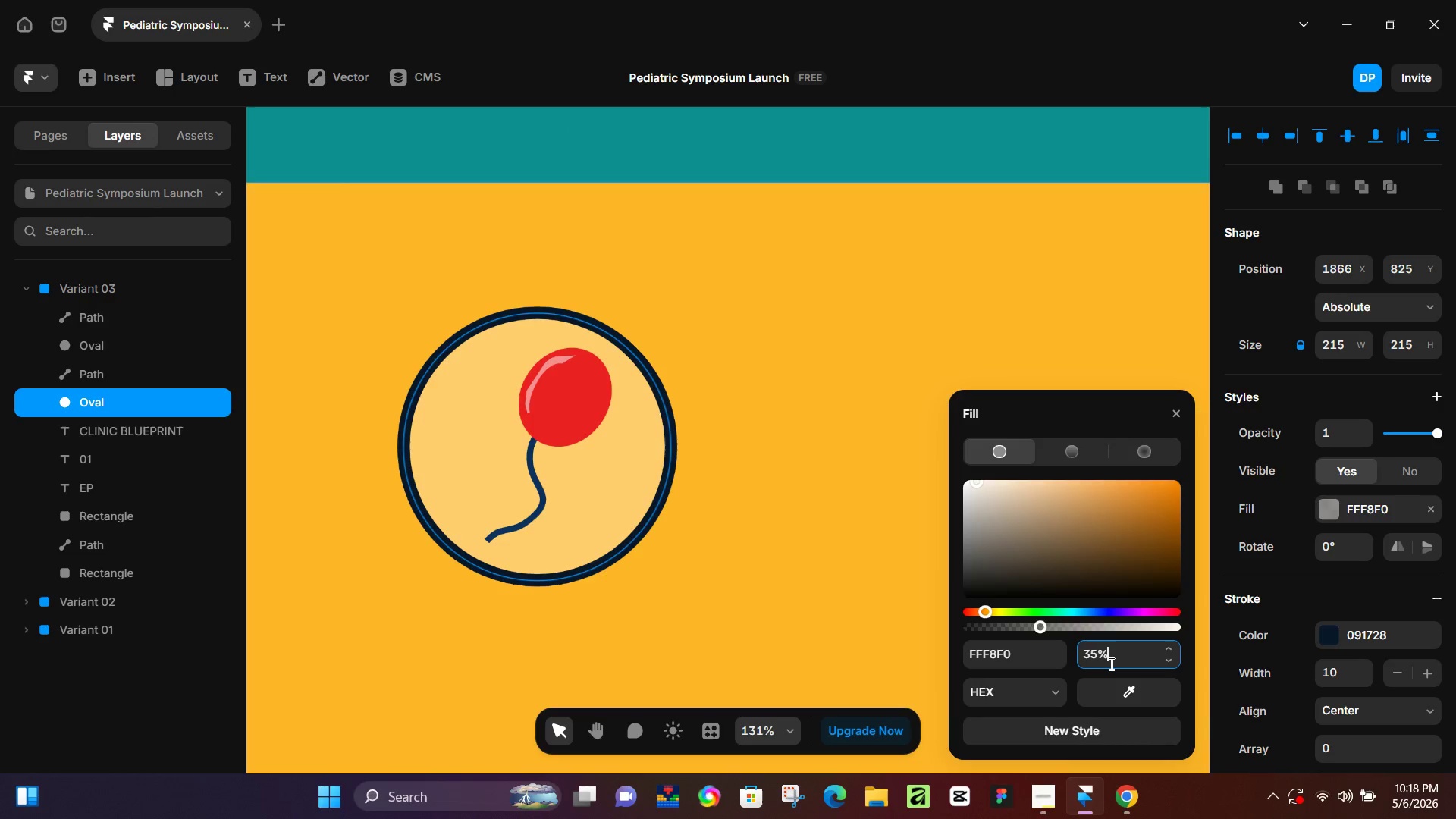 
key(NumpadEnter)
 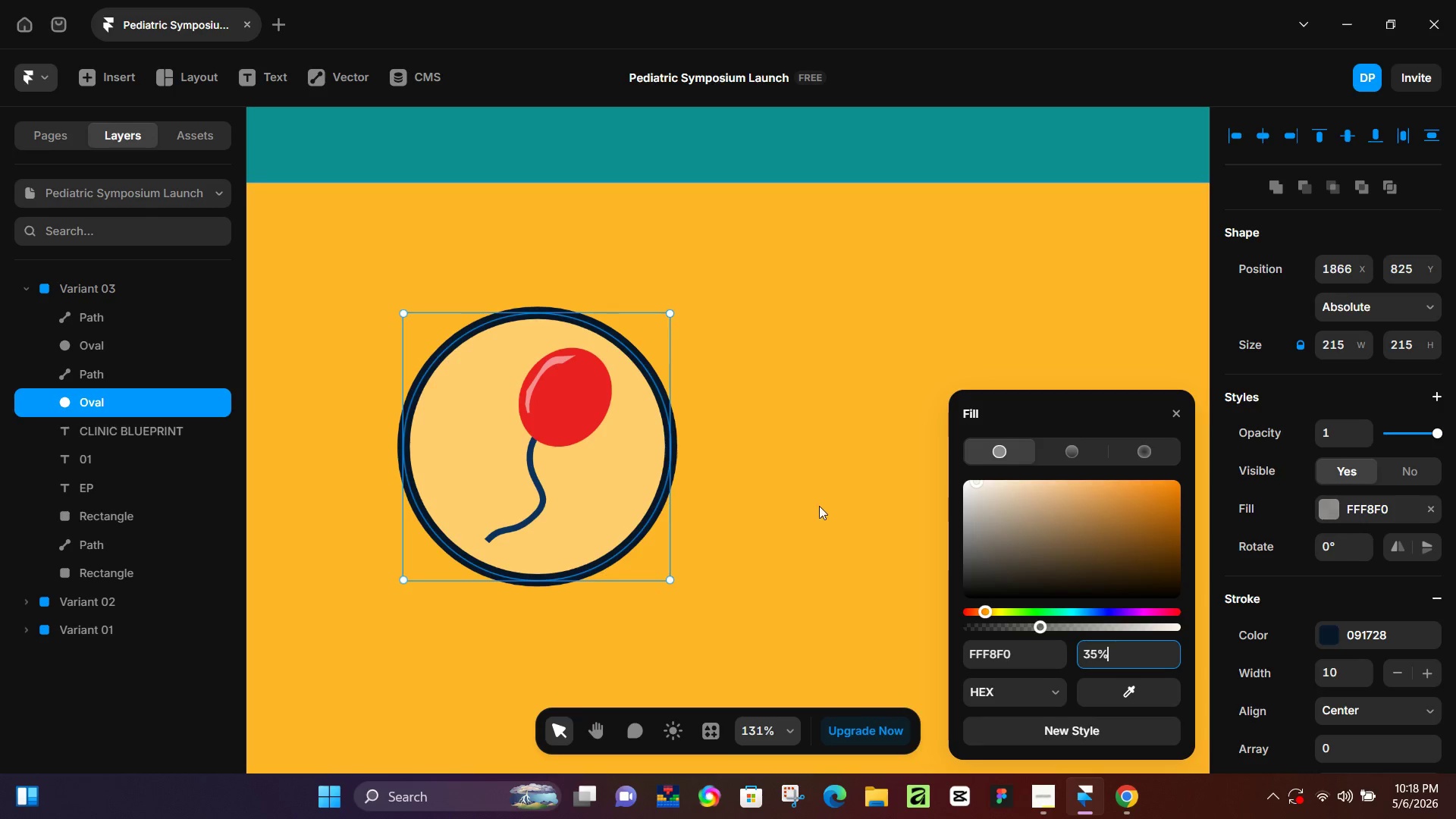 
left_click([819, 506])
 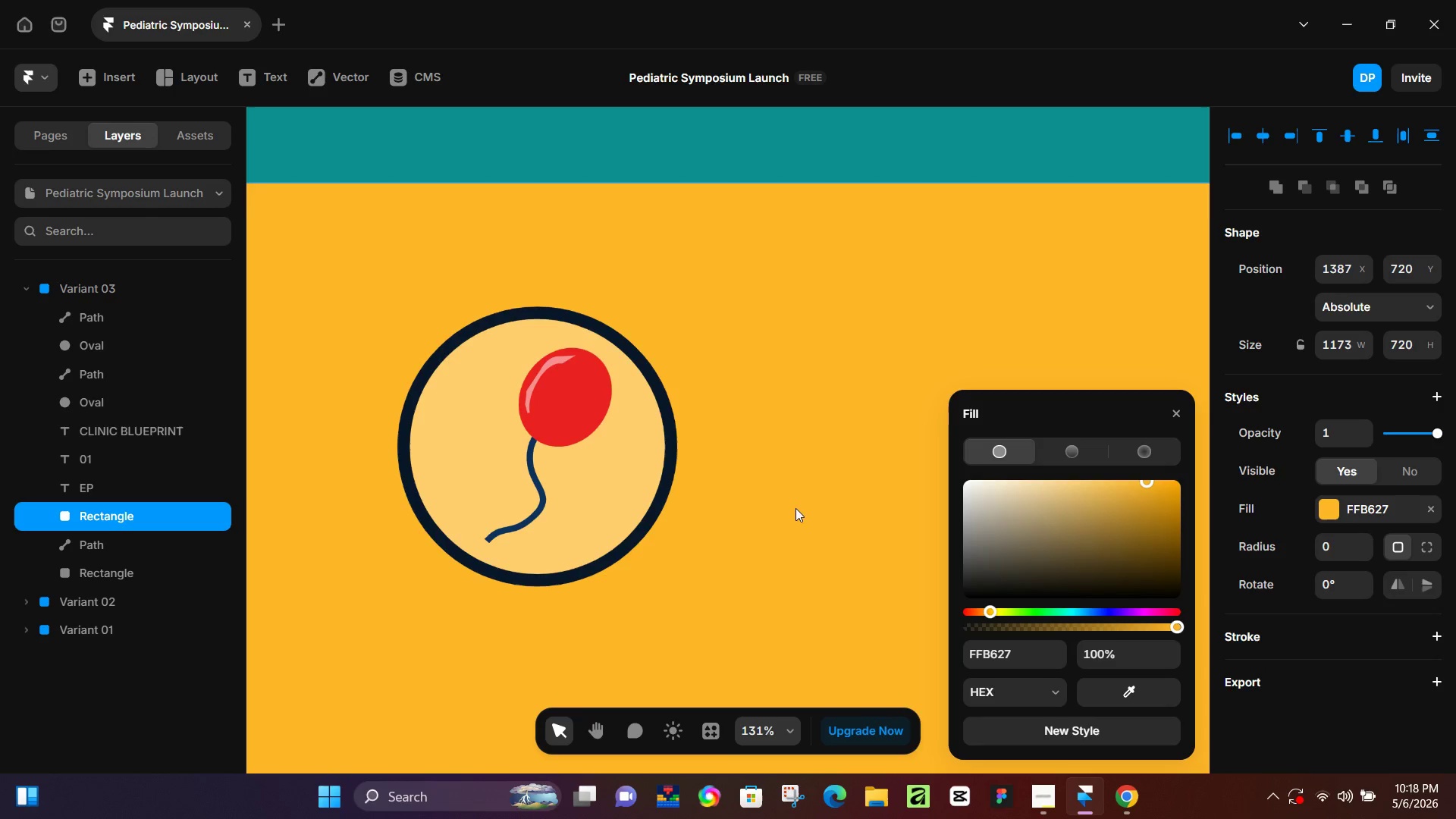 
hold_key(key=ControlLeft, duration=1.53)
scroll: coordinate [782, 504], scroll_direction: down, amount: 6.0
 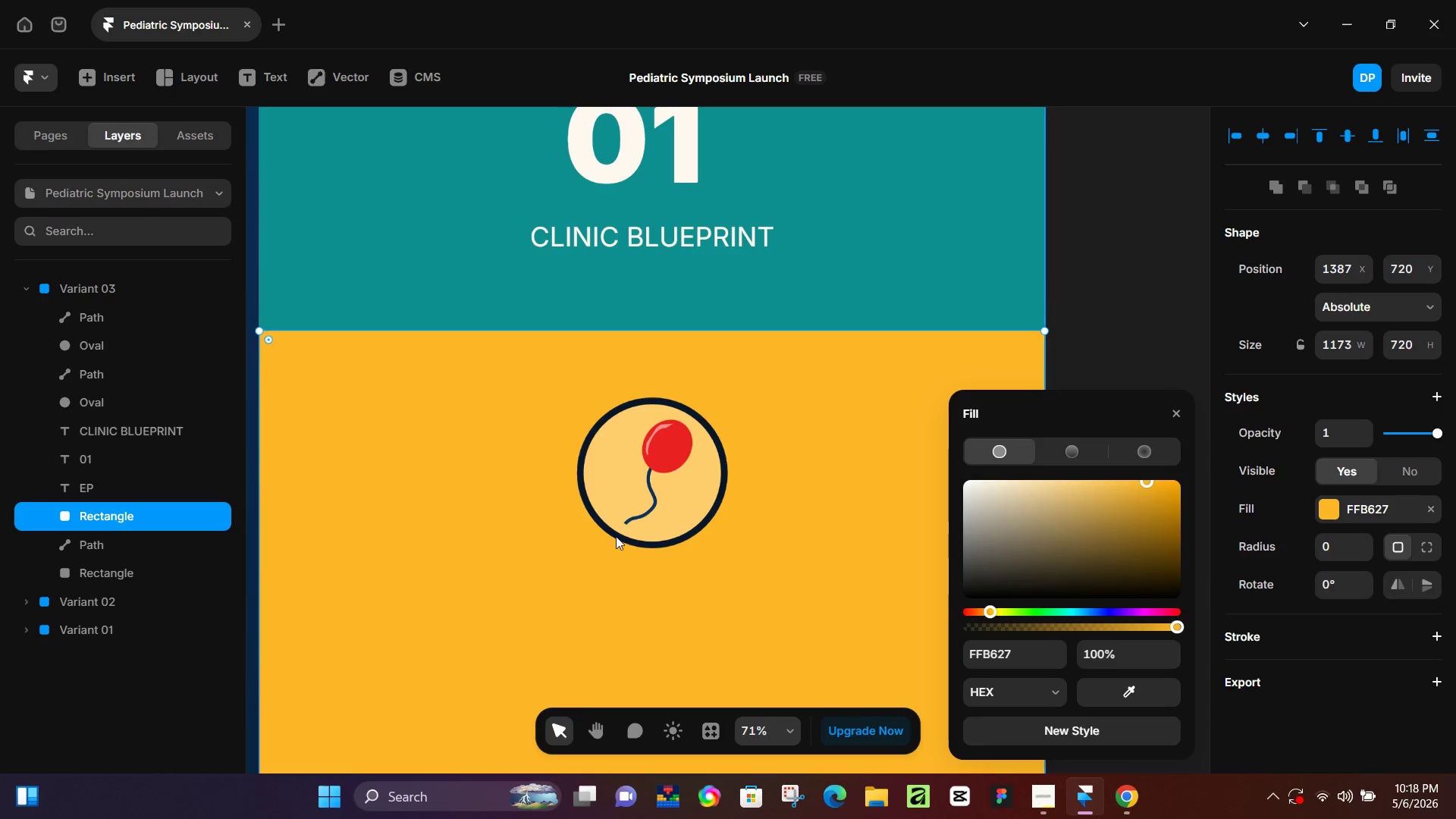 
hold_key(key=ControlLeft, duration=0.34)
 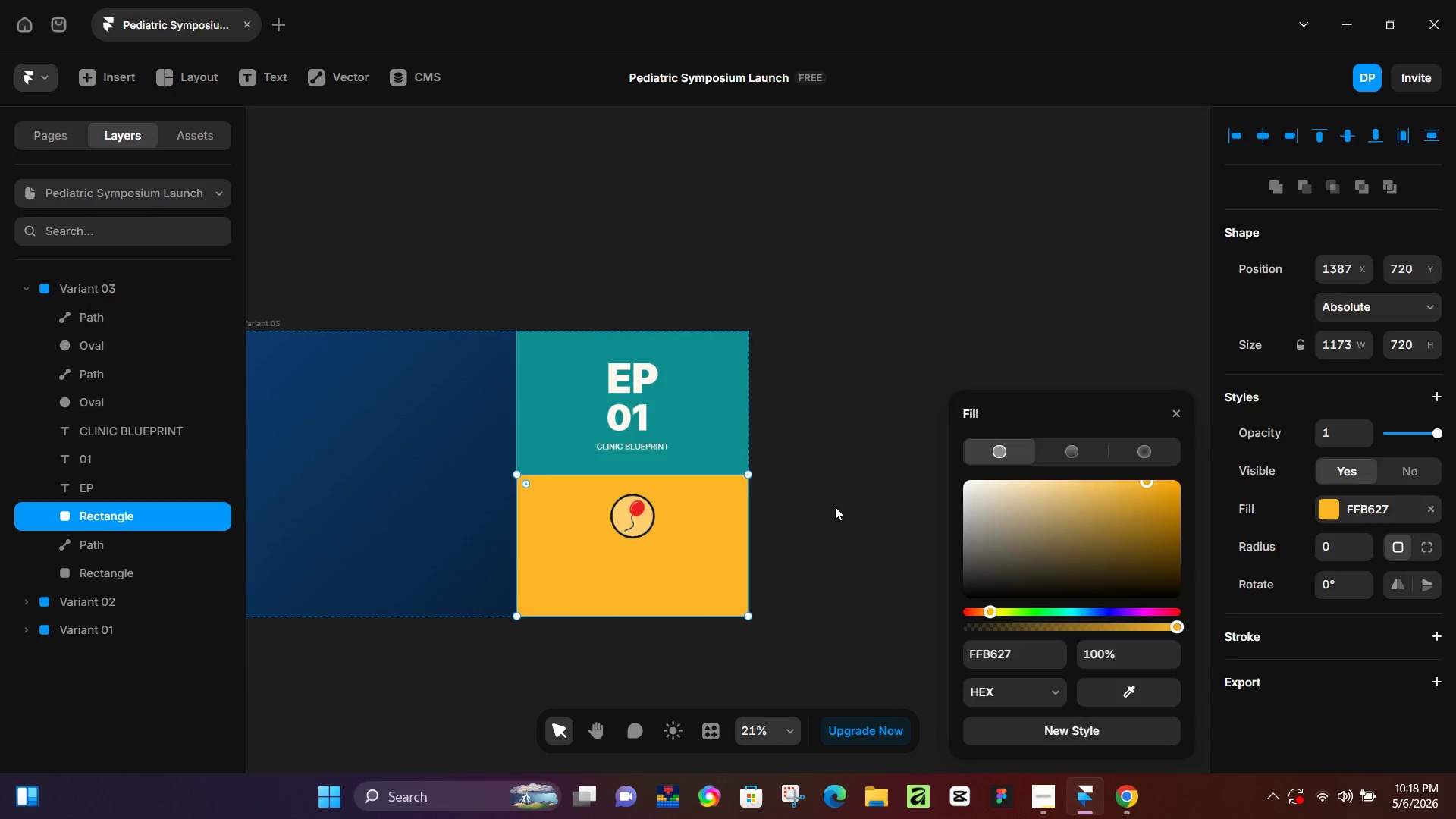 
left_click([835, 507])
 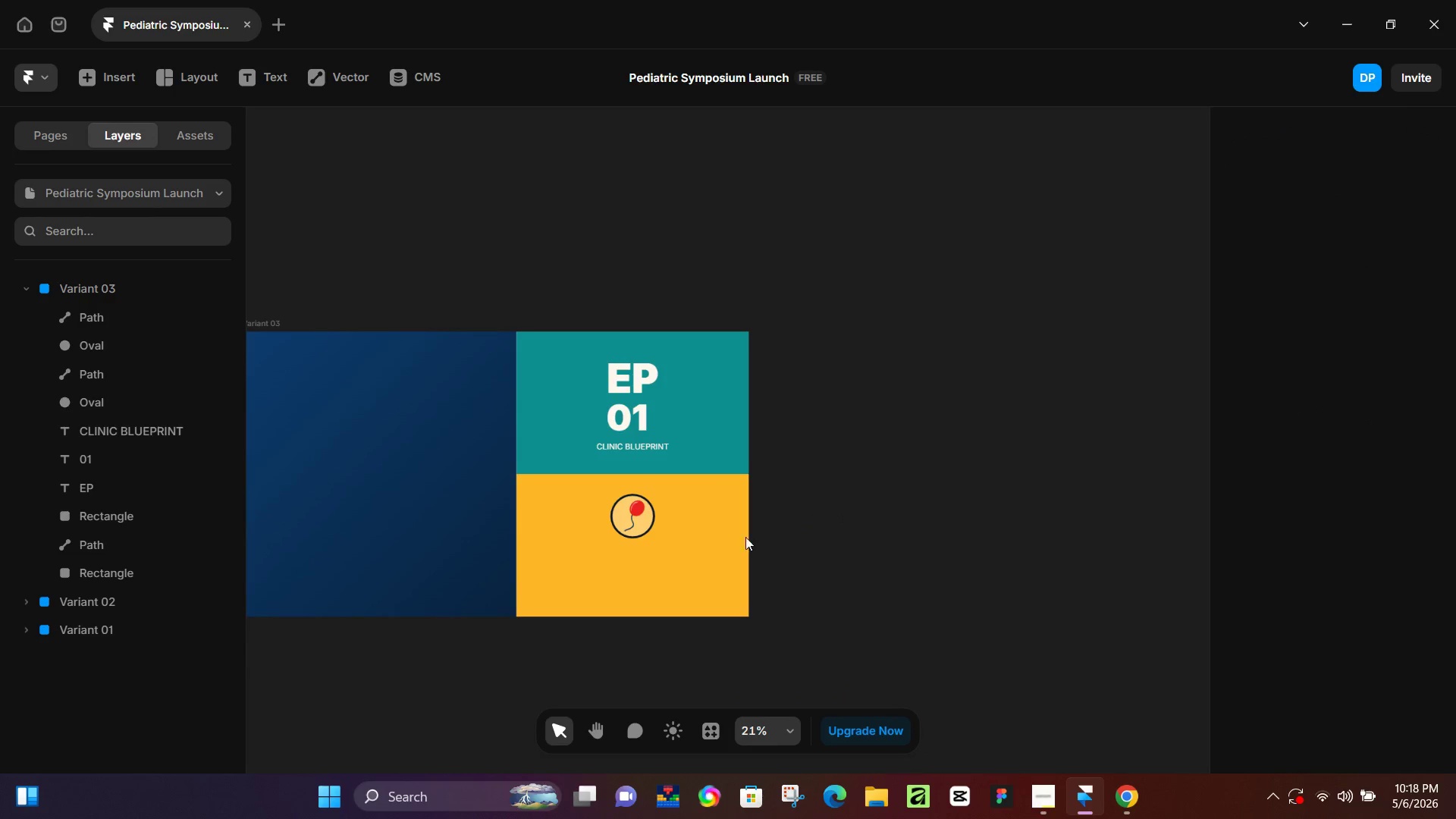 
scroll: coordinate [631, 533], scroll_direction: down, amount: 11.0
 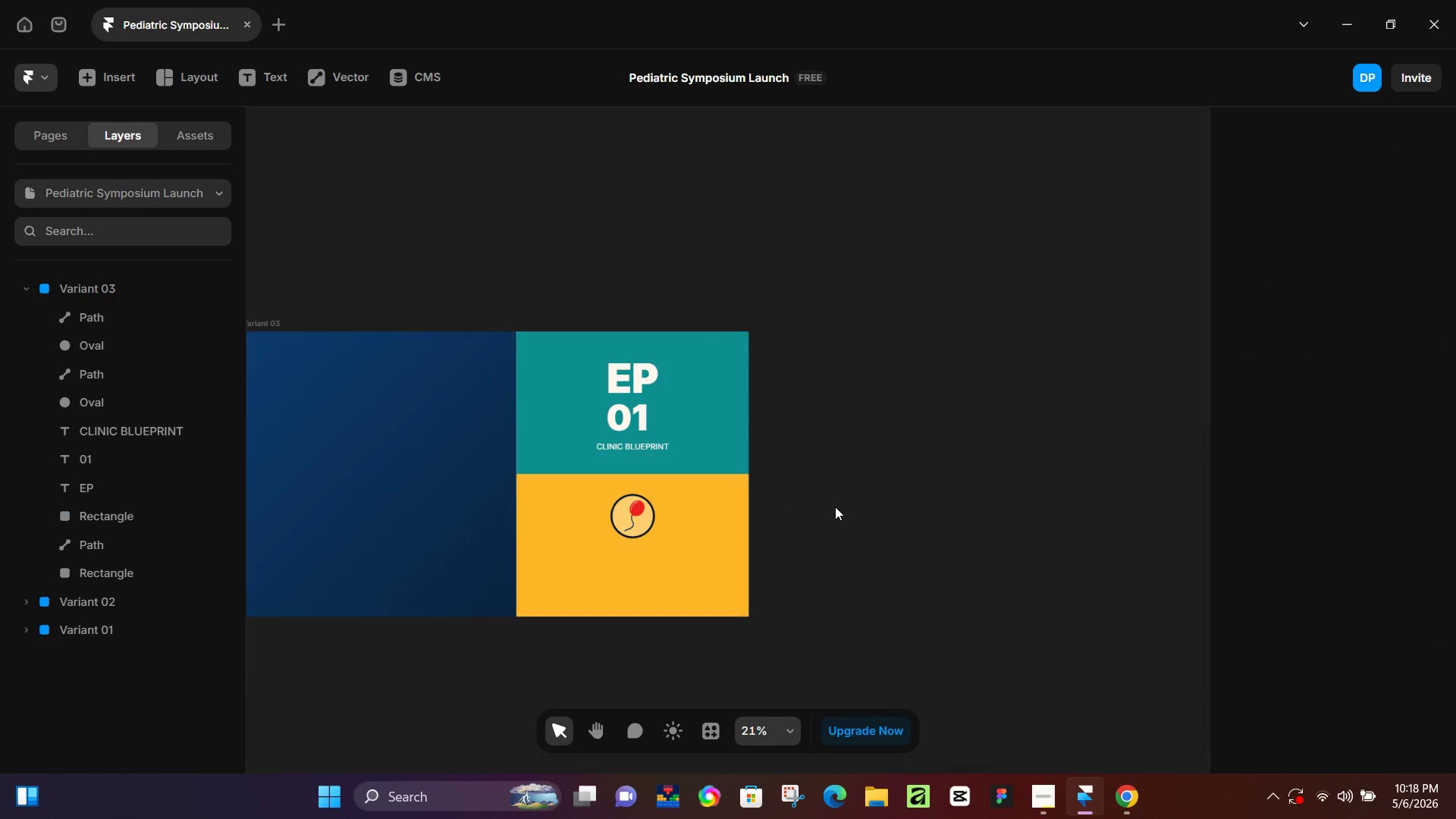 
hold_key(key=ControlLeft, duration=0.83)
 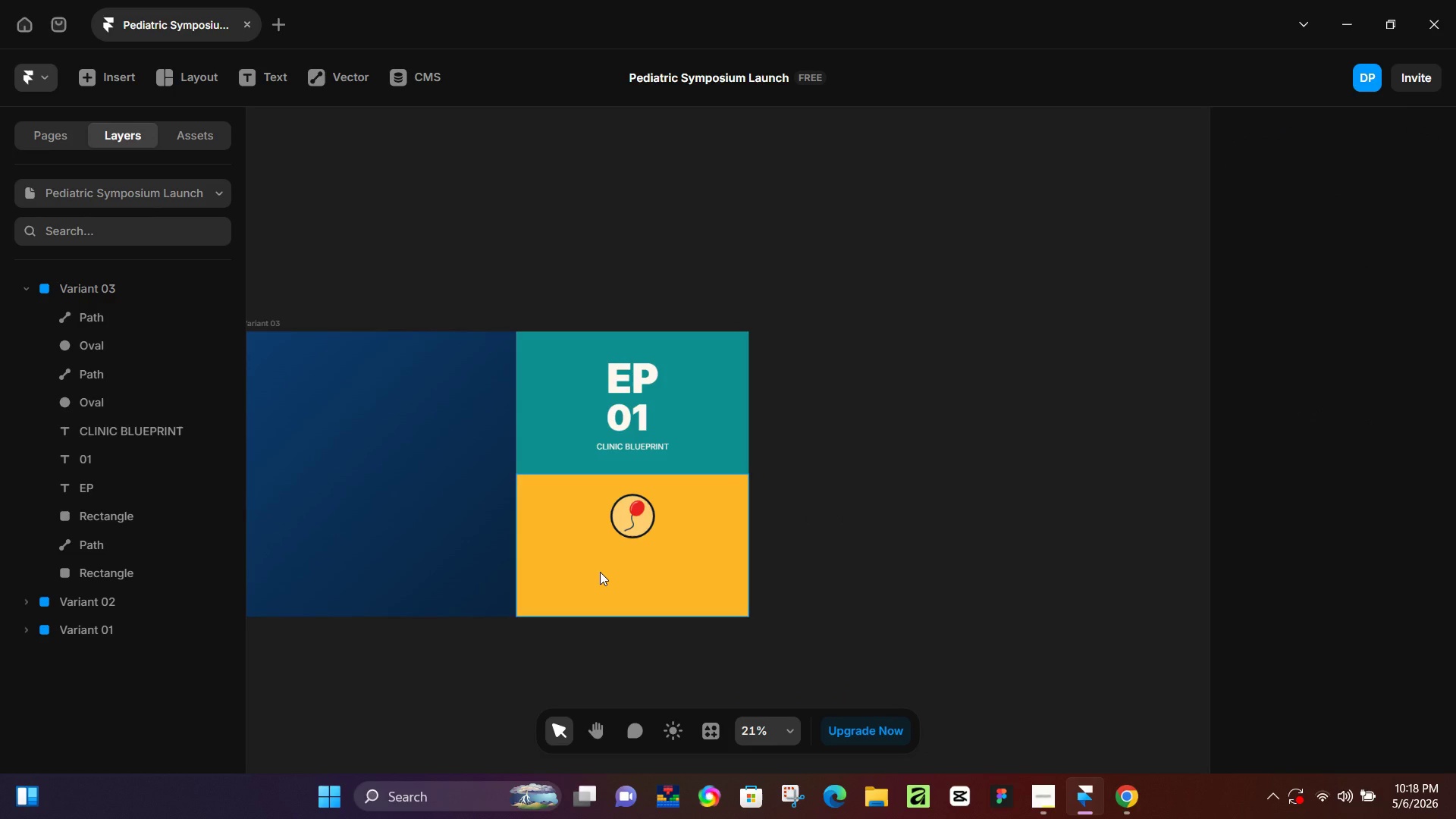 
hold_key(key=ControlLeft, duration=15.81)
left_click([645, 447])
 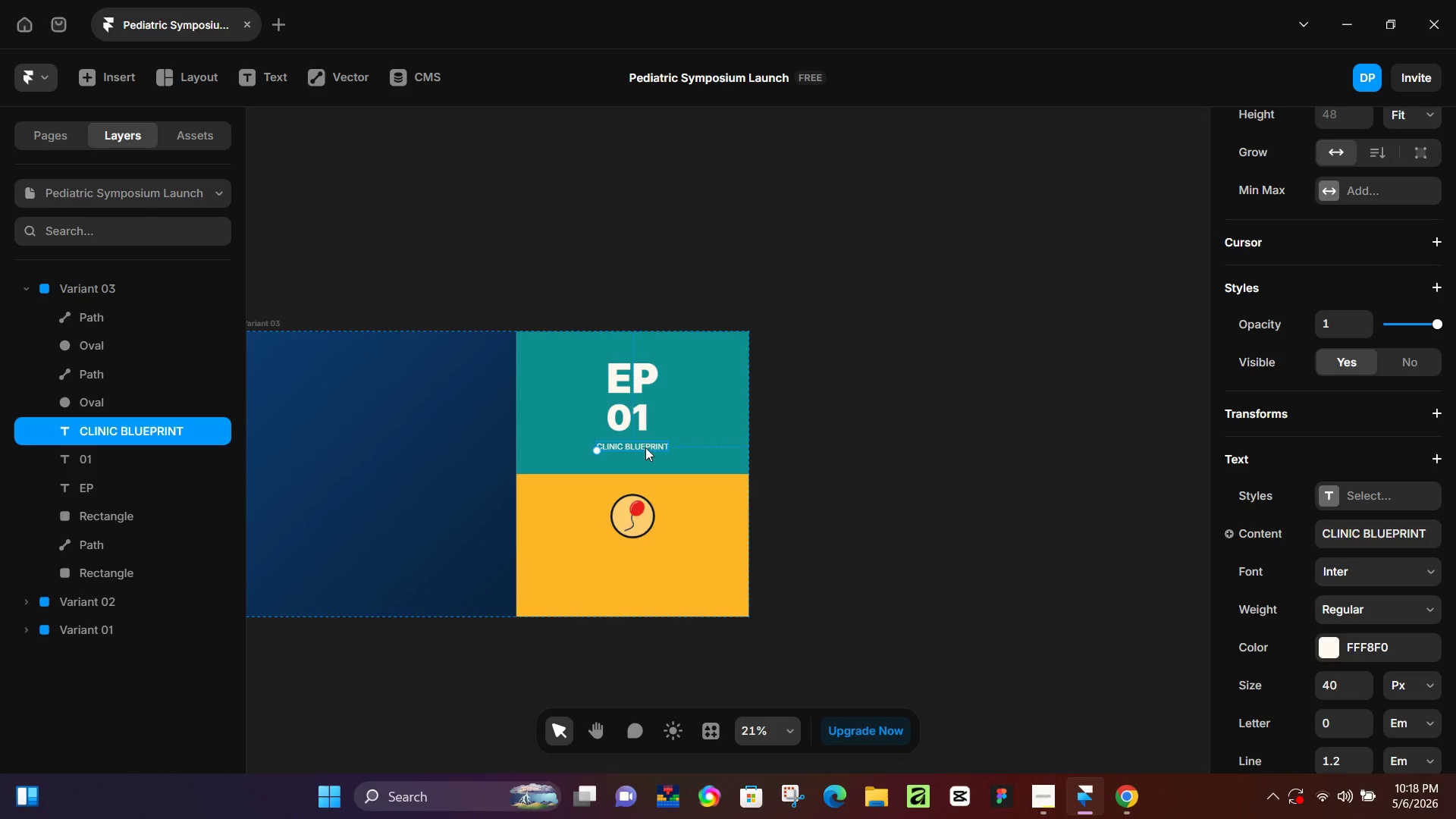 
hold_key(key=AltLeft, duration=1.5)
left_click_drag(start_coordinate=[645, 447], to_coordinate=[642, 551])
 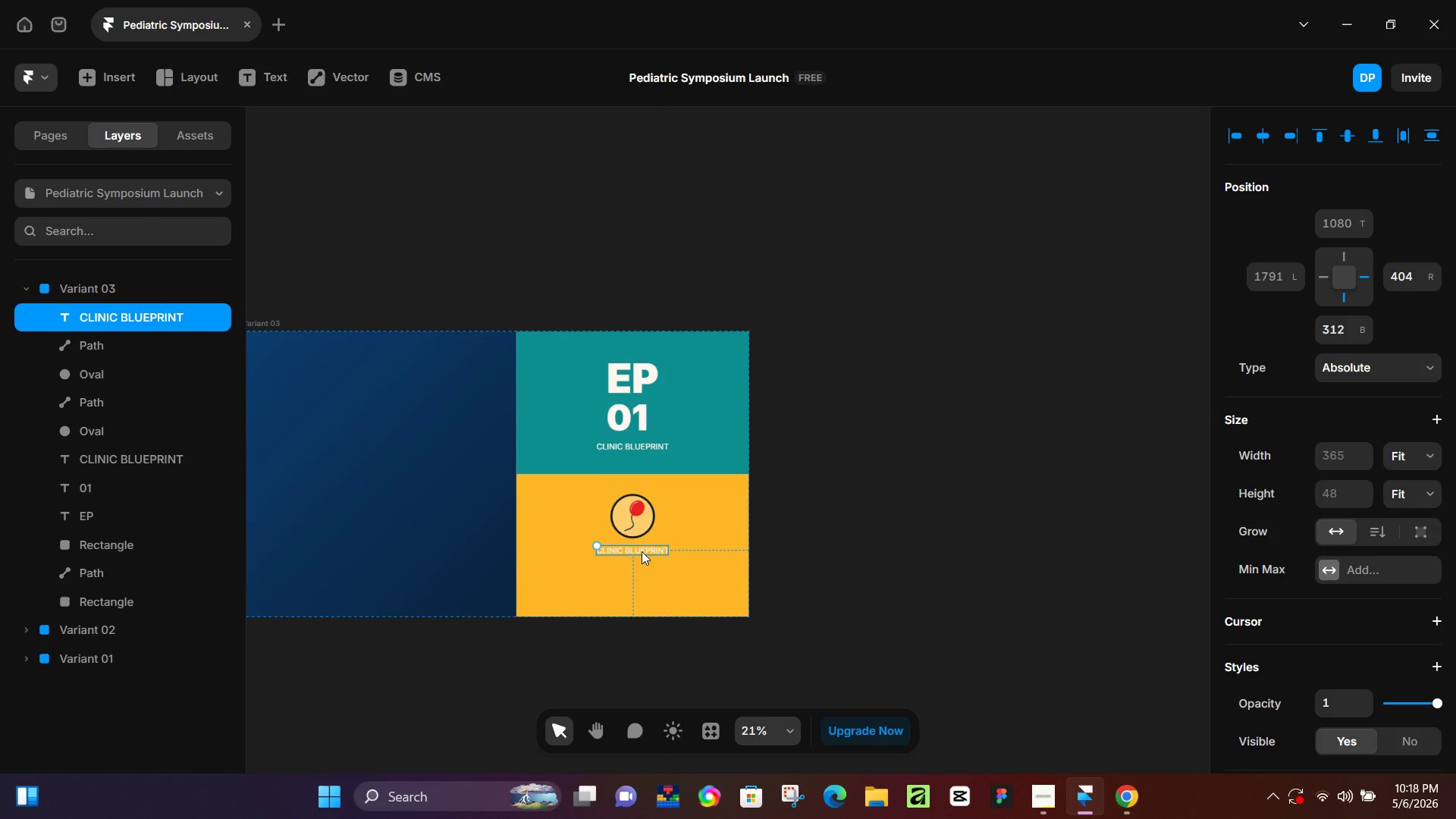 
hold_key(key=AltLeft, duration=1.5)
 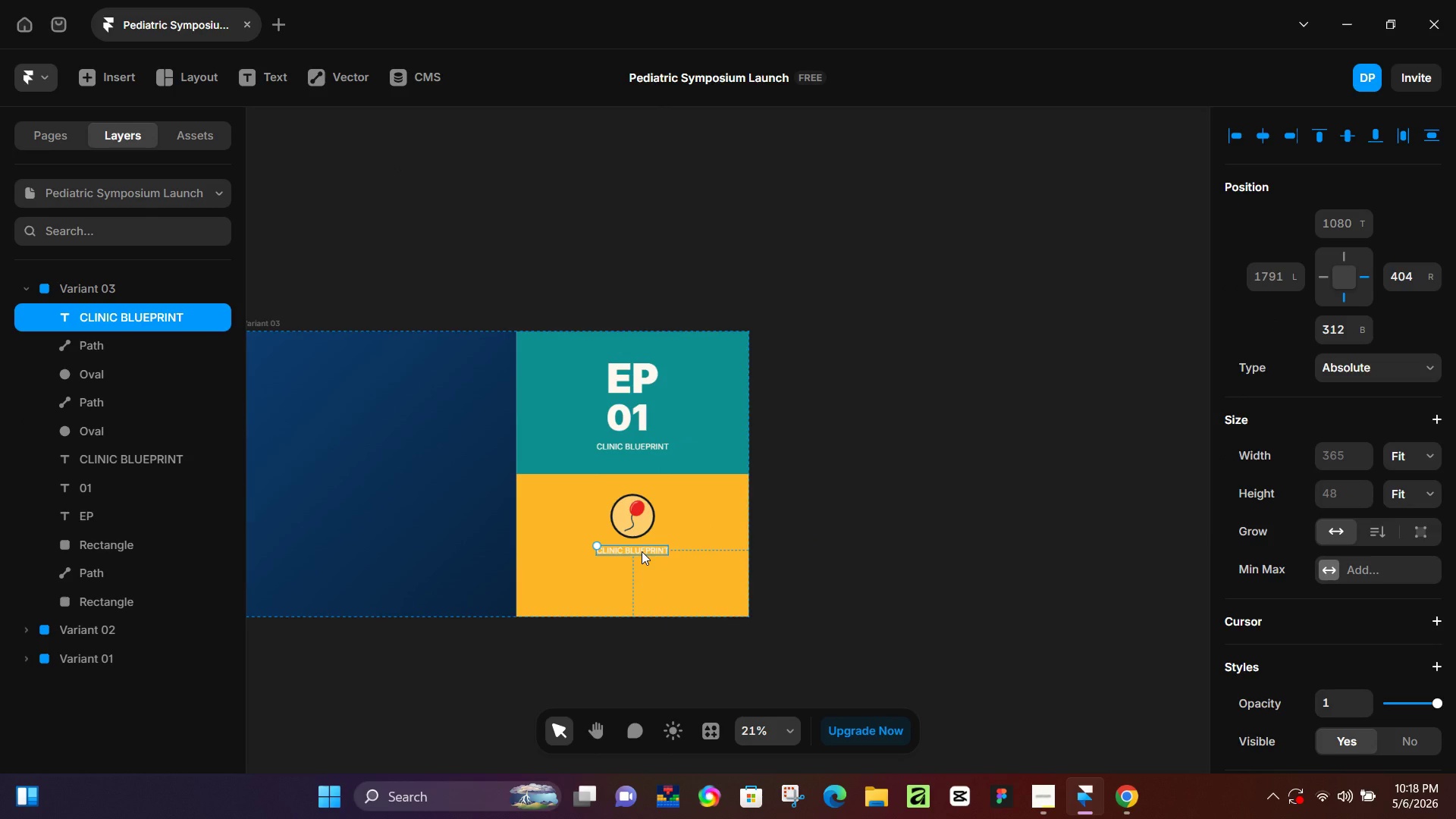 
double_click([642, 551])
 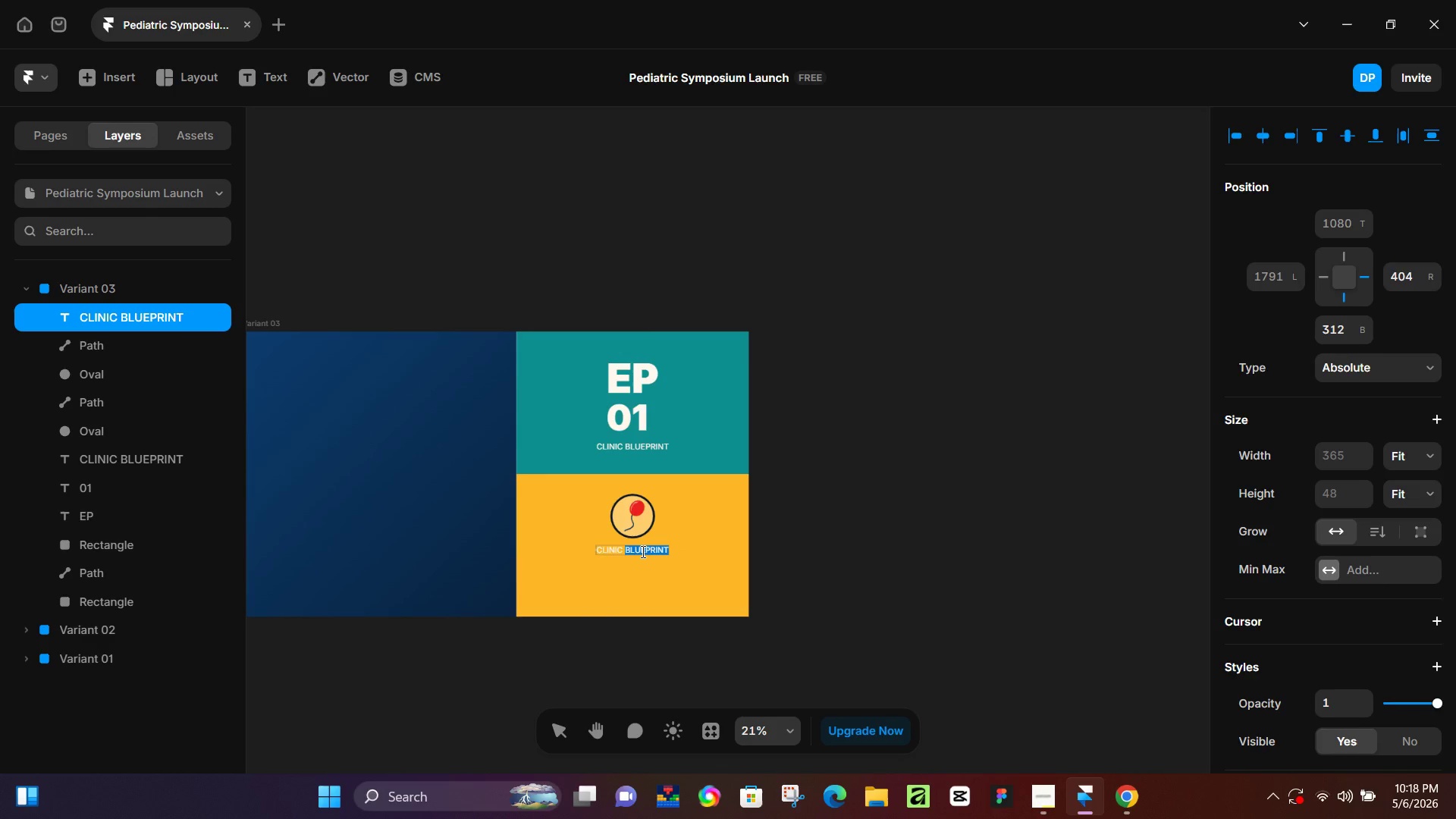 
key(Control+A)
 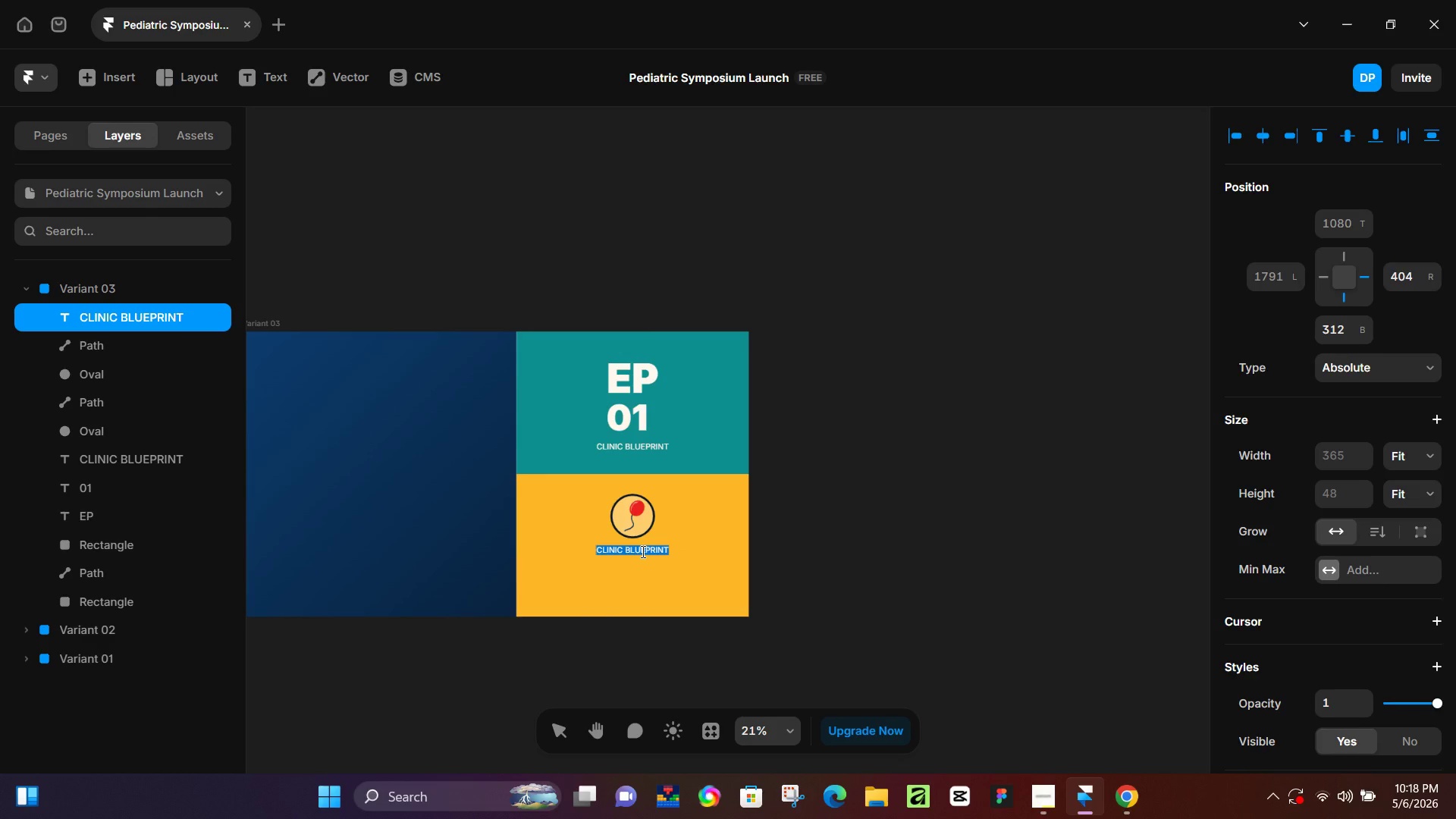 
type(Community)
 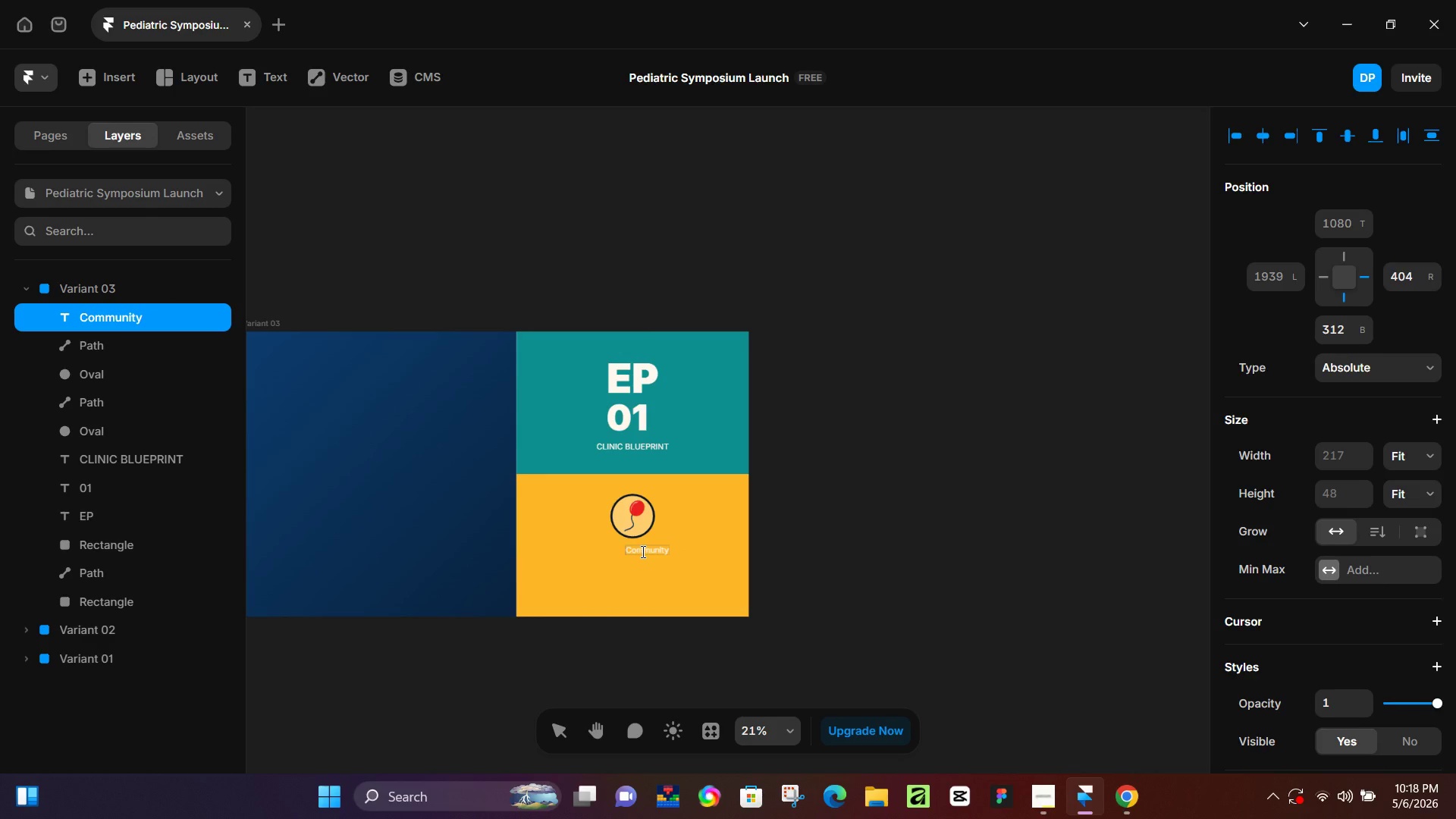 
key(Enter)
 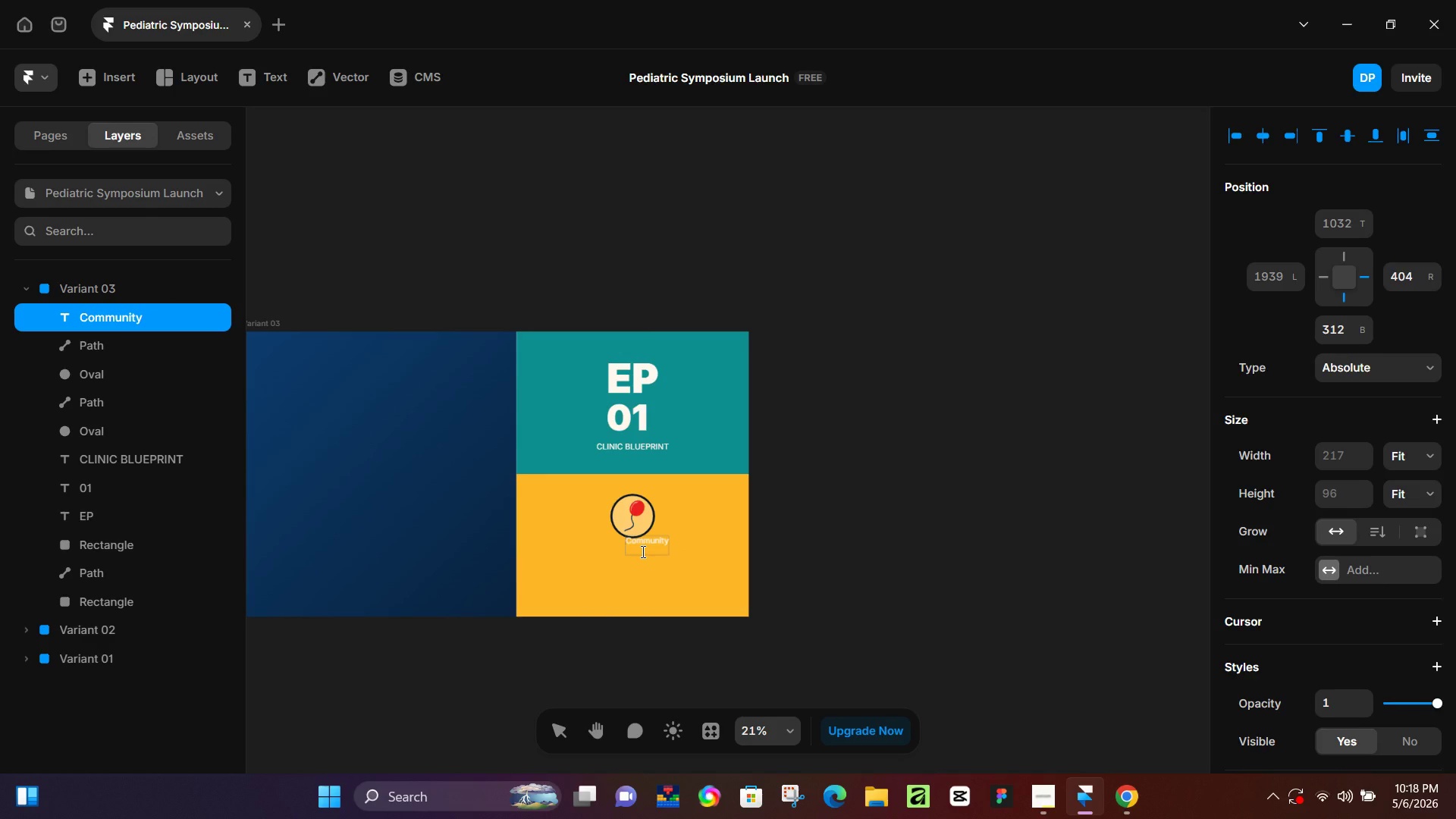 
type(Heaa)
key(Backspace)
type(lth Event)
 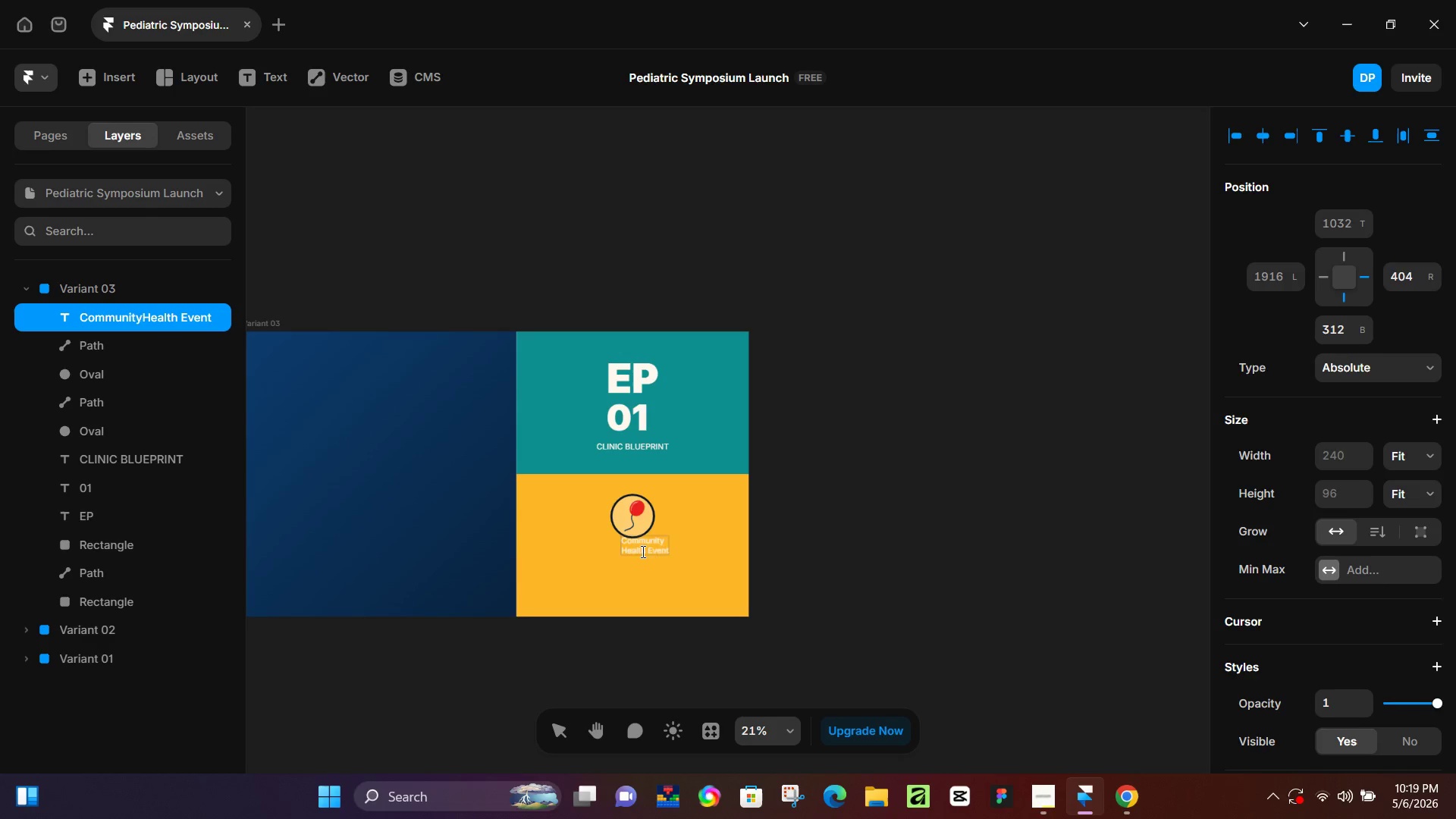 
key(Enter)
 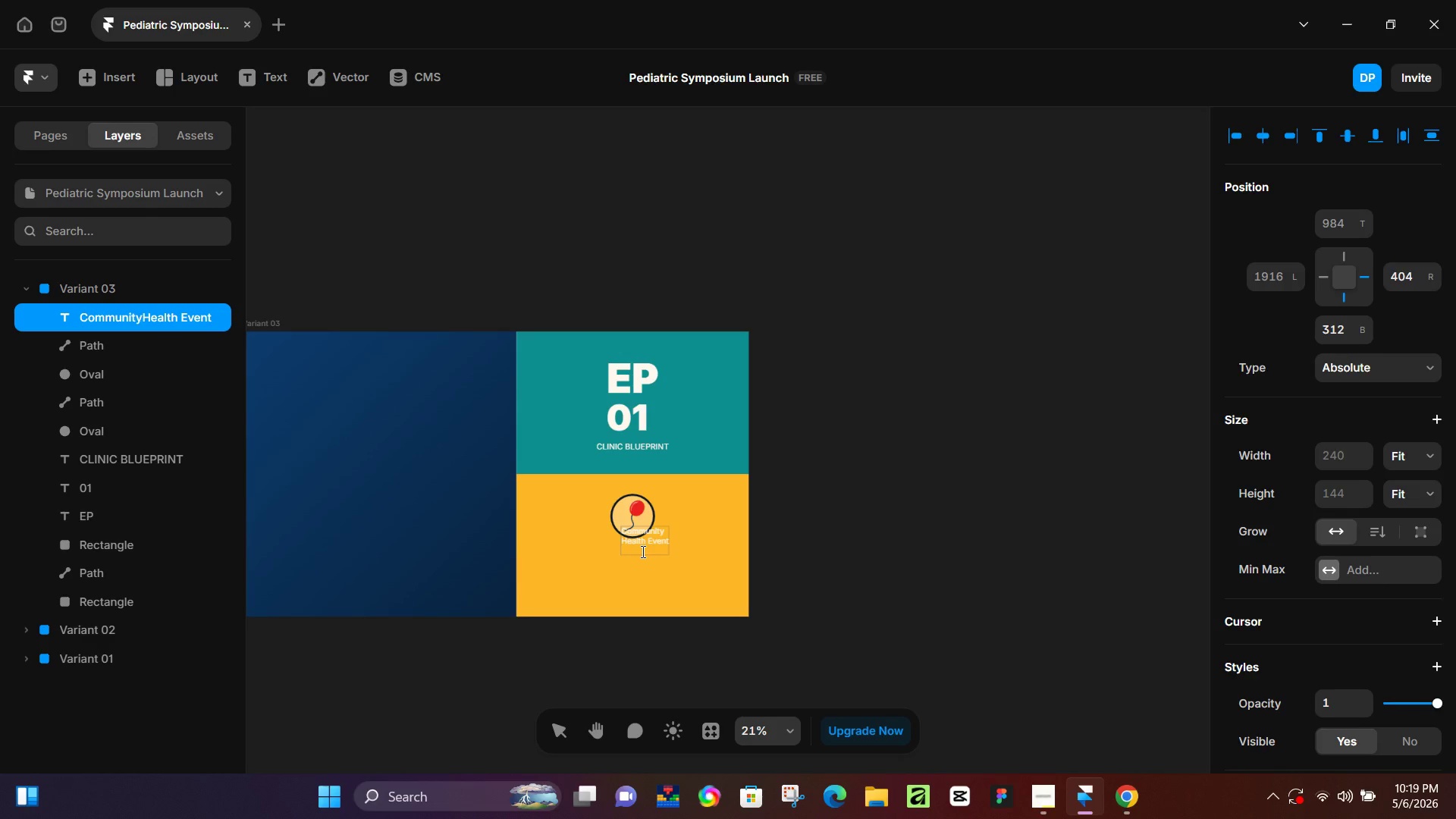 
type(Playbook)
 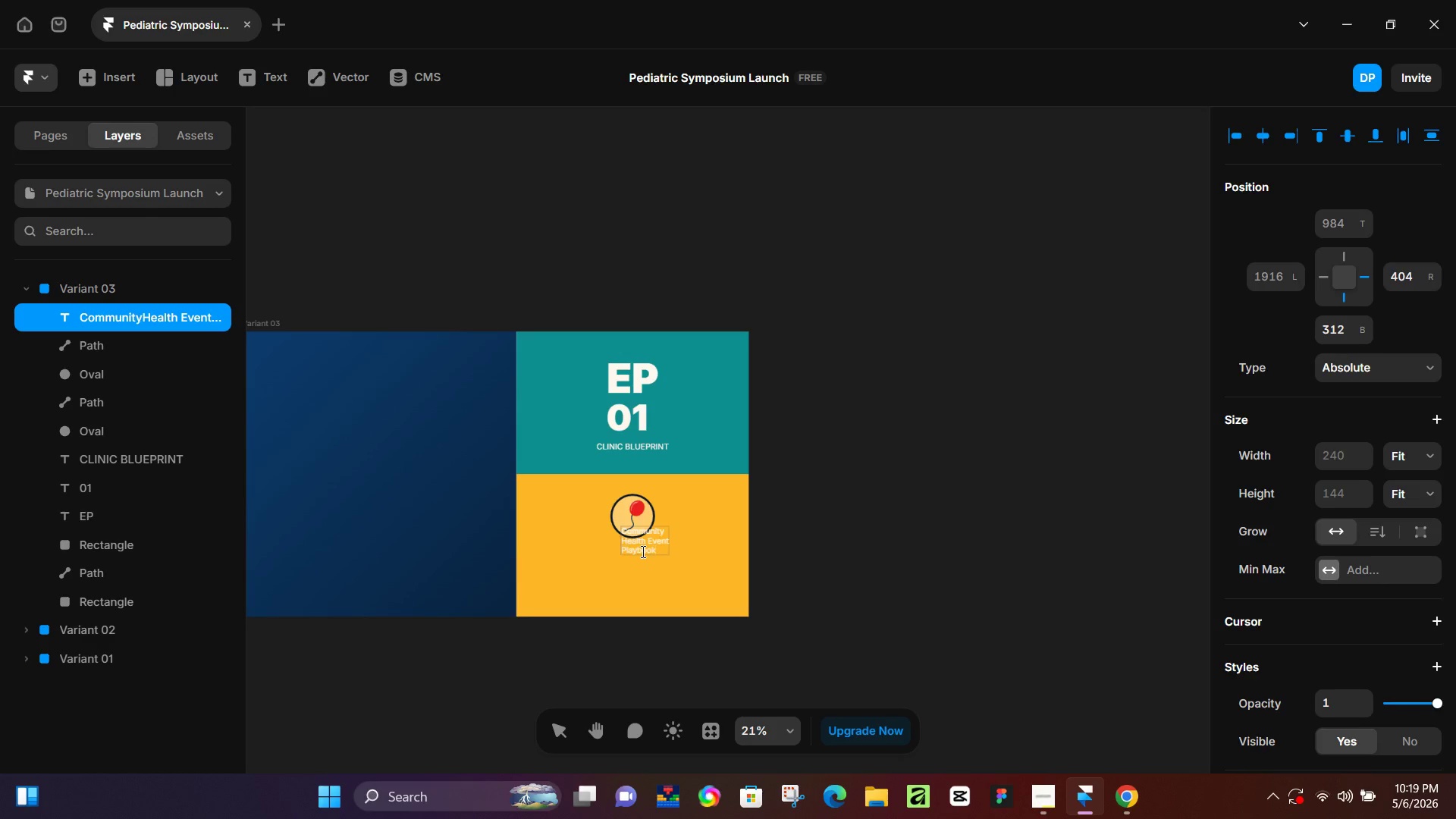 
key(Control+A)
 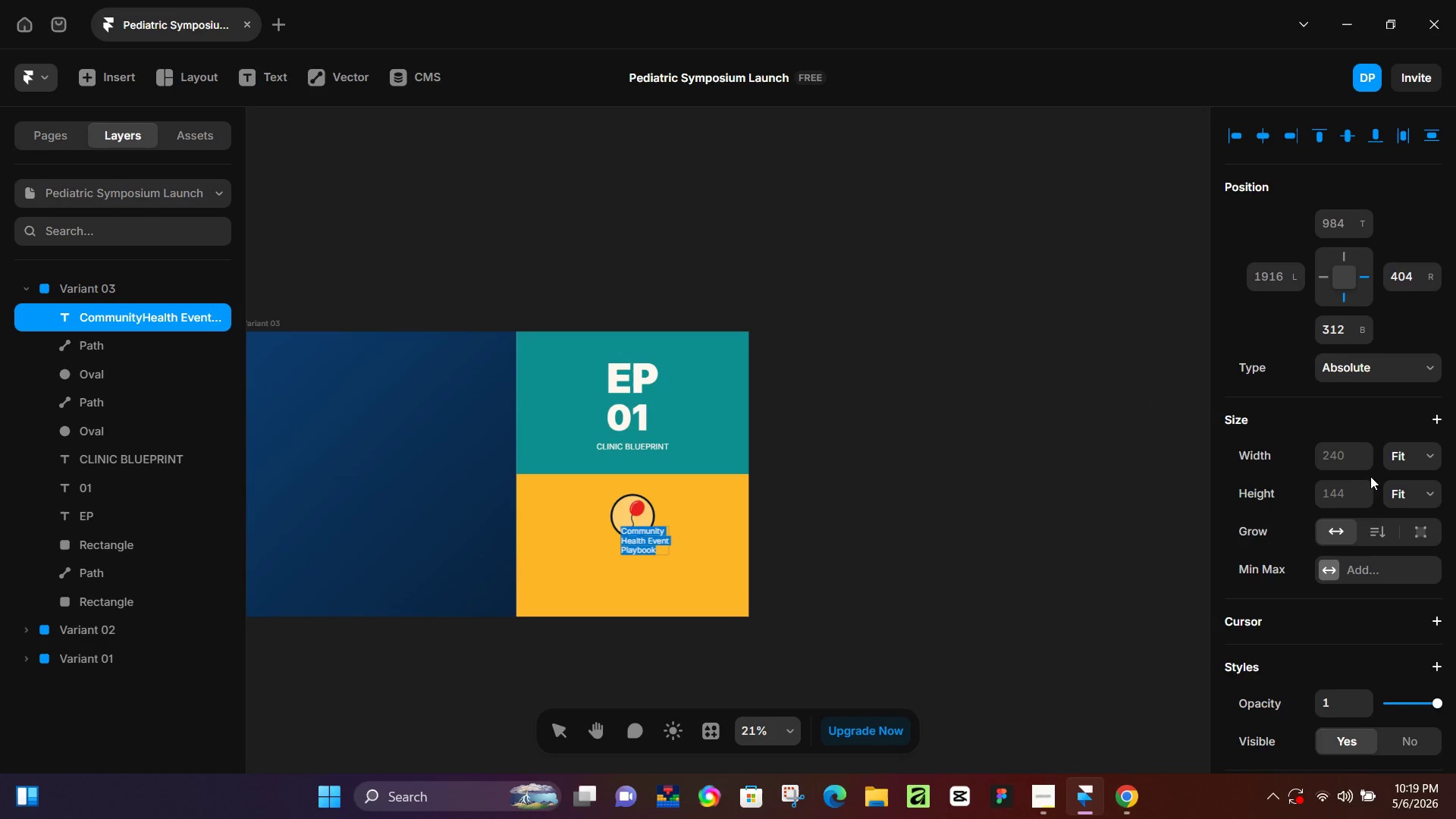 
scroll: coordinate [1369, 518], scroll_direction: down, amount: 5.0
 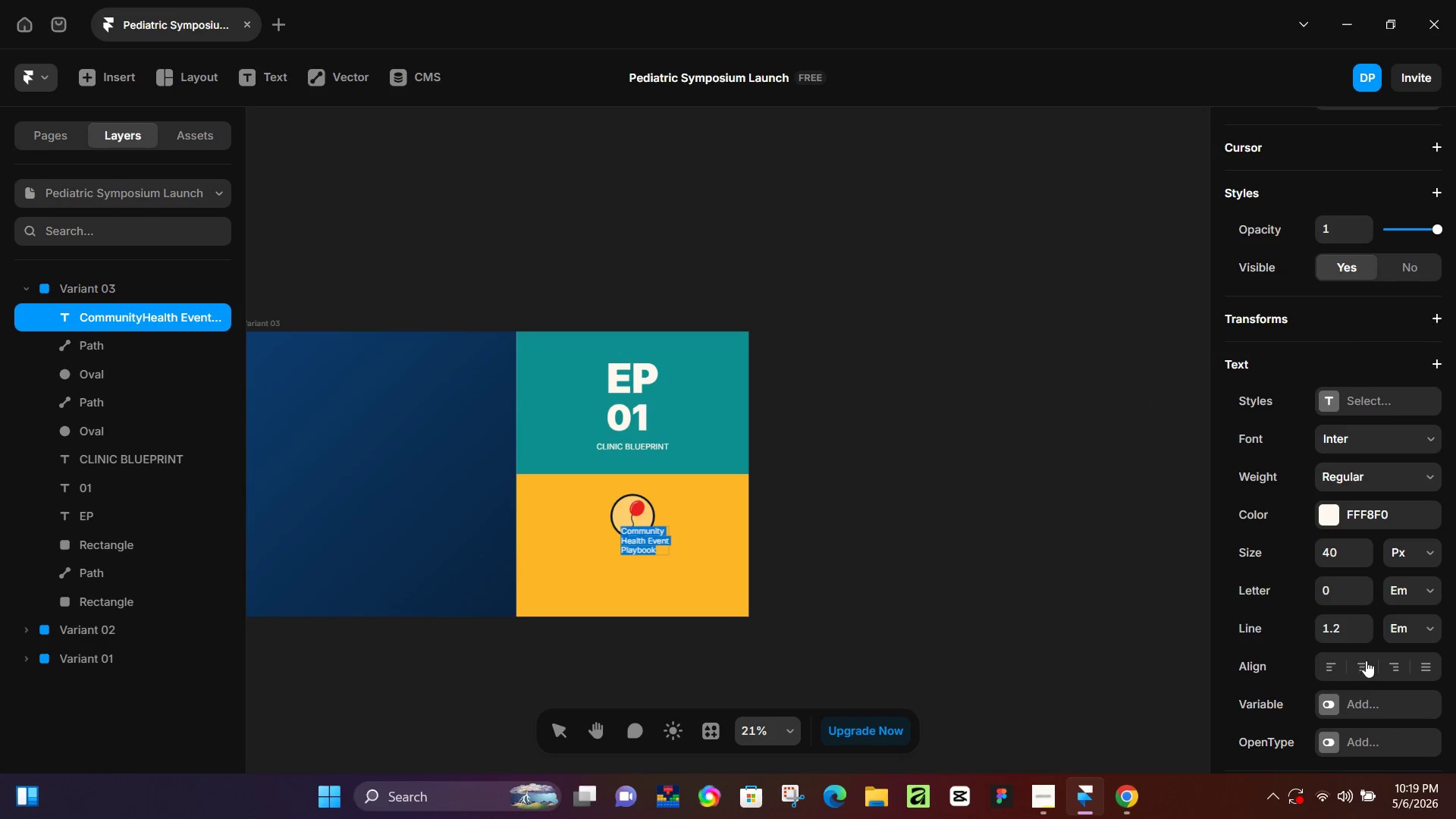 
left_click([1366, 663])
 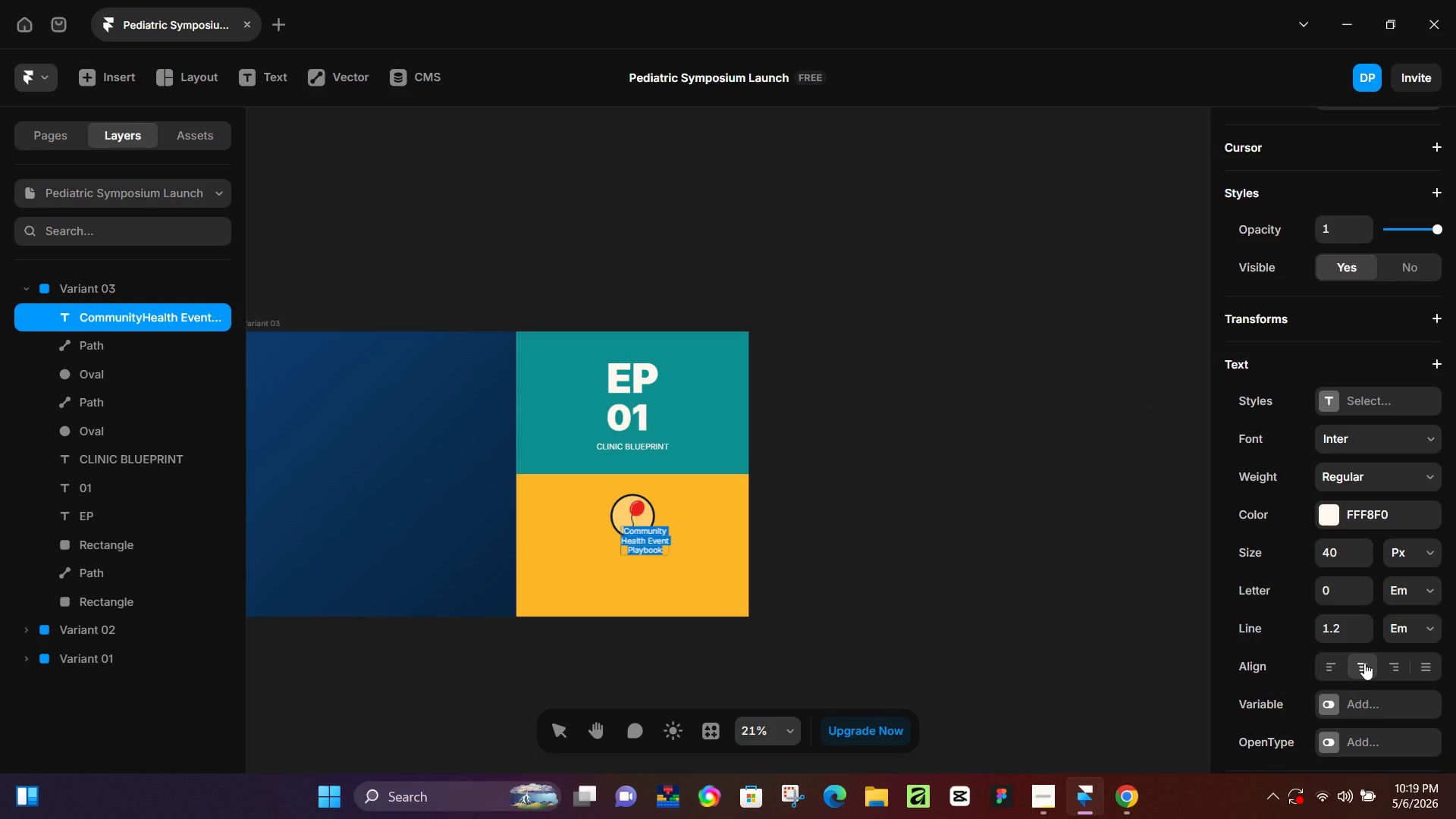 
wait(7.27)
 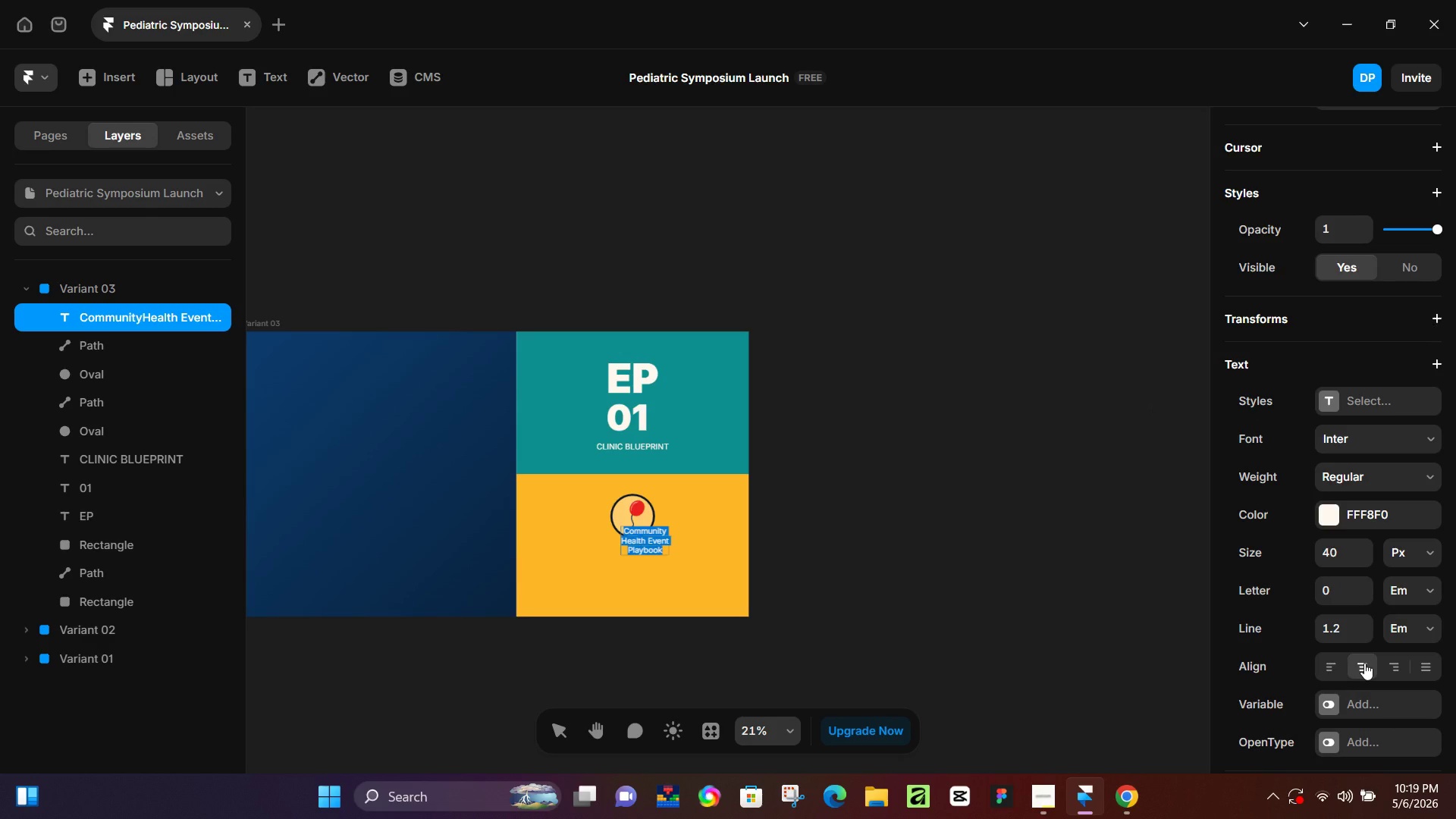 
left_click([956, 423])
 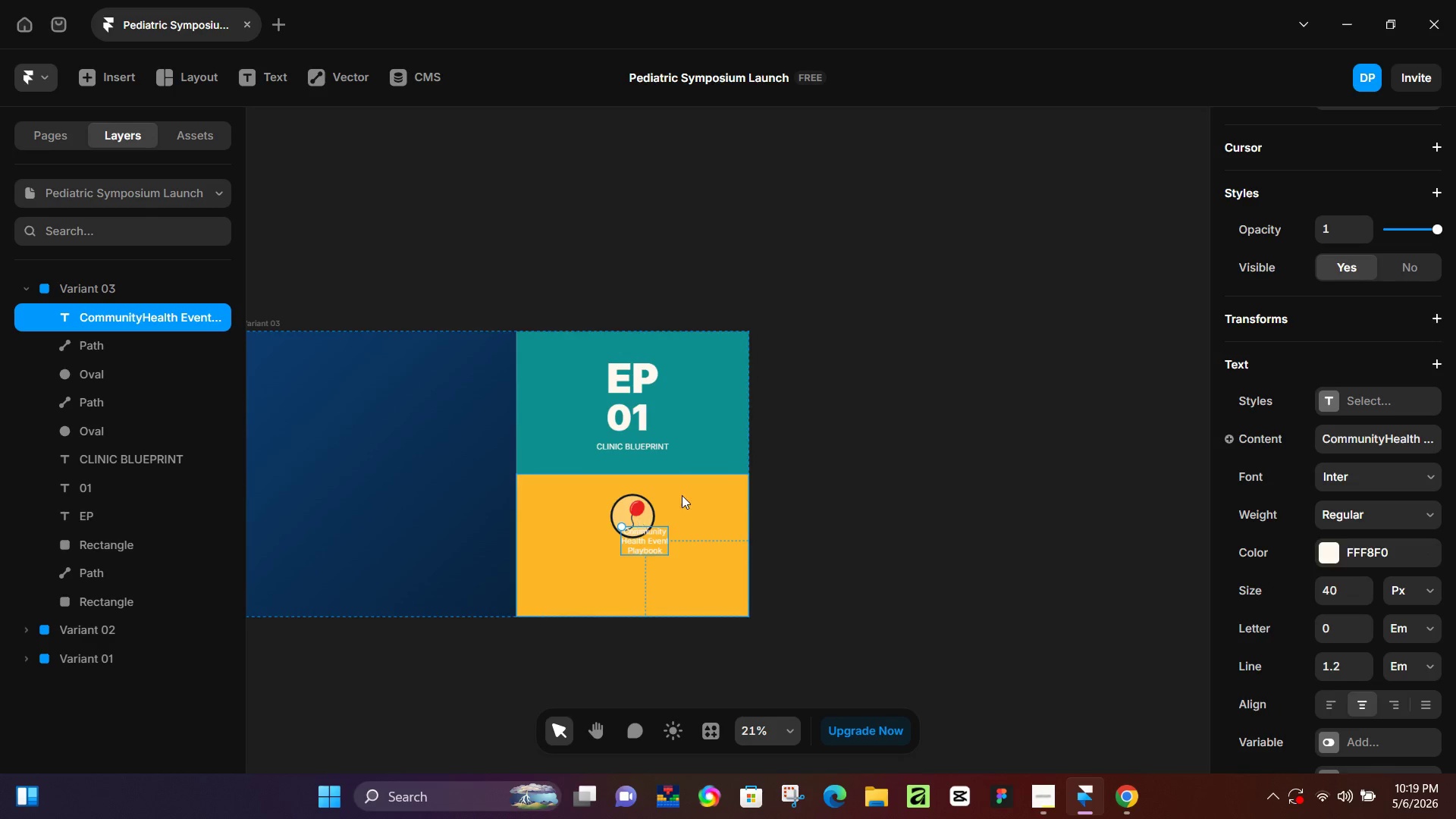 
hold_key(key=ControlLeft, duration=0.47)
scroll: coordinate [650, 588], scroll_direction: up, amount: 6.0
 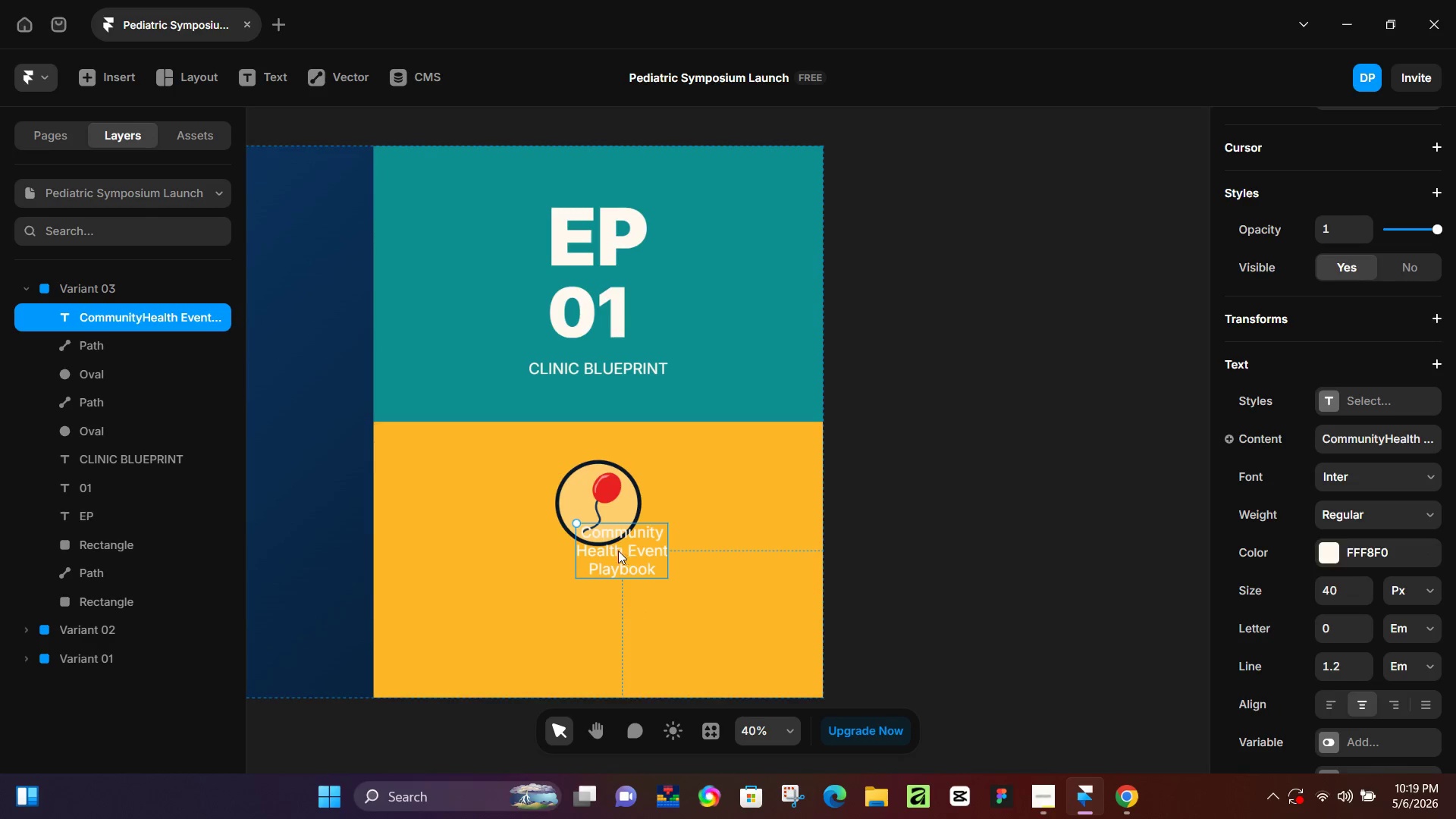 
left_click_drag(start_coordinate=[620, 551], to_coordinate=[573, 596])
 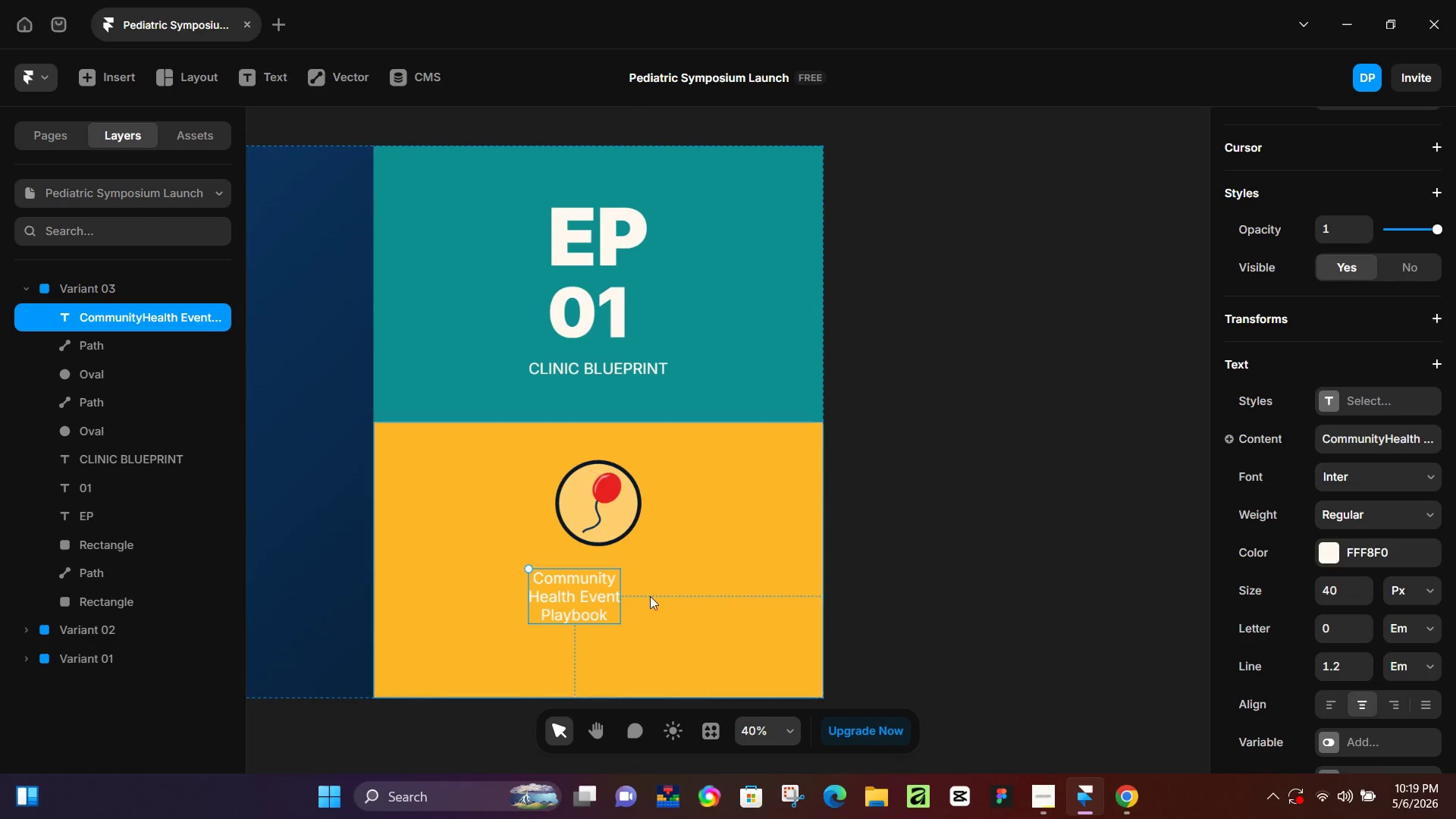 
hold_key(key=ShiftLeft, duration=0.55)
left_click([651, 596])
 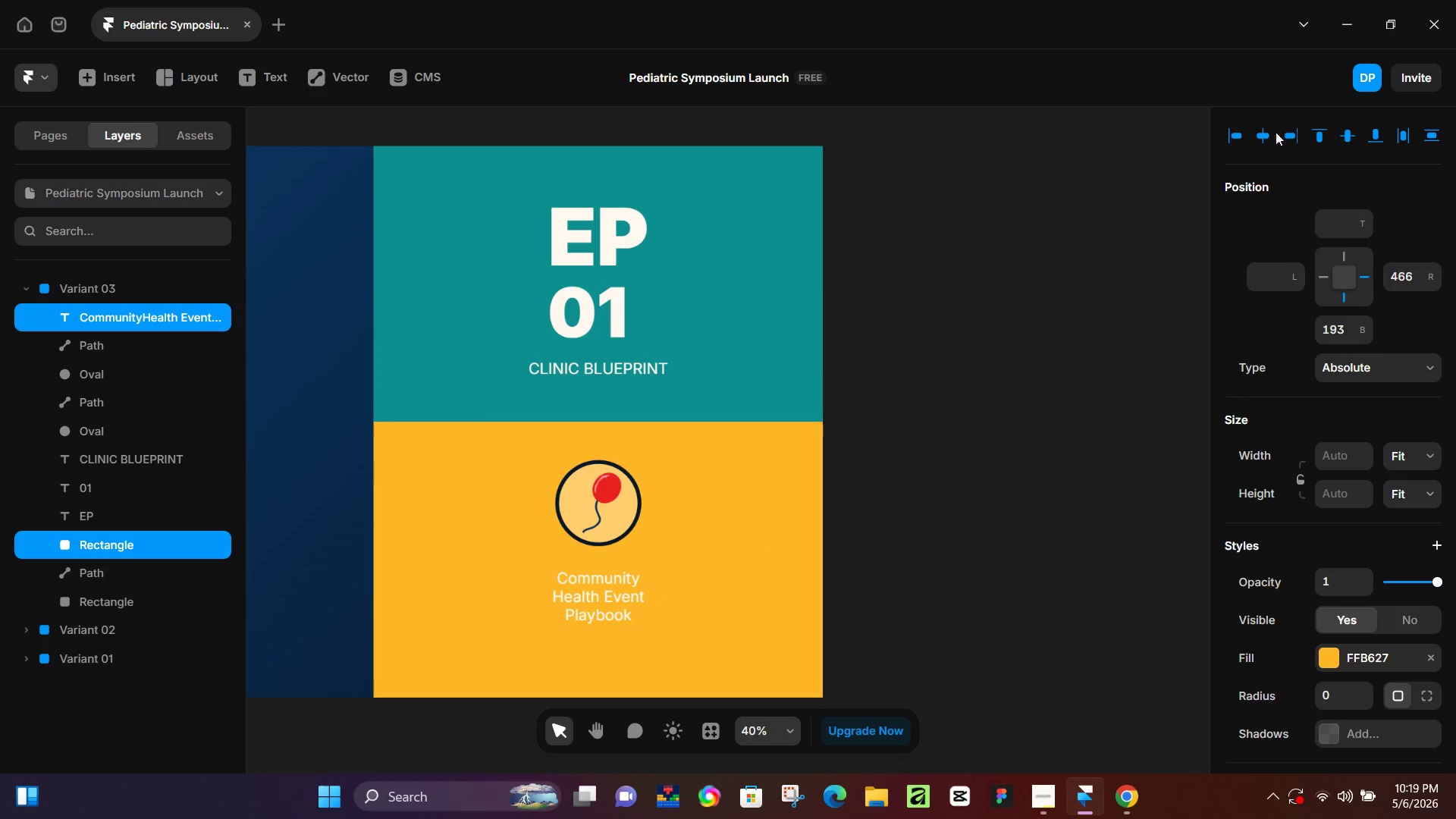 
left_click([954, 526])
 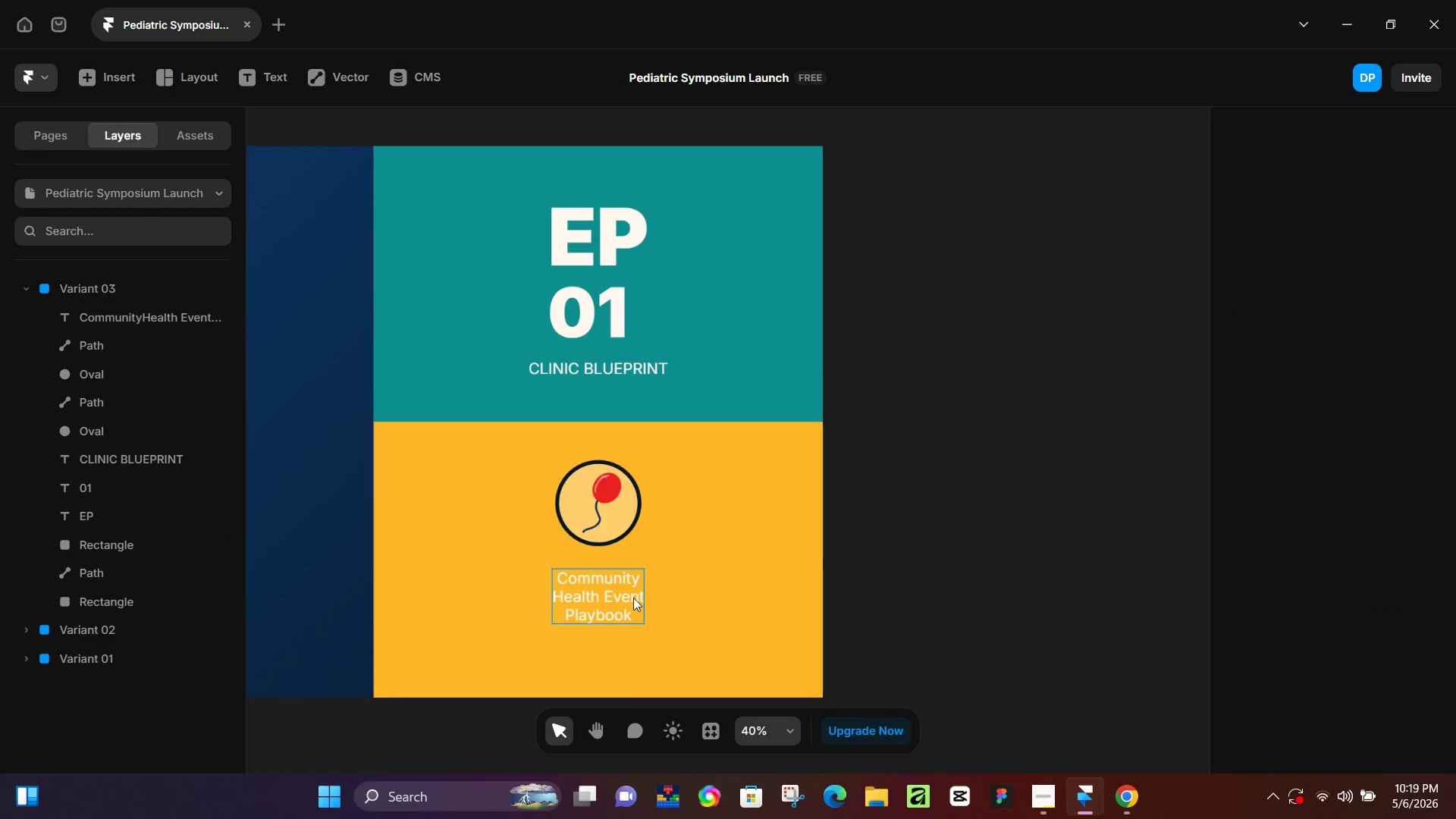 
left_click([605, 595])
 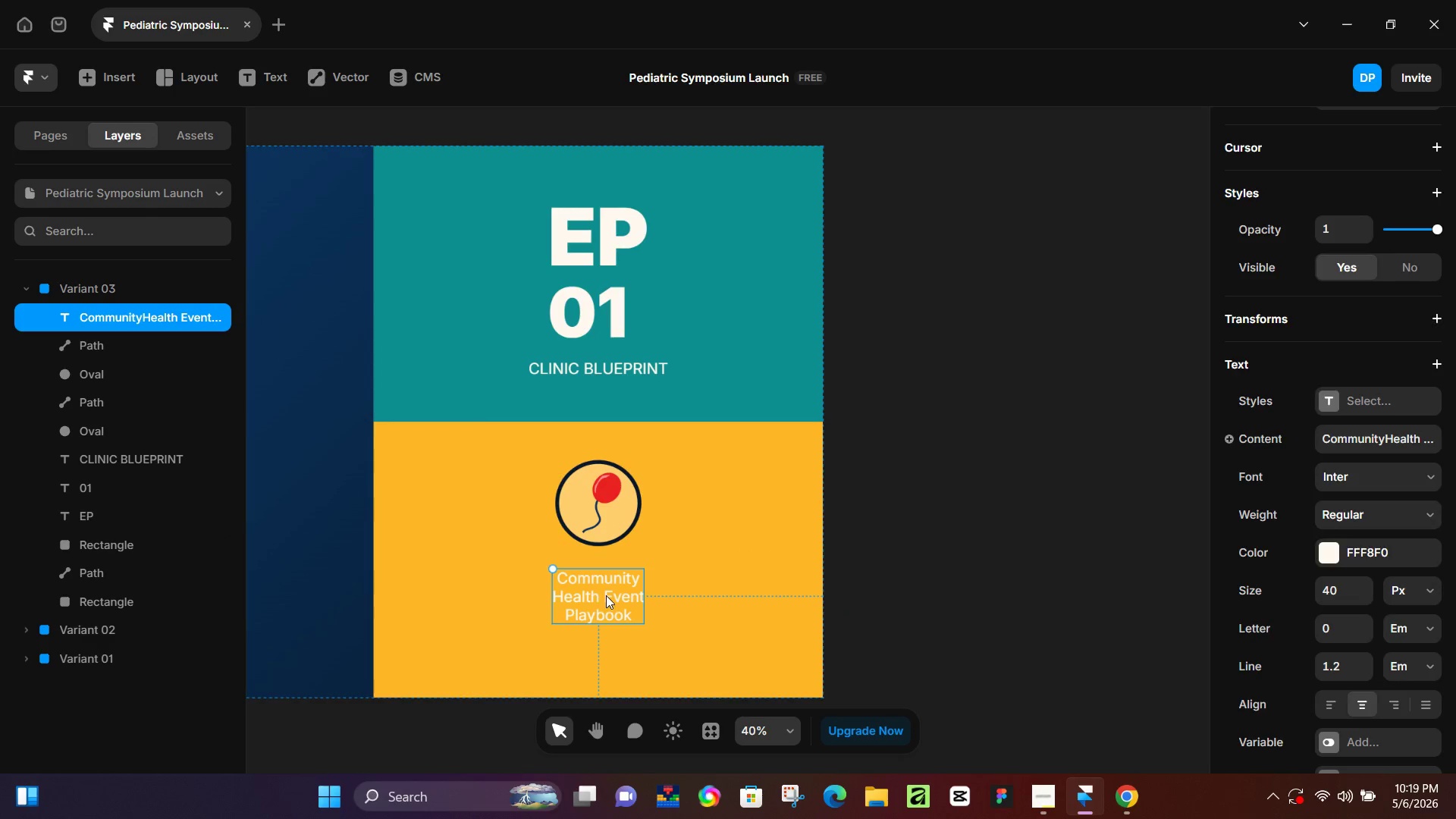 
key(K)
 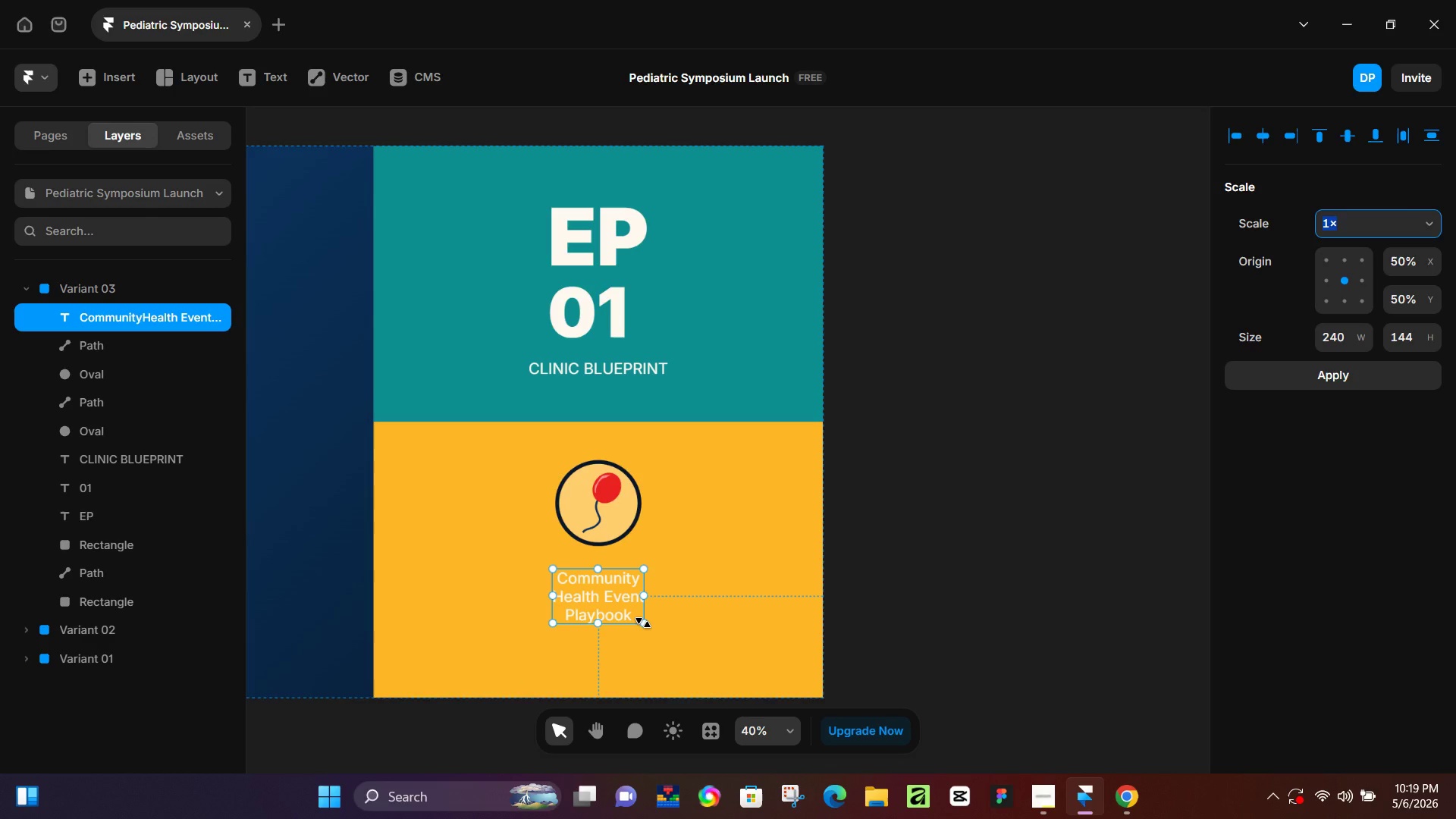 
left_click_drag(start_coordinate=[643, 623], to_coordinate=[686, 643])
 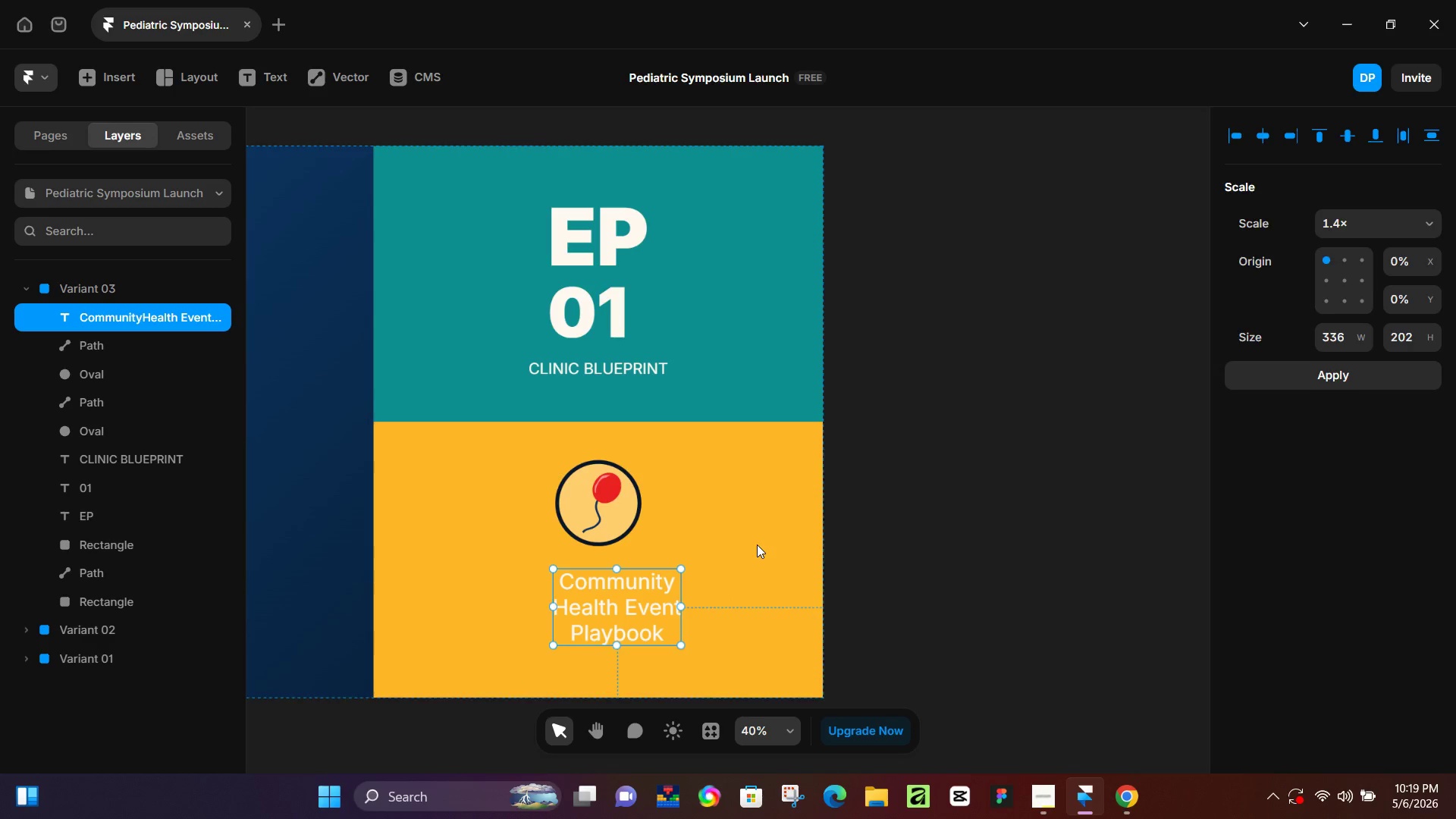 
hold_key(key=ShiftLeft, duration=0.36)
left_click([757, 544])
 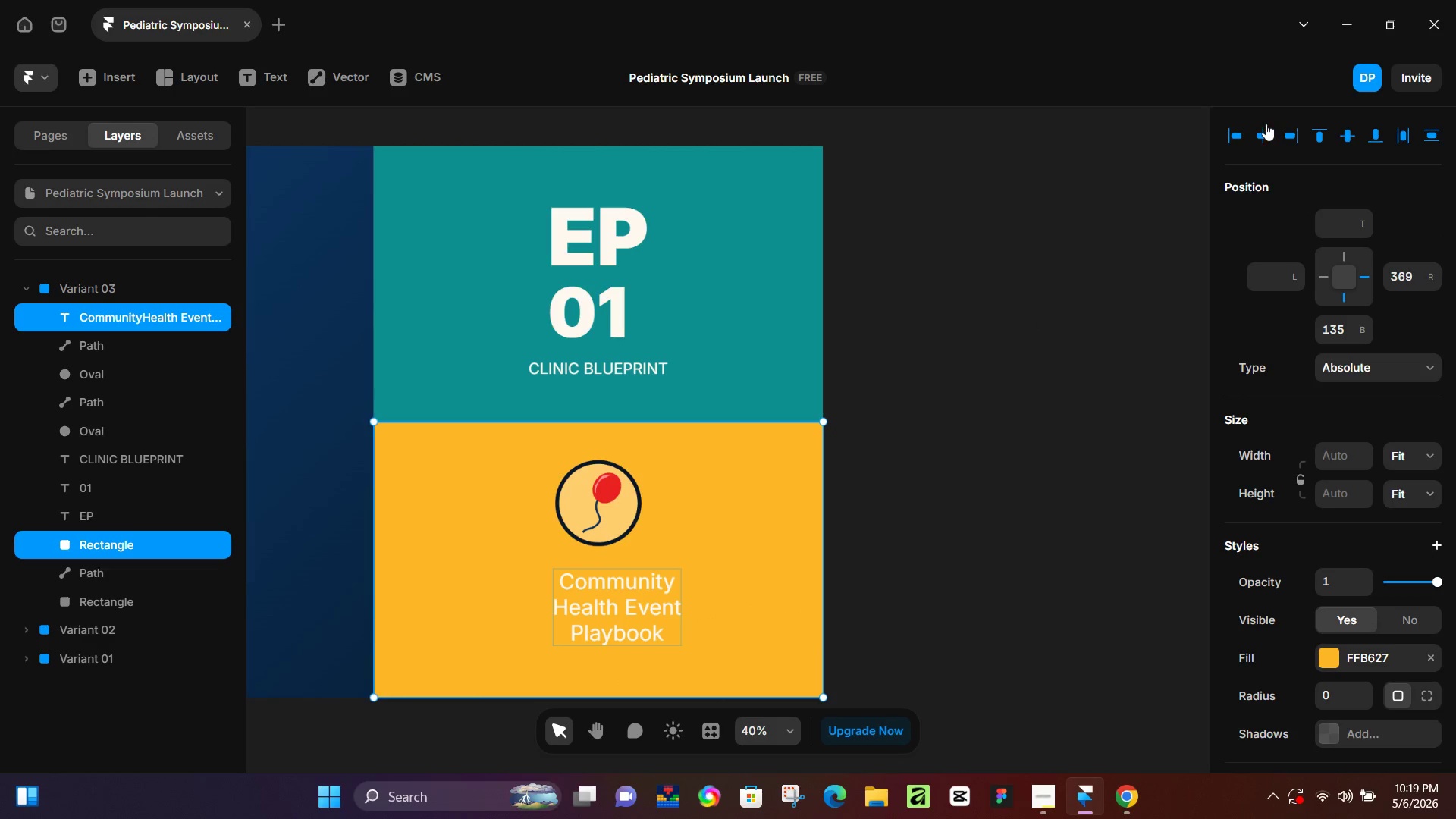 
left_click([1263, 131])
 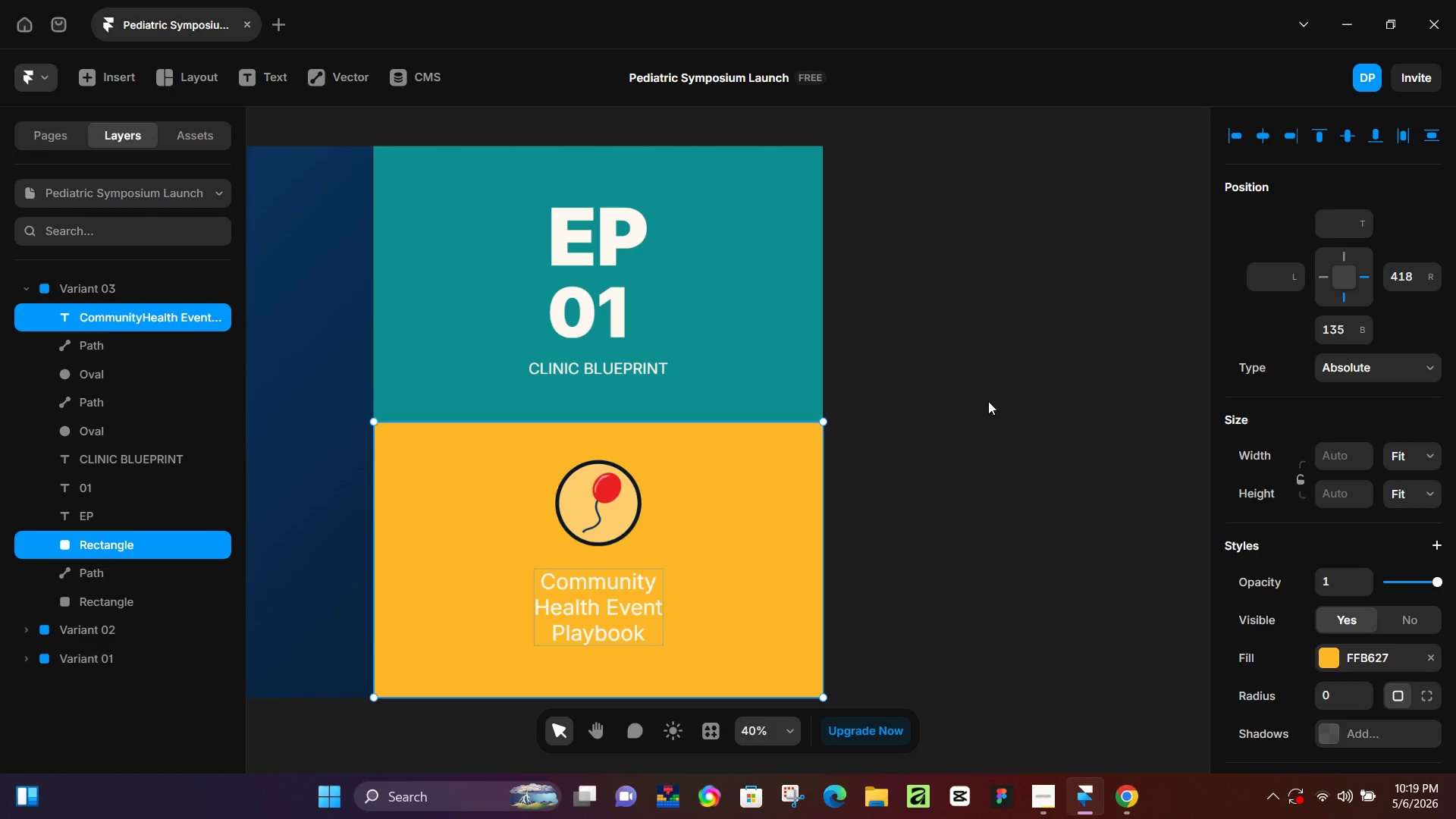 
left_click([988, 401])
 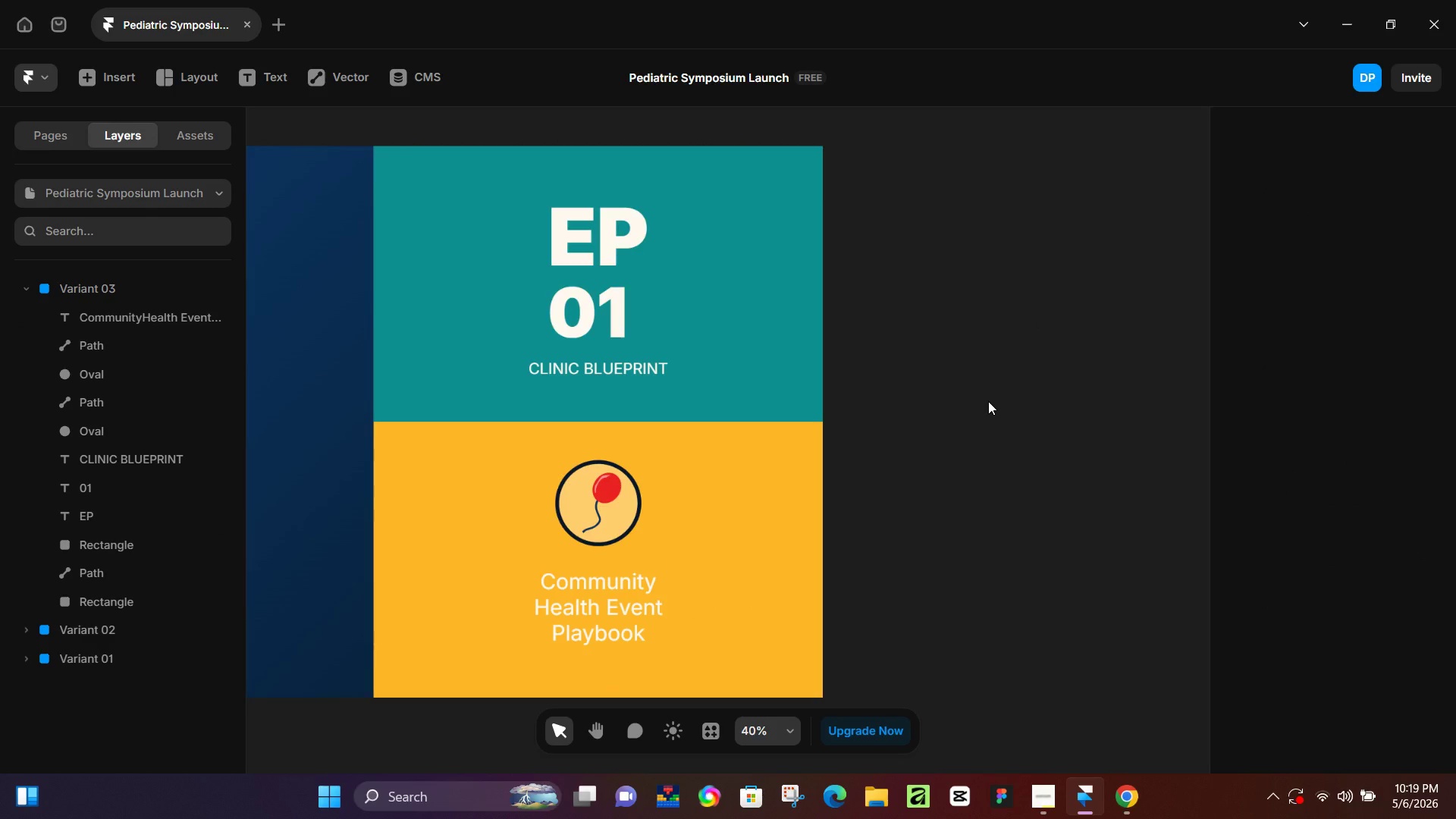 
hold_key(key=ControlLeft, duration=0.47)
scroll: coordinate [988, 401], scroll_direction: down, amount: 5.0
 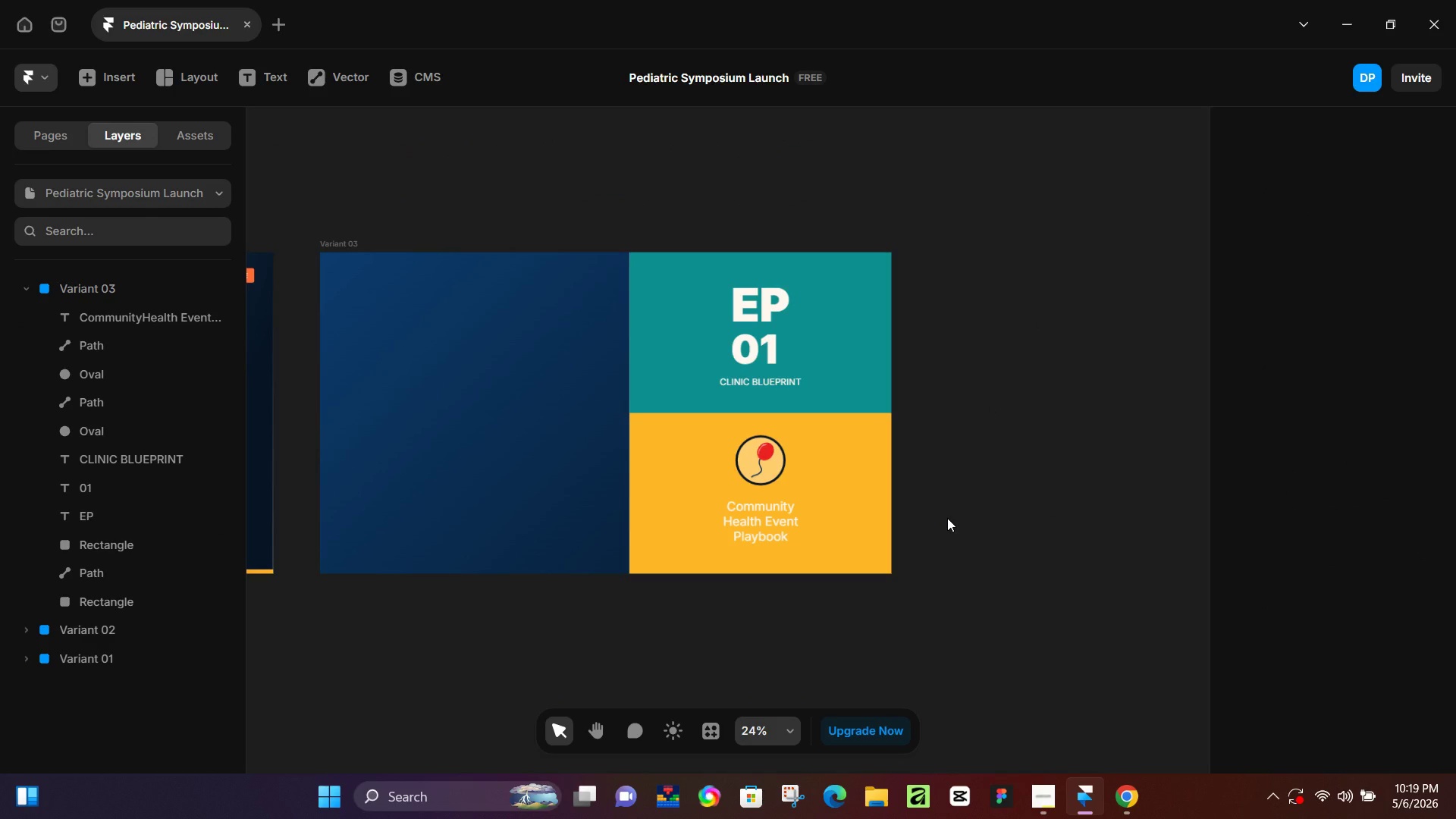 
left_click([777, 520])
 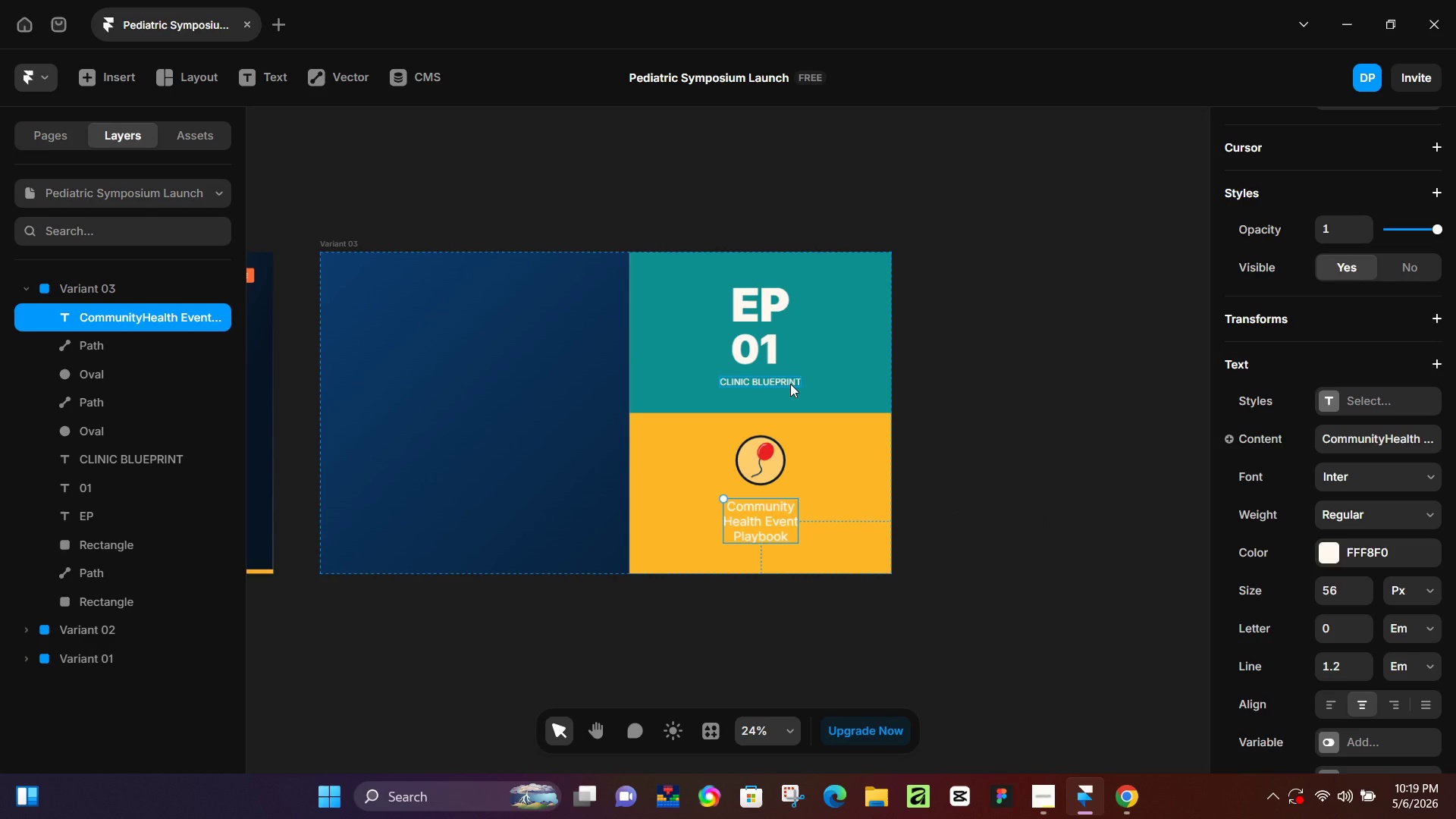 
left_click([790, 384])
 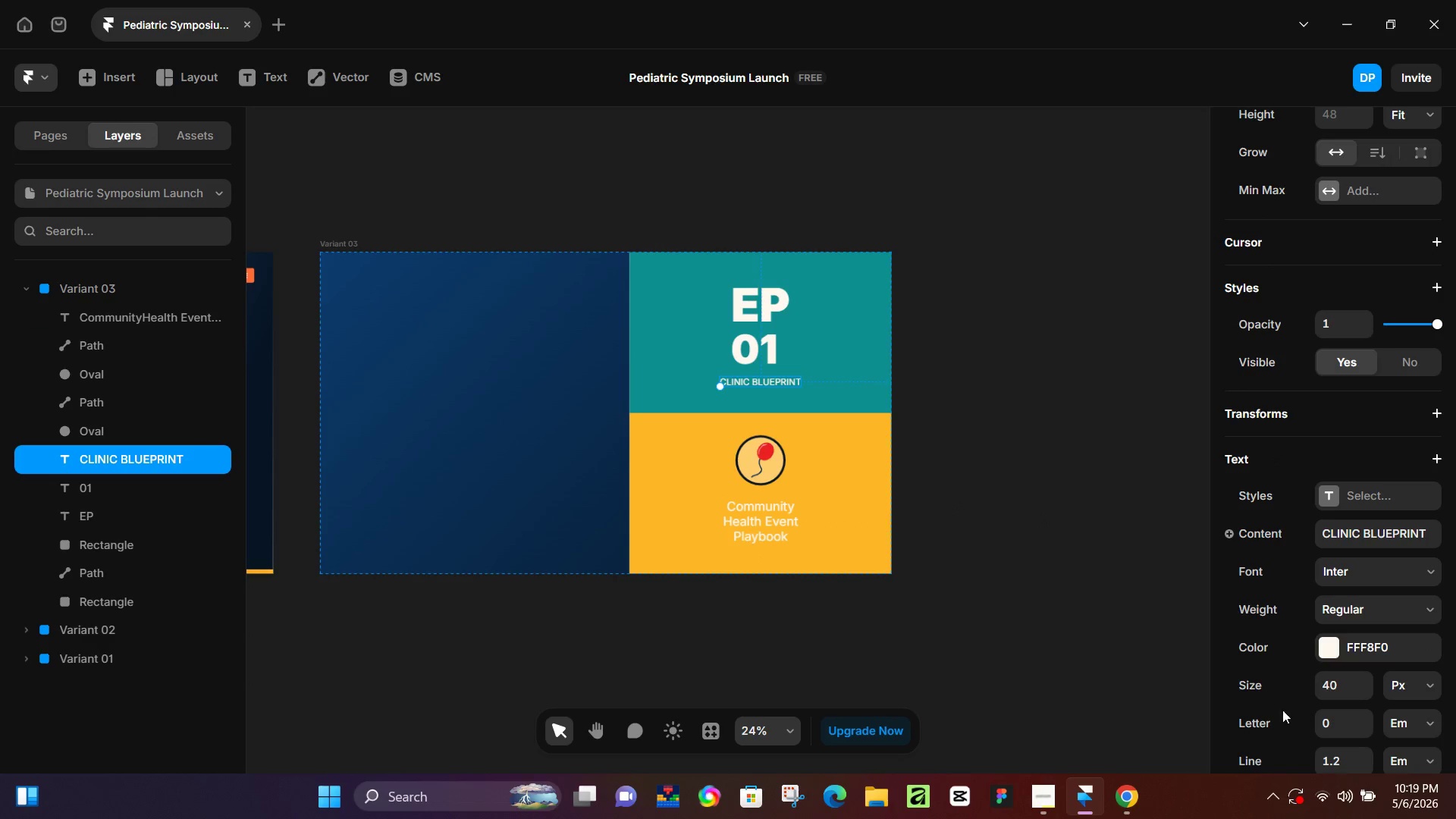 
left_click([1339, 679])
 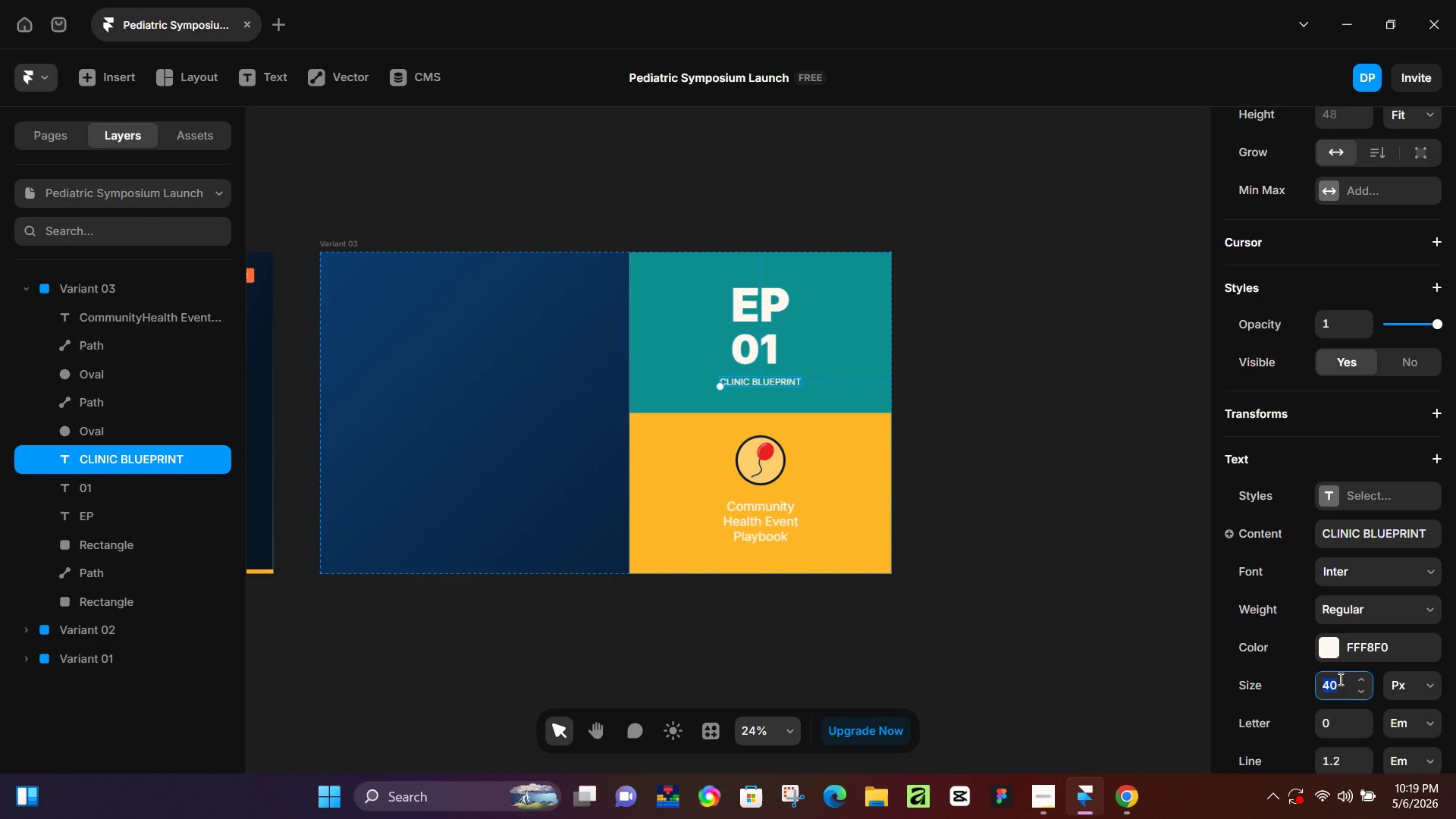 
key(Numpad6)
 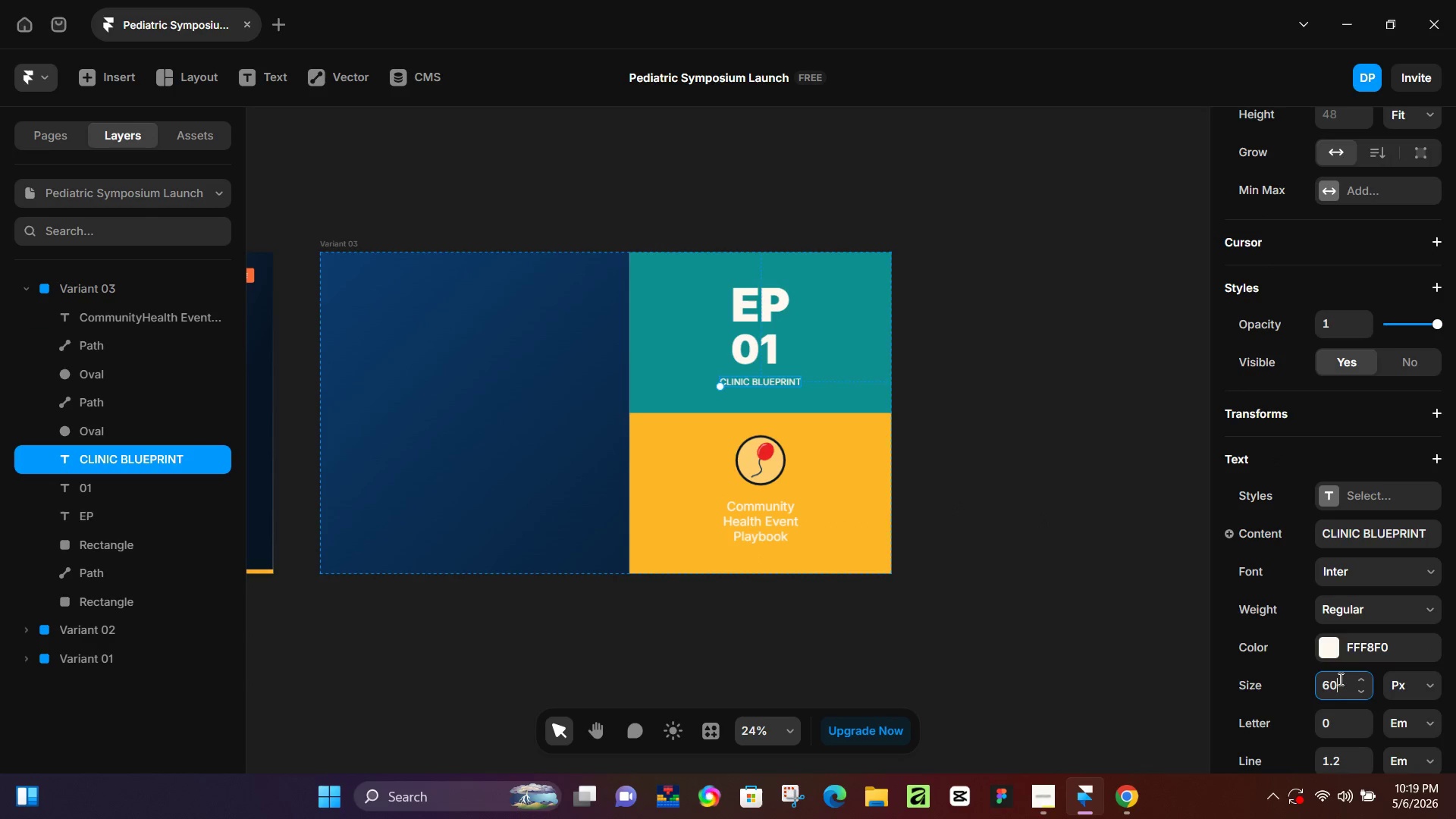 
key(Numpad0)
 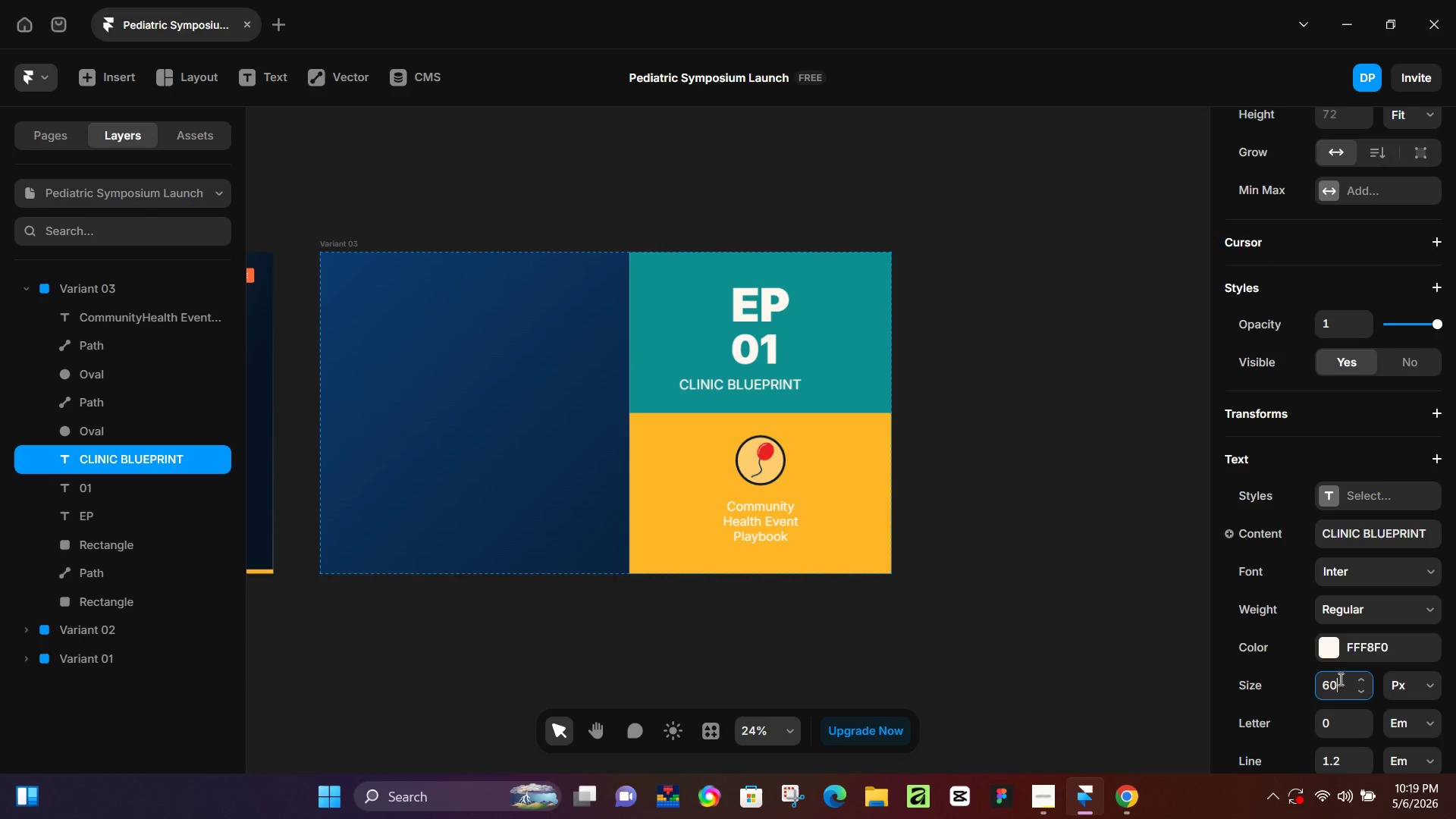 
key(NumpadEnter)
 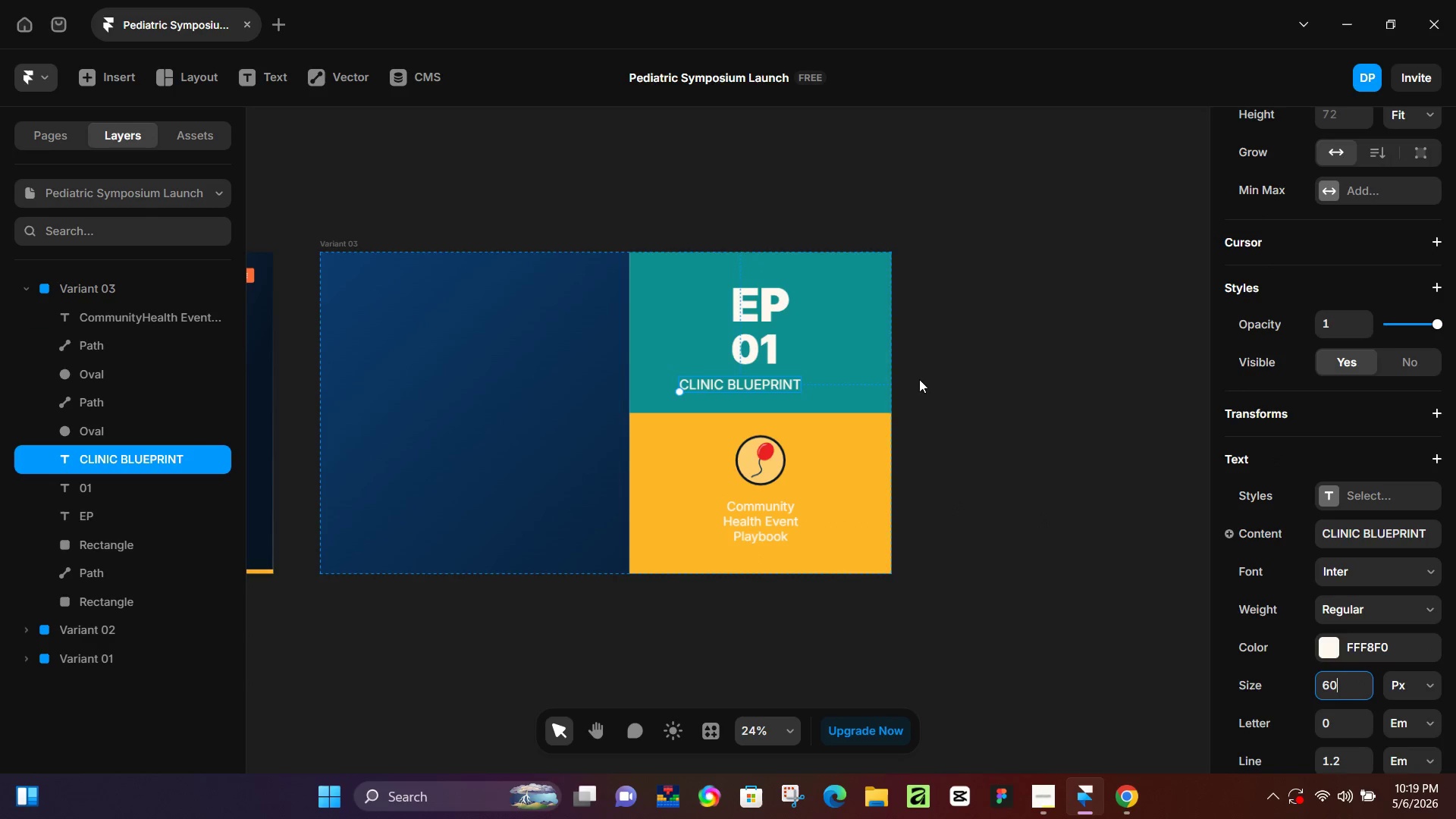 
hold_key(key=ShiftLeft, duration=0.39)
left_click([862, 339])
 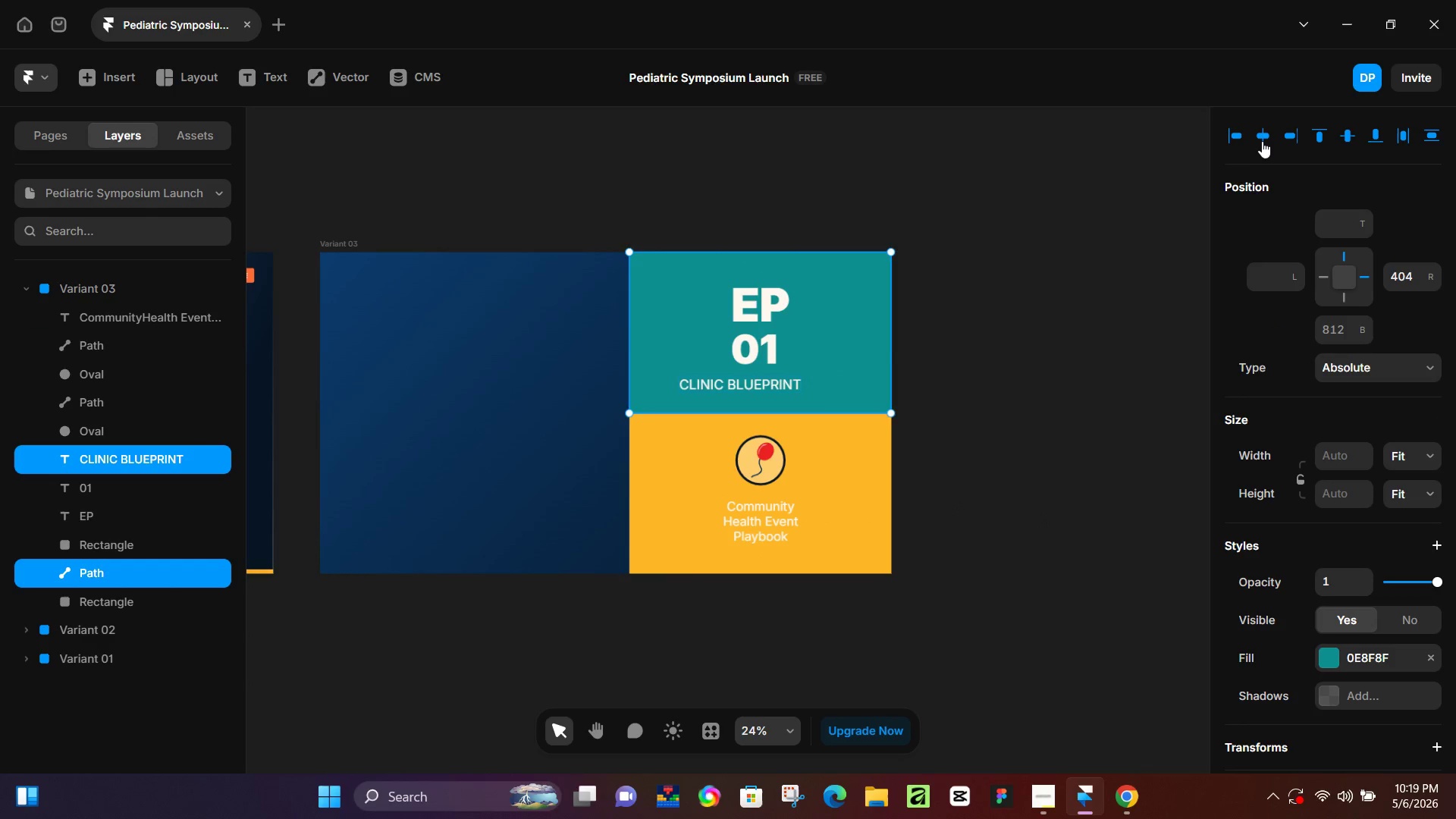 
left_click([1262, 140])
 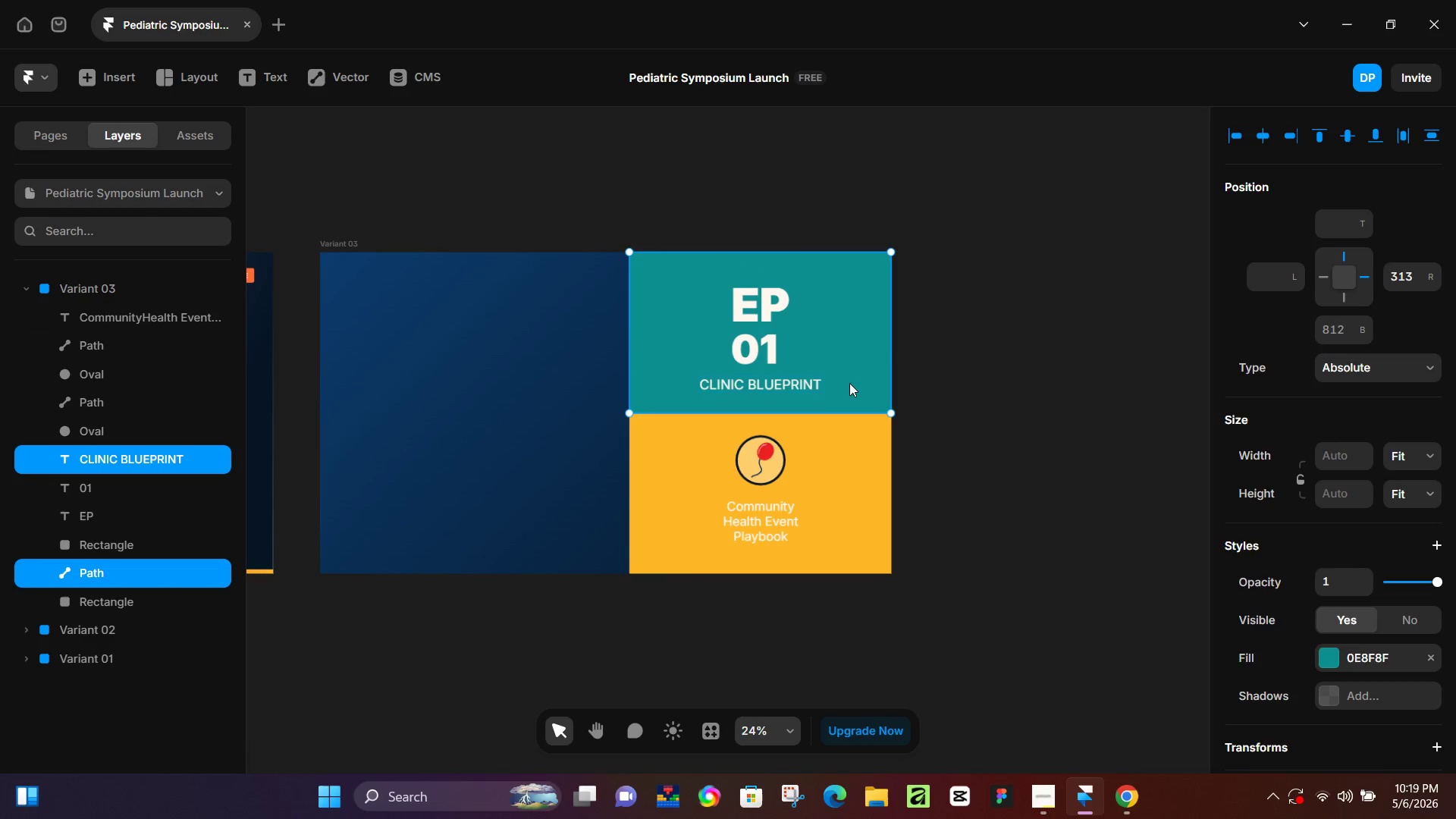 
left_click([965, 383])
 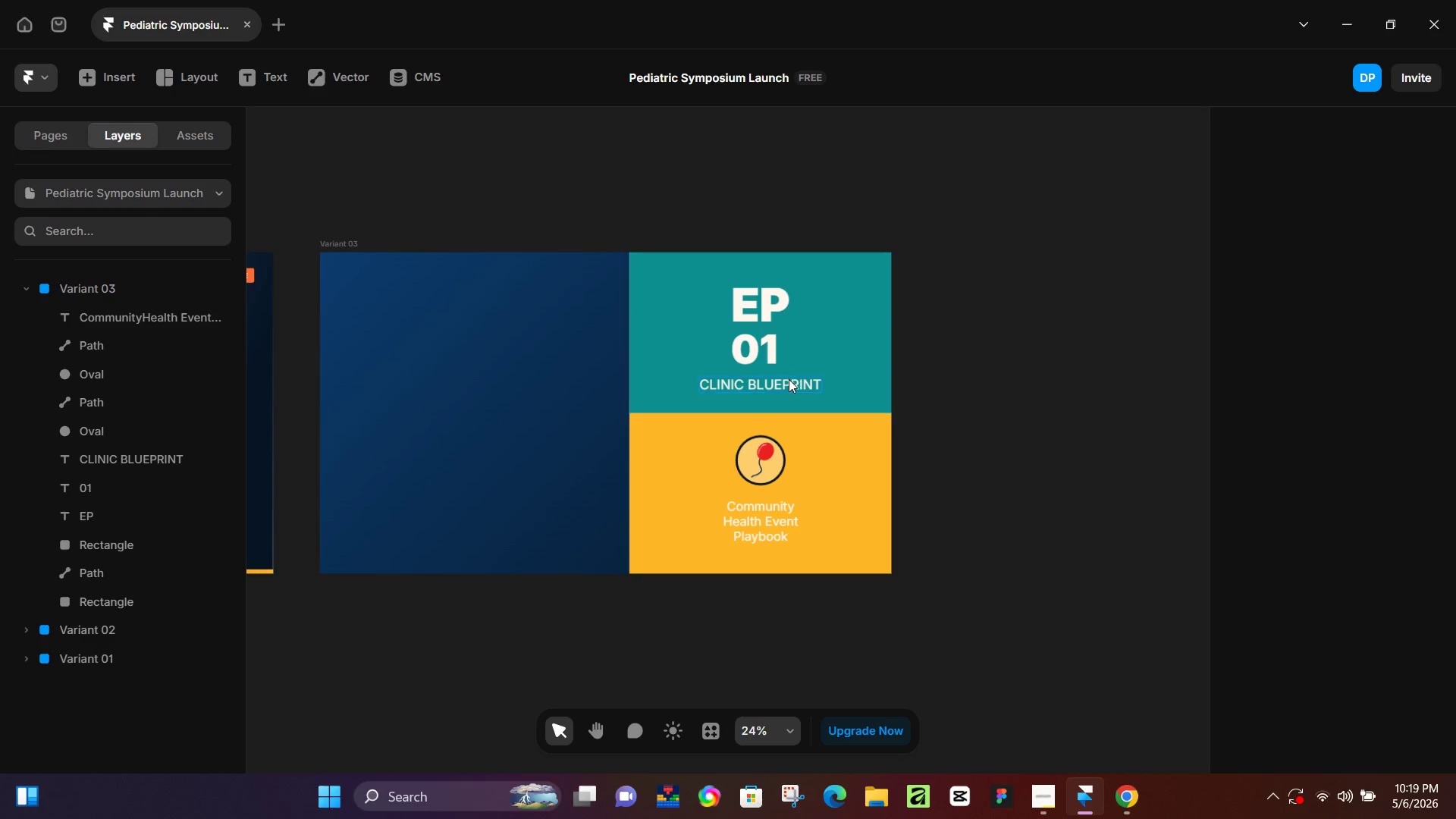 
left_click([789, 379])
 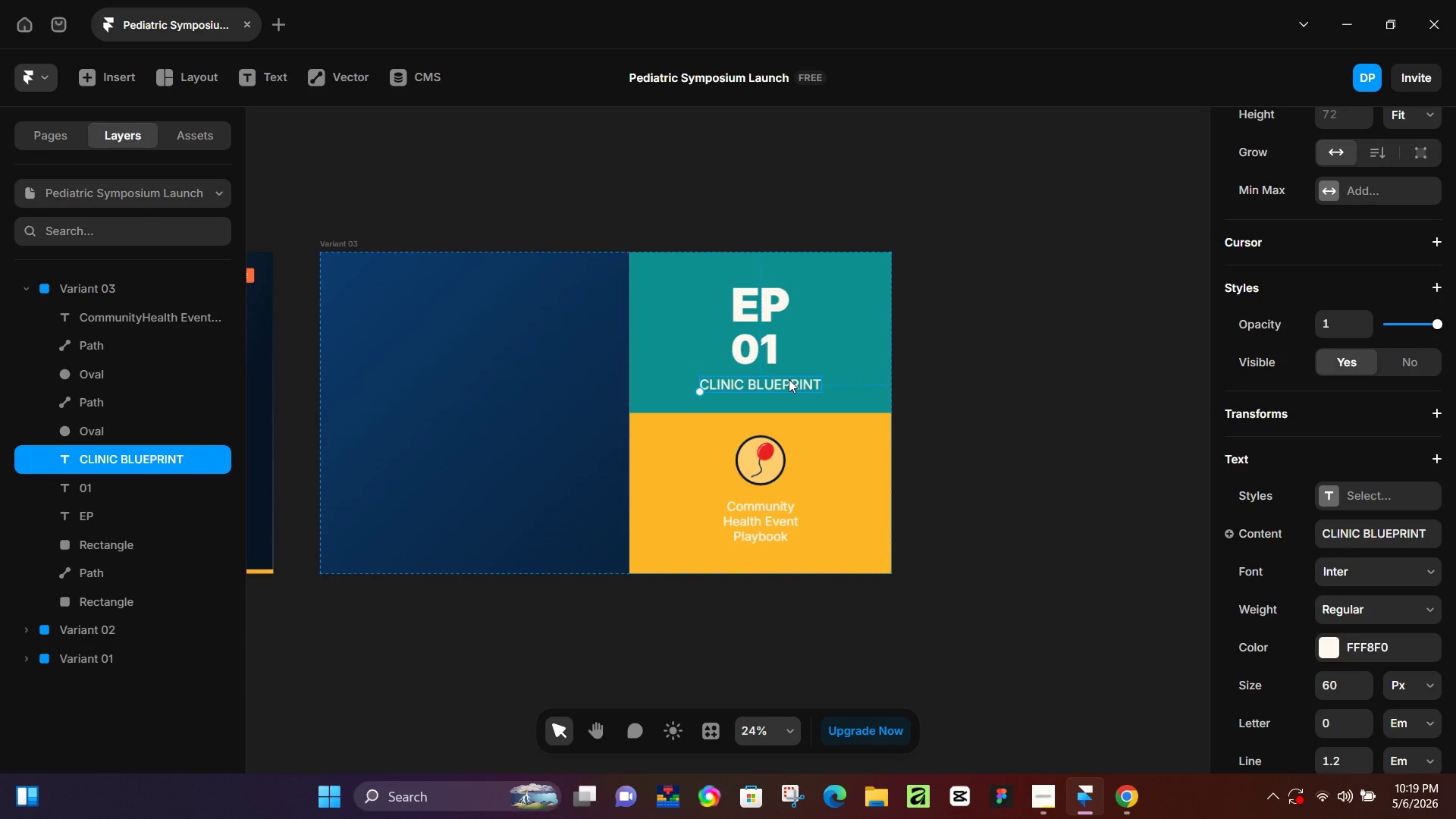 
key(ArrowDown)
 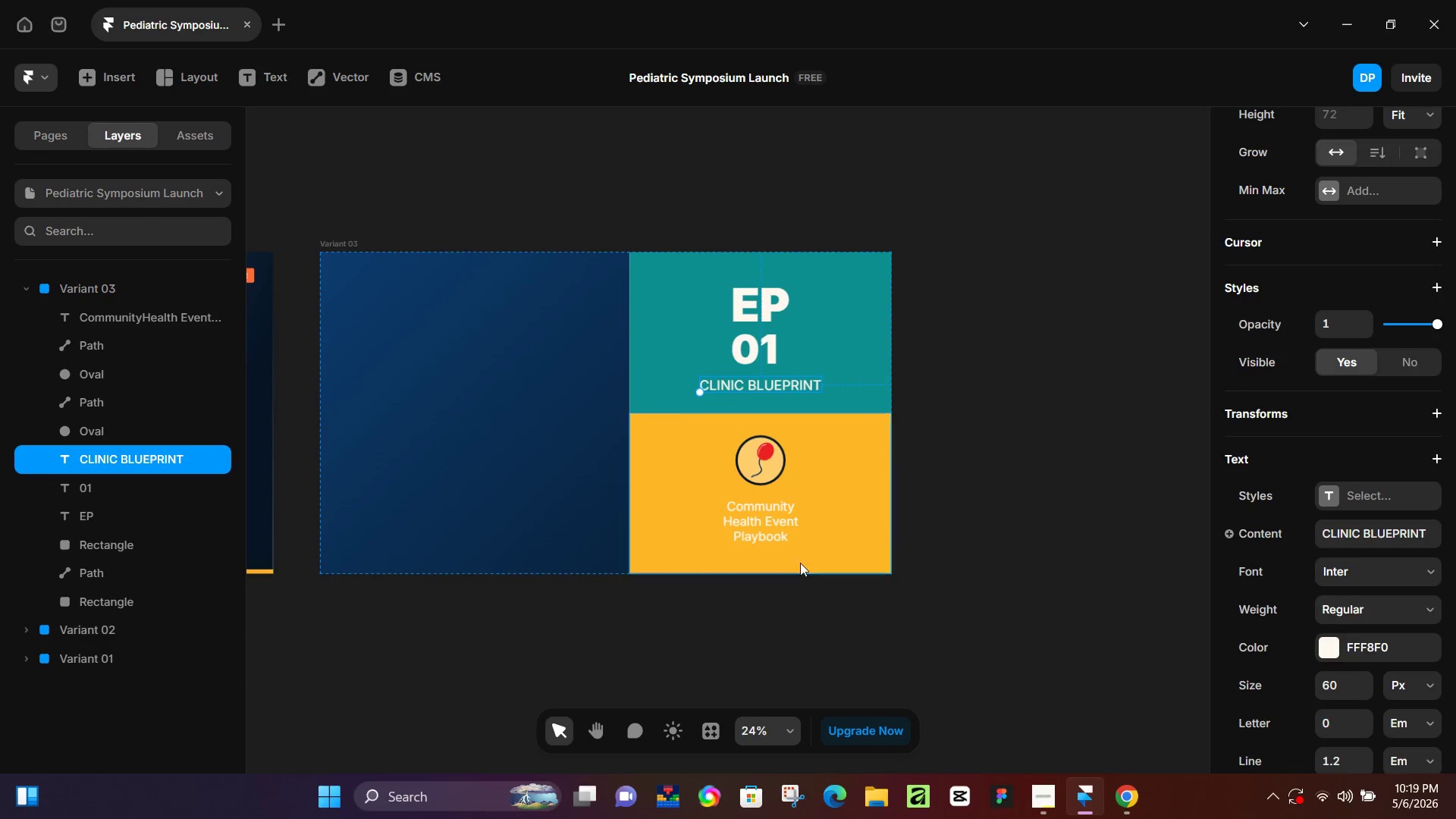 
key(ArrowDown)
 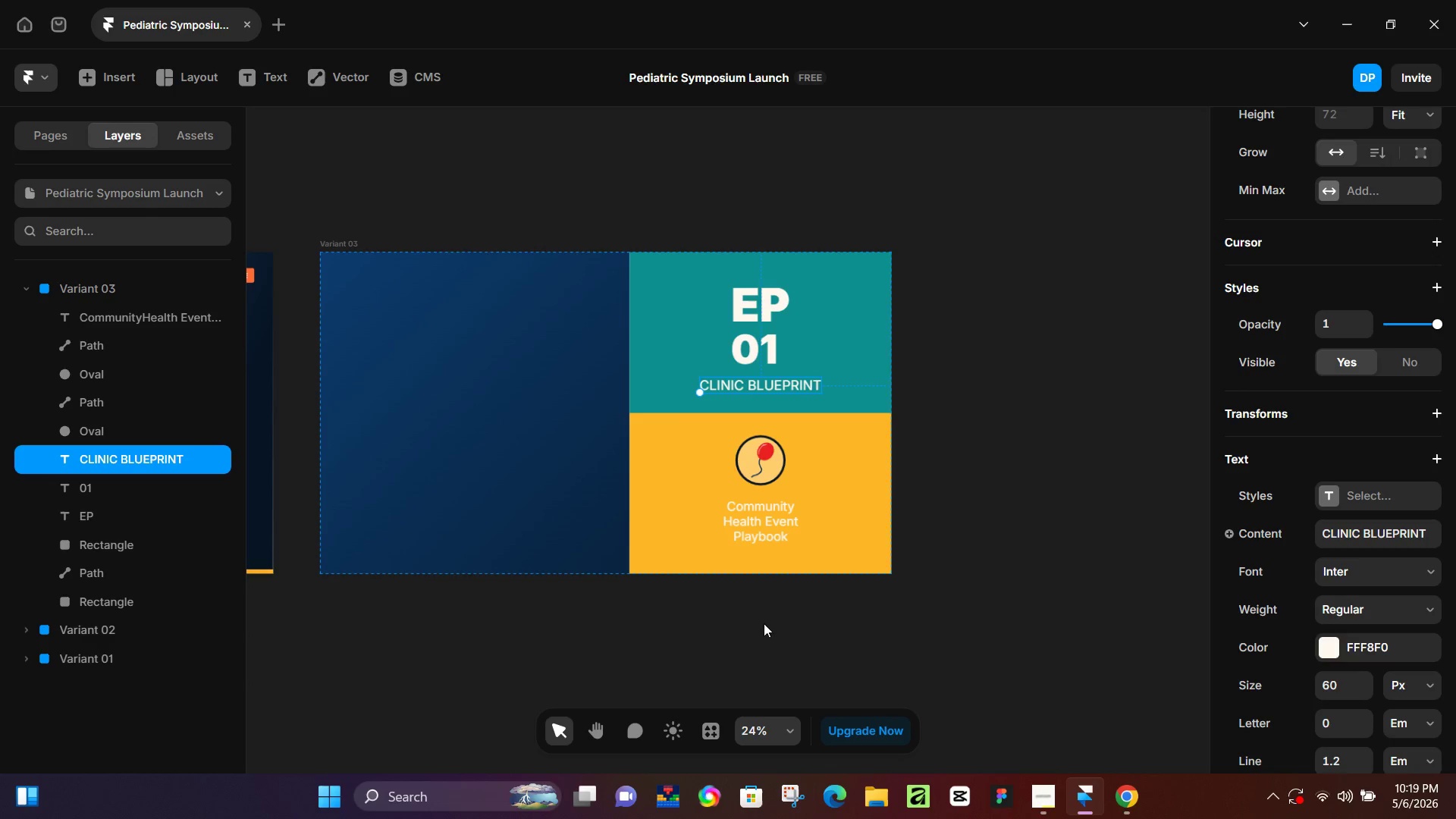 
key(ArrowDown)
 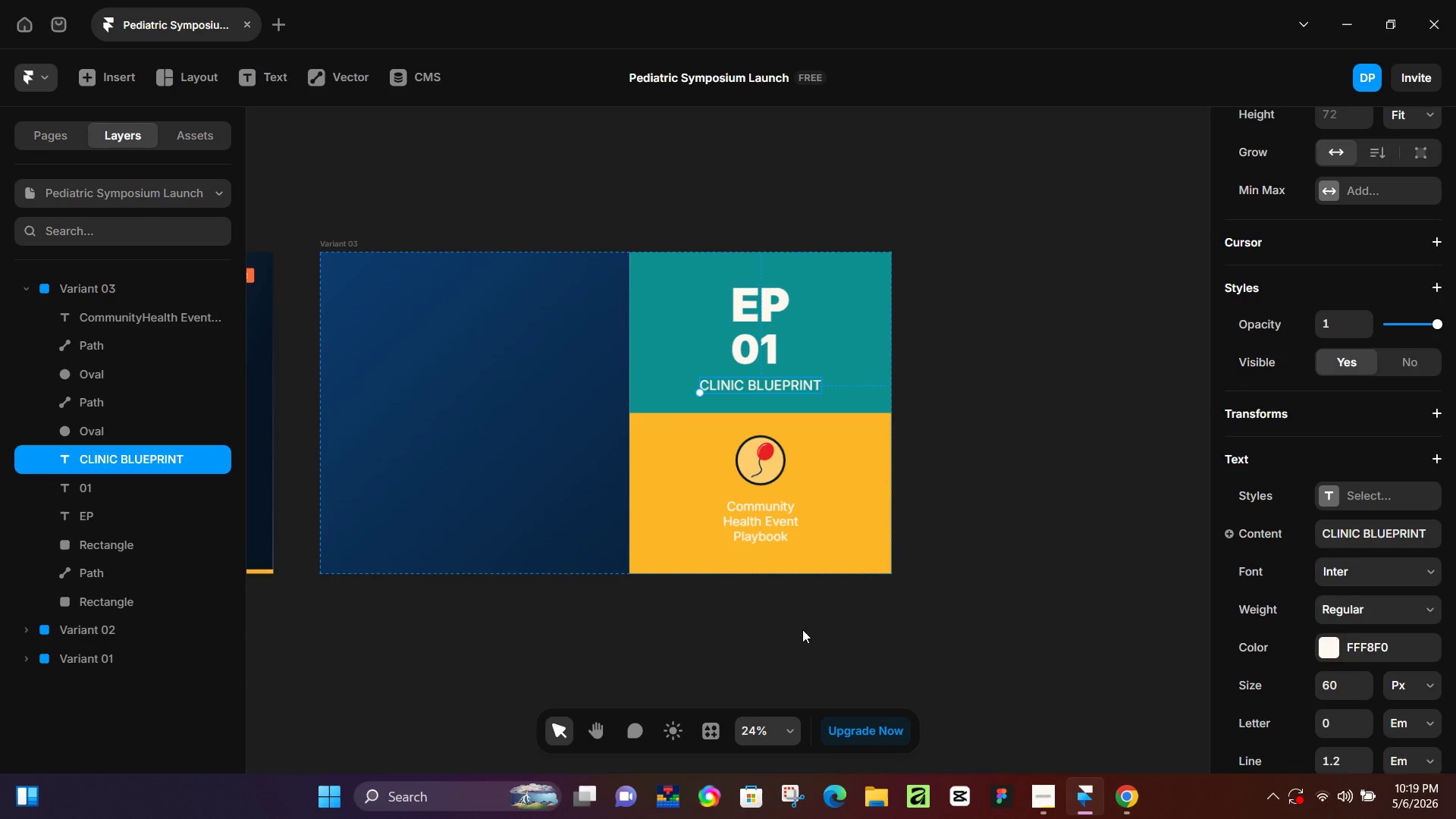 
key(ArrowDown)
 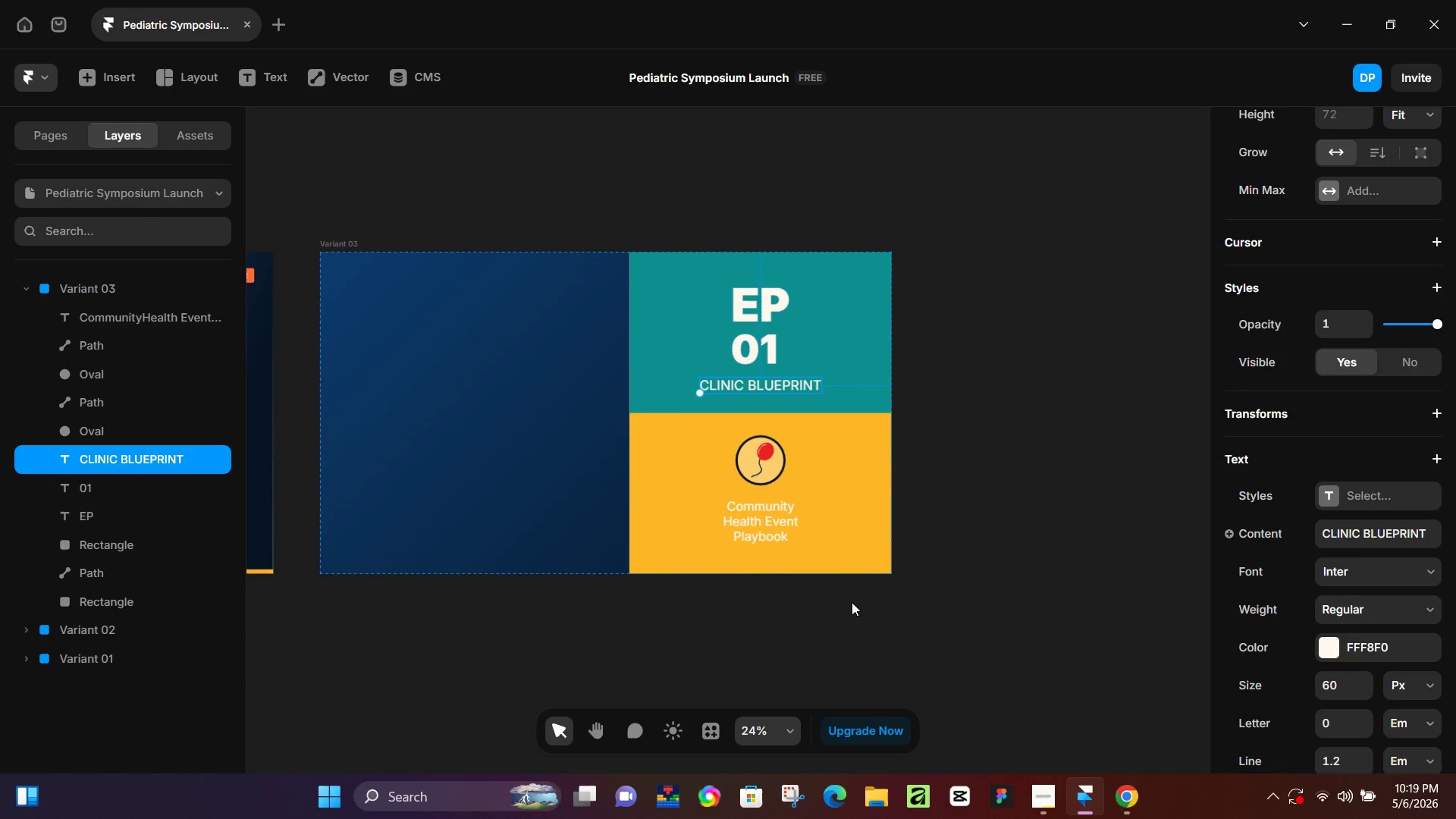 
key(ArrowDown)
 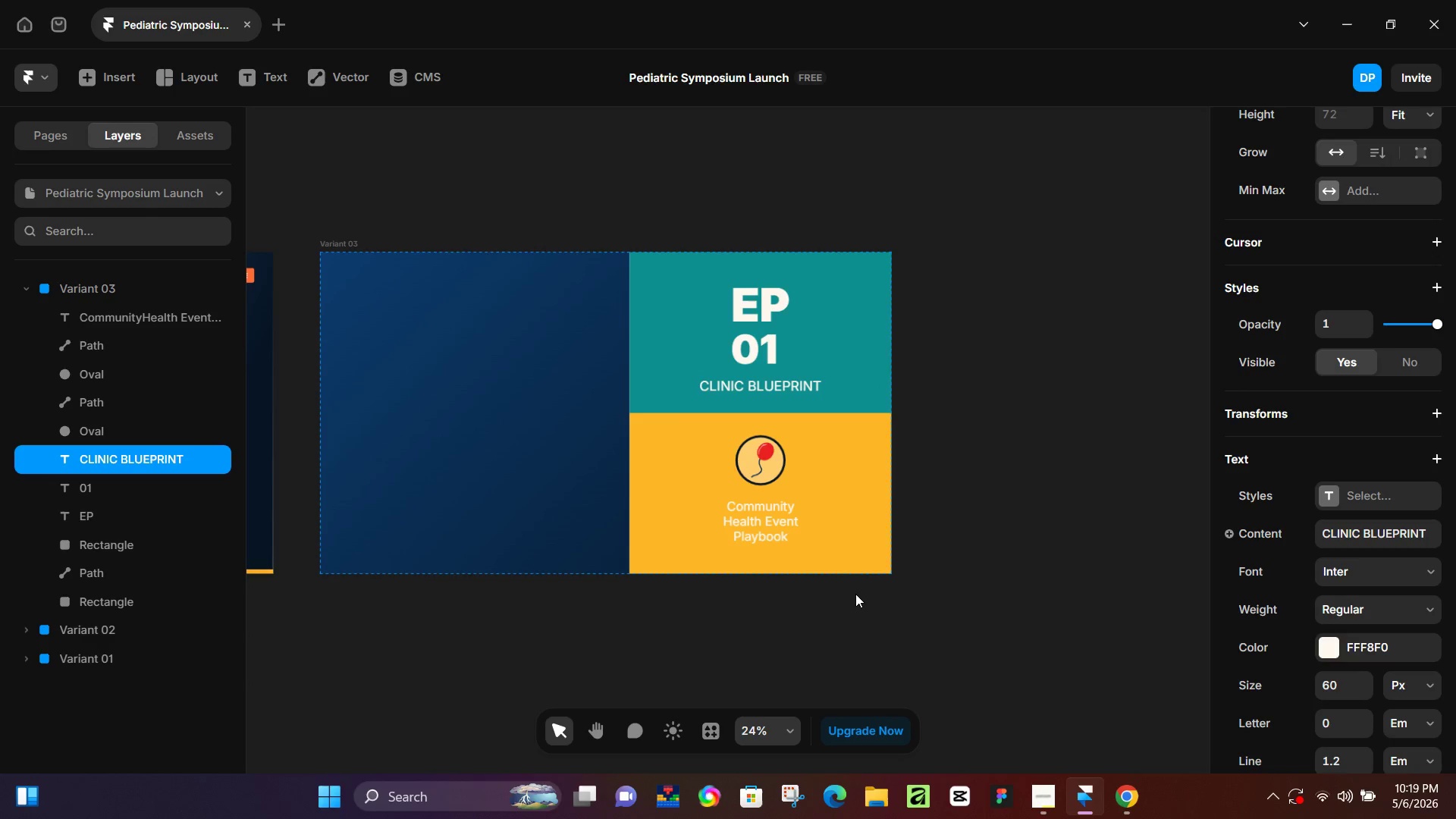 
key(ArrowDown)
 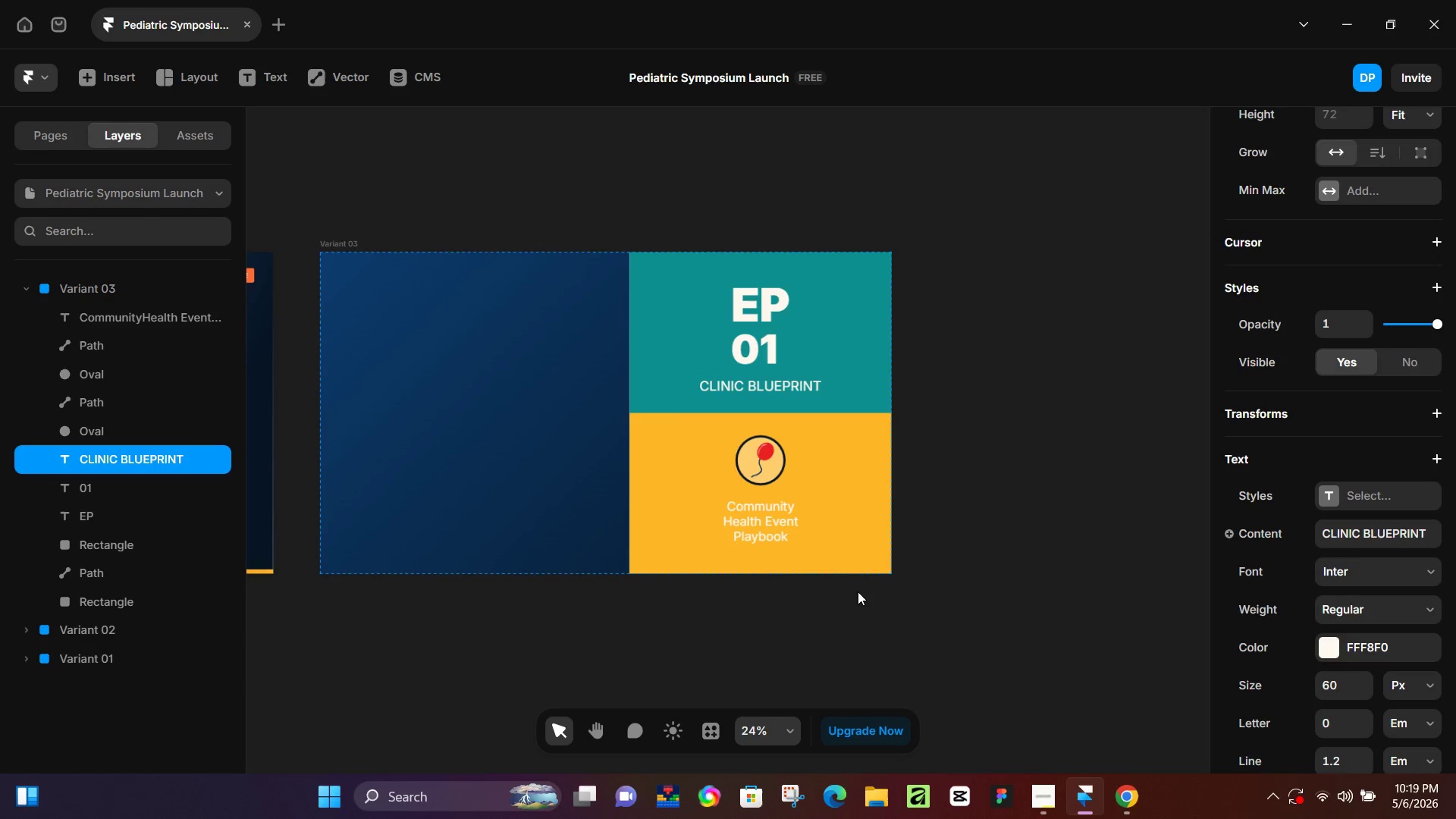 
key(ArrowDown)
 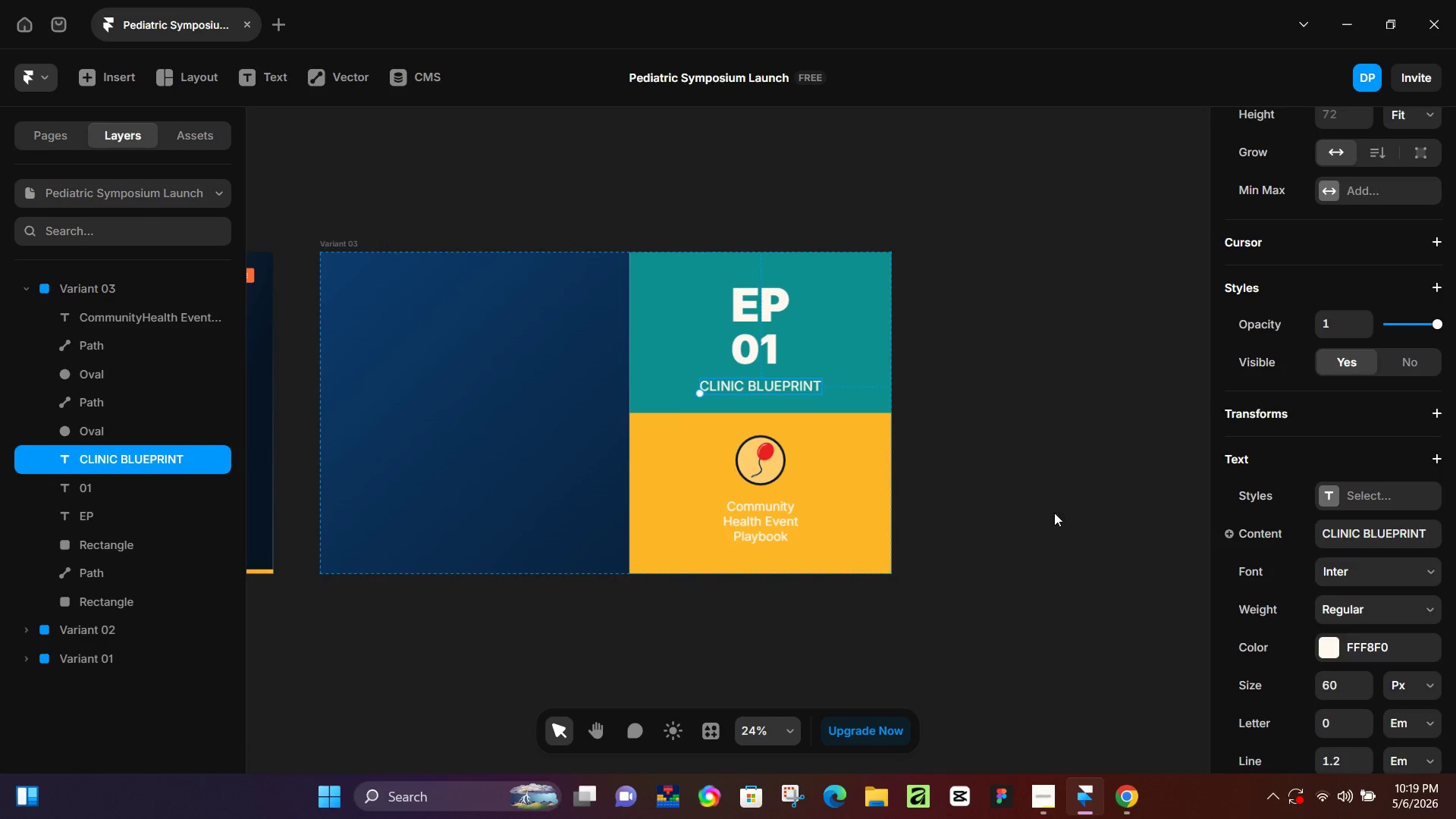 
left_click([1054, 513])
 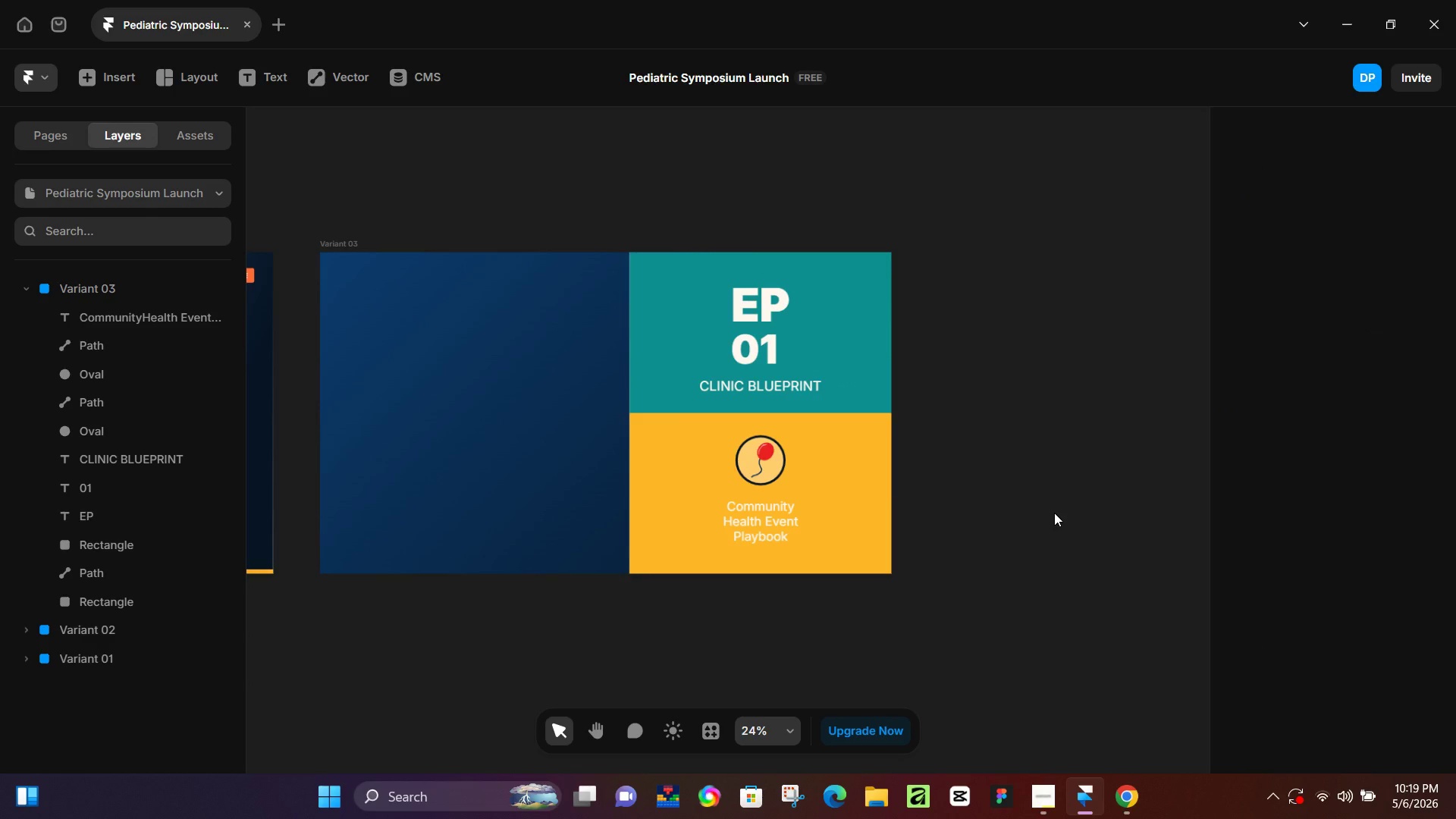 
wait(8.88)
 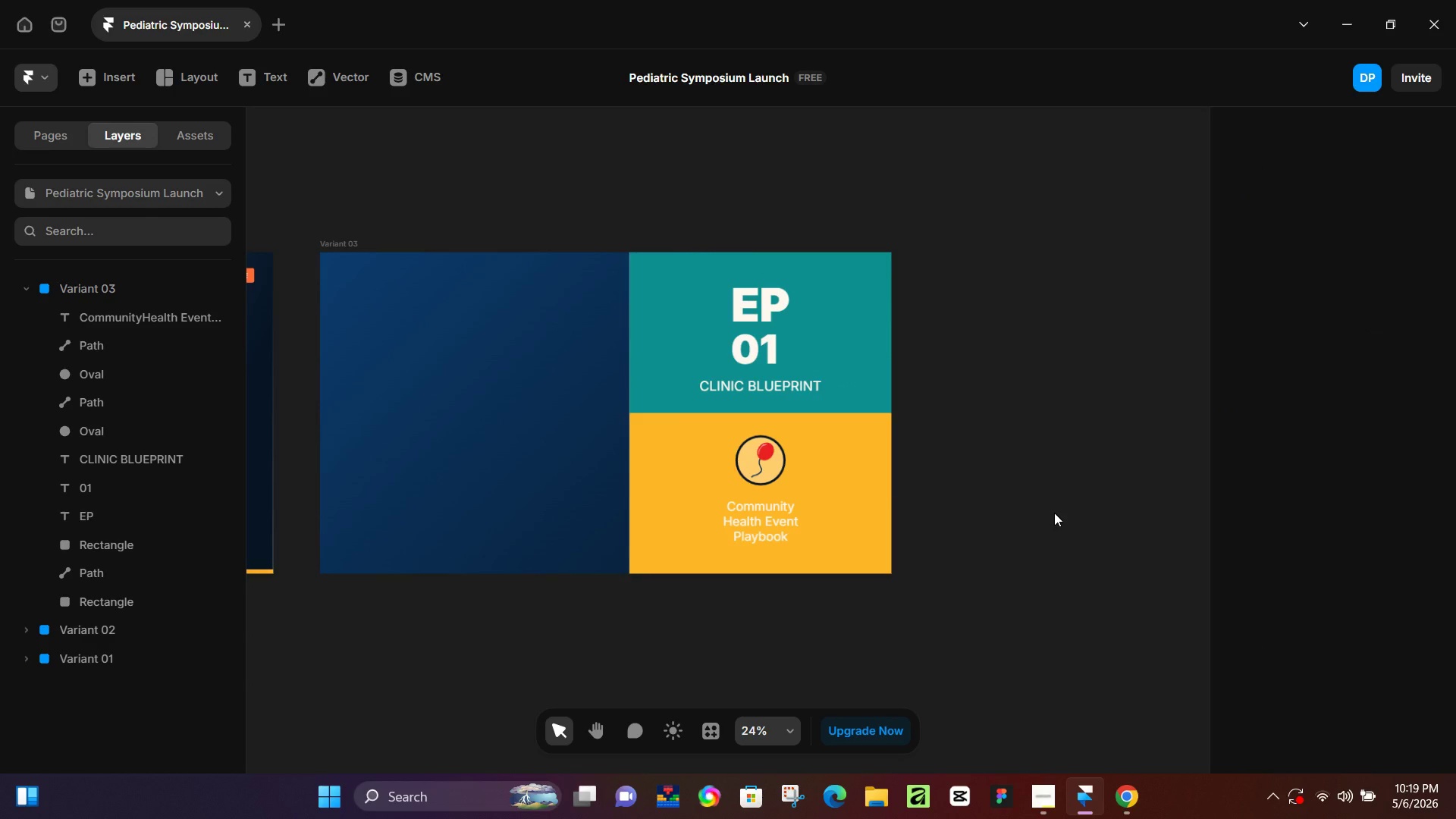 
left_click([1038, 792])